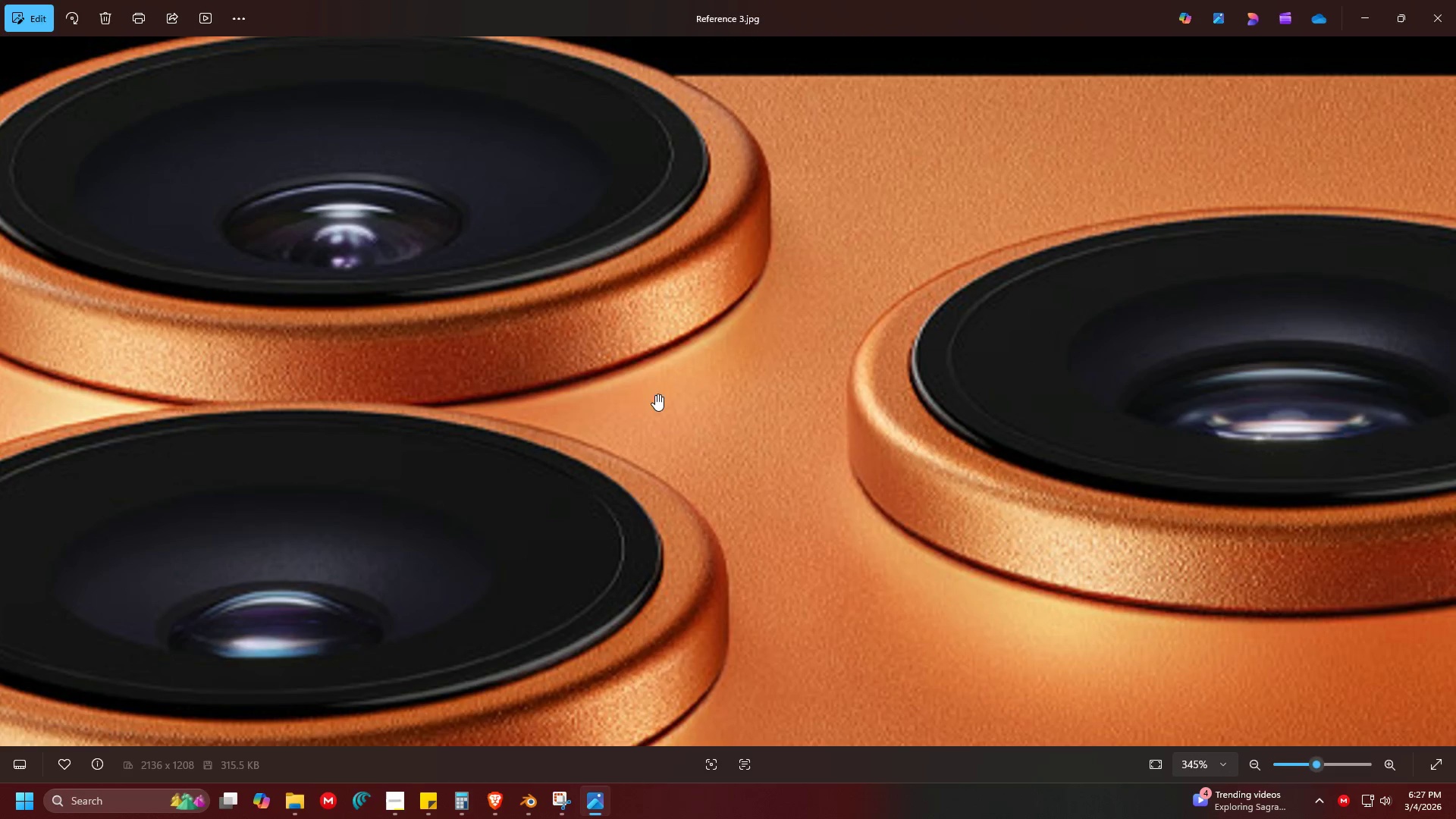 
left_click_drag(start_coordinate=[496, 370], to_coordinate=[648, 376])
 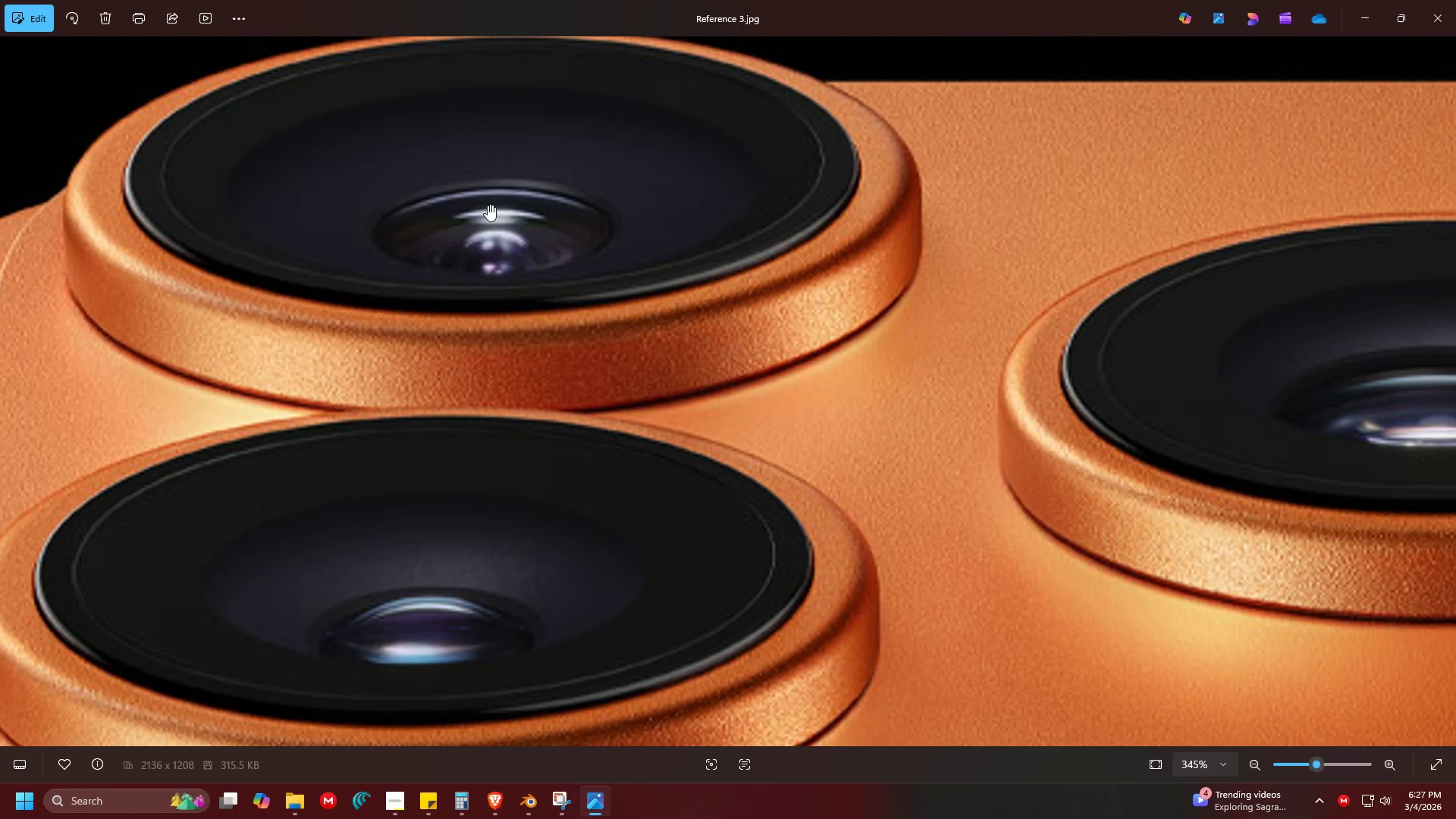 
key(Alt+Tab)
 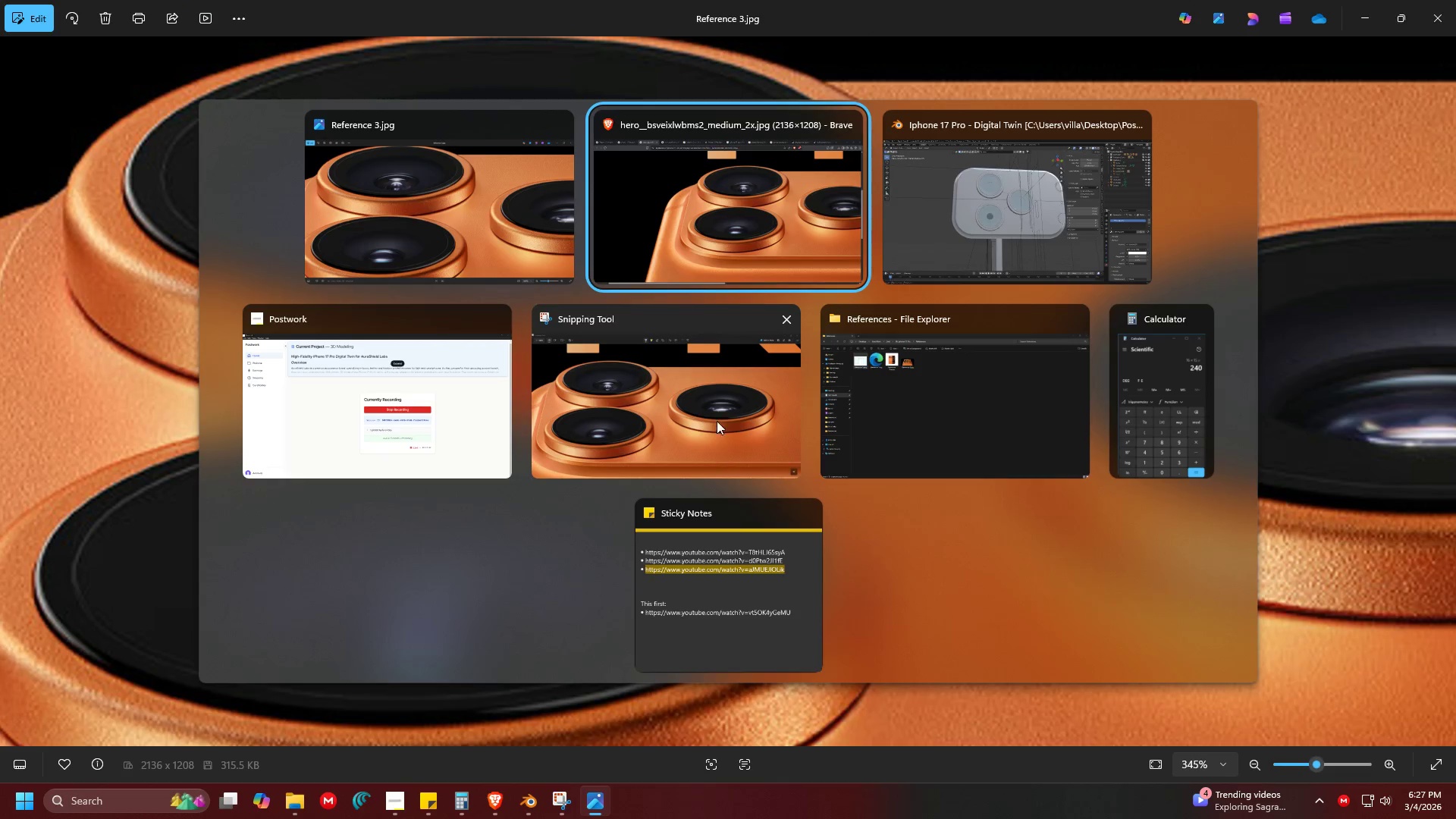 
left_click([960, 244])
 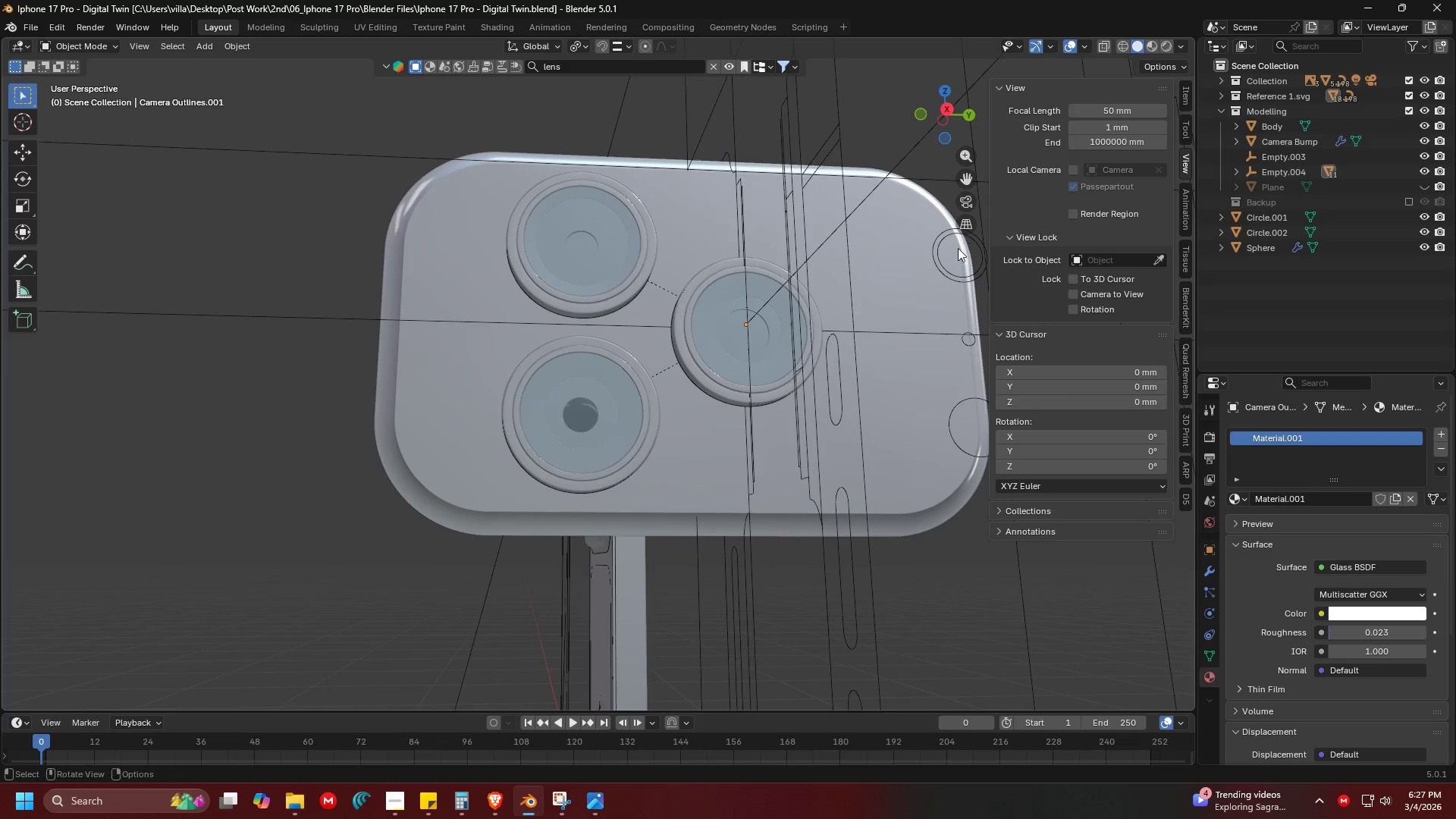 
key(Shift+ShiftLeft)
 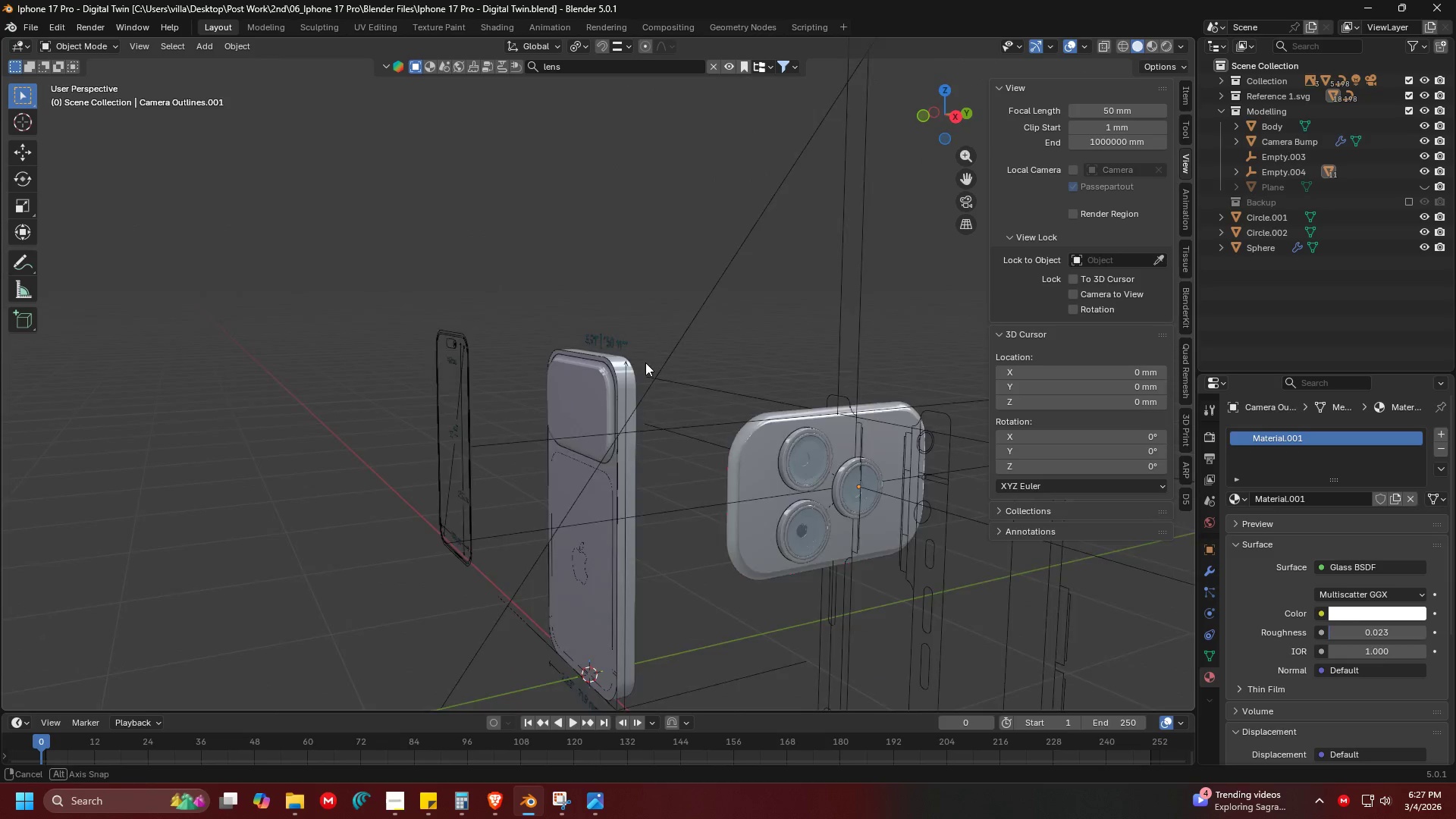 
hold_key(key=ShiftLeft, duration=0.33)
 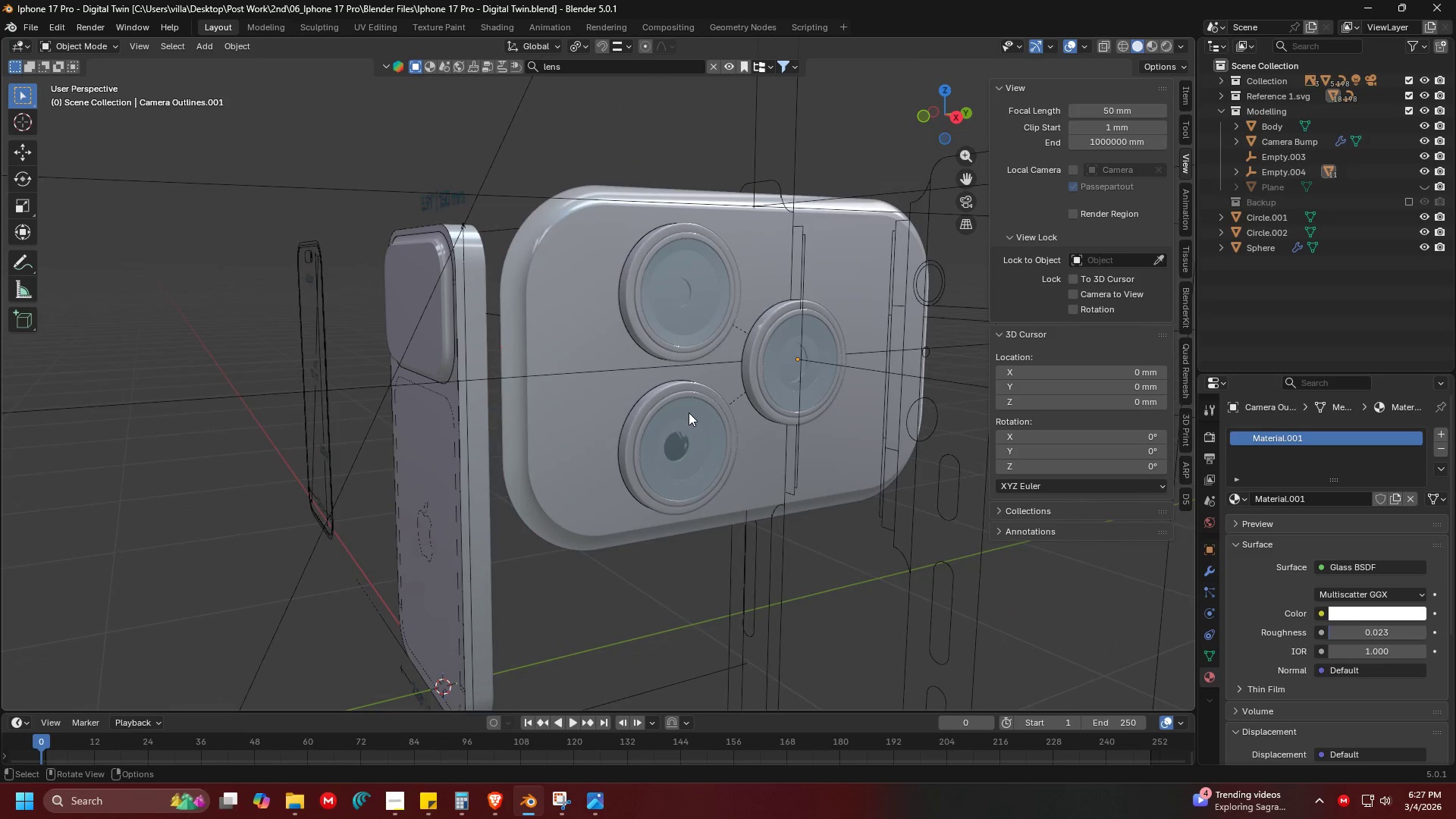 
scroll: coordinate [659, 375], scroll_direction: up, amount: 1.0
 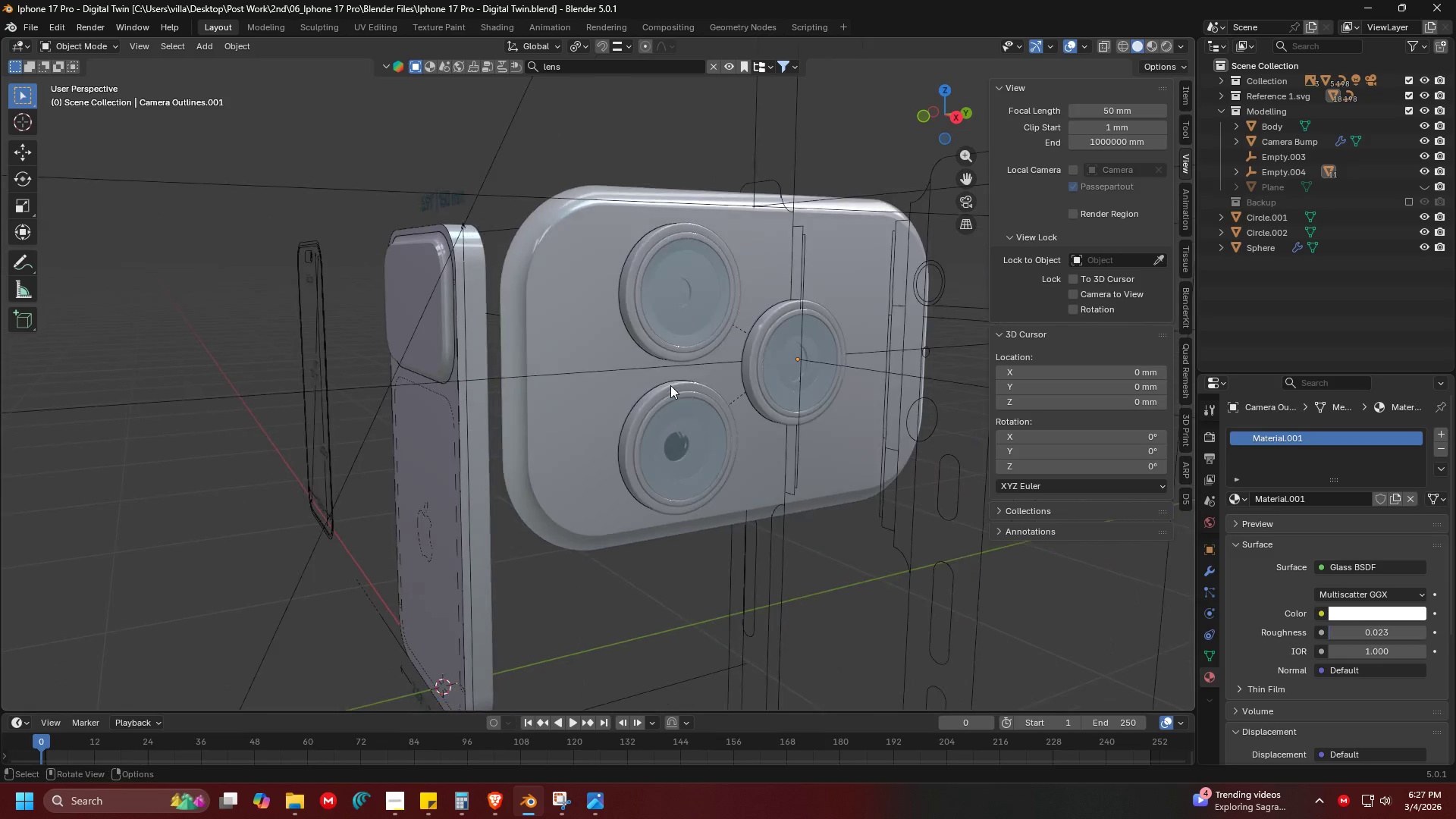 
left_click([689, 413])
 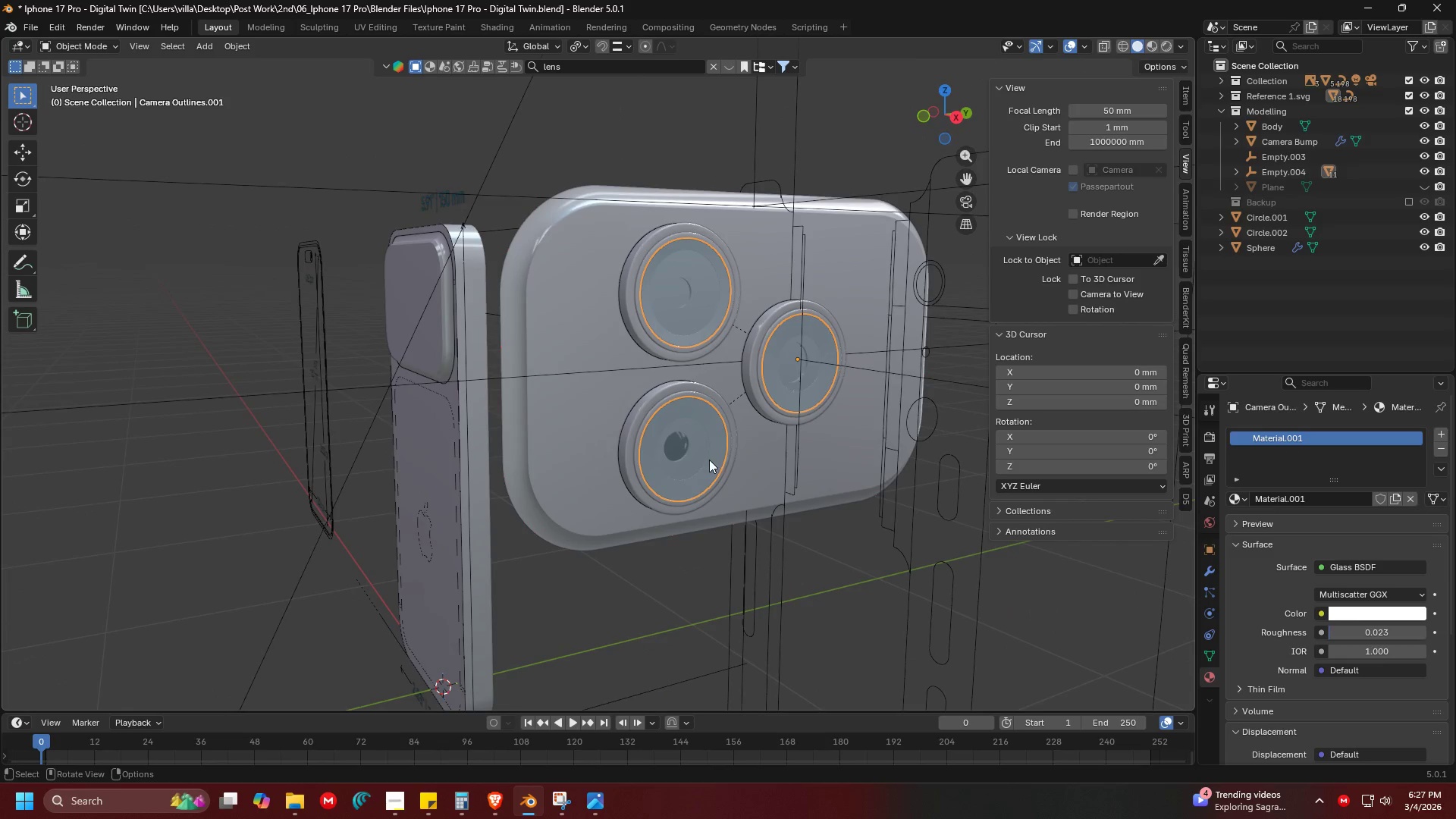 
key(Shift+ShiftLeft)
 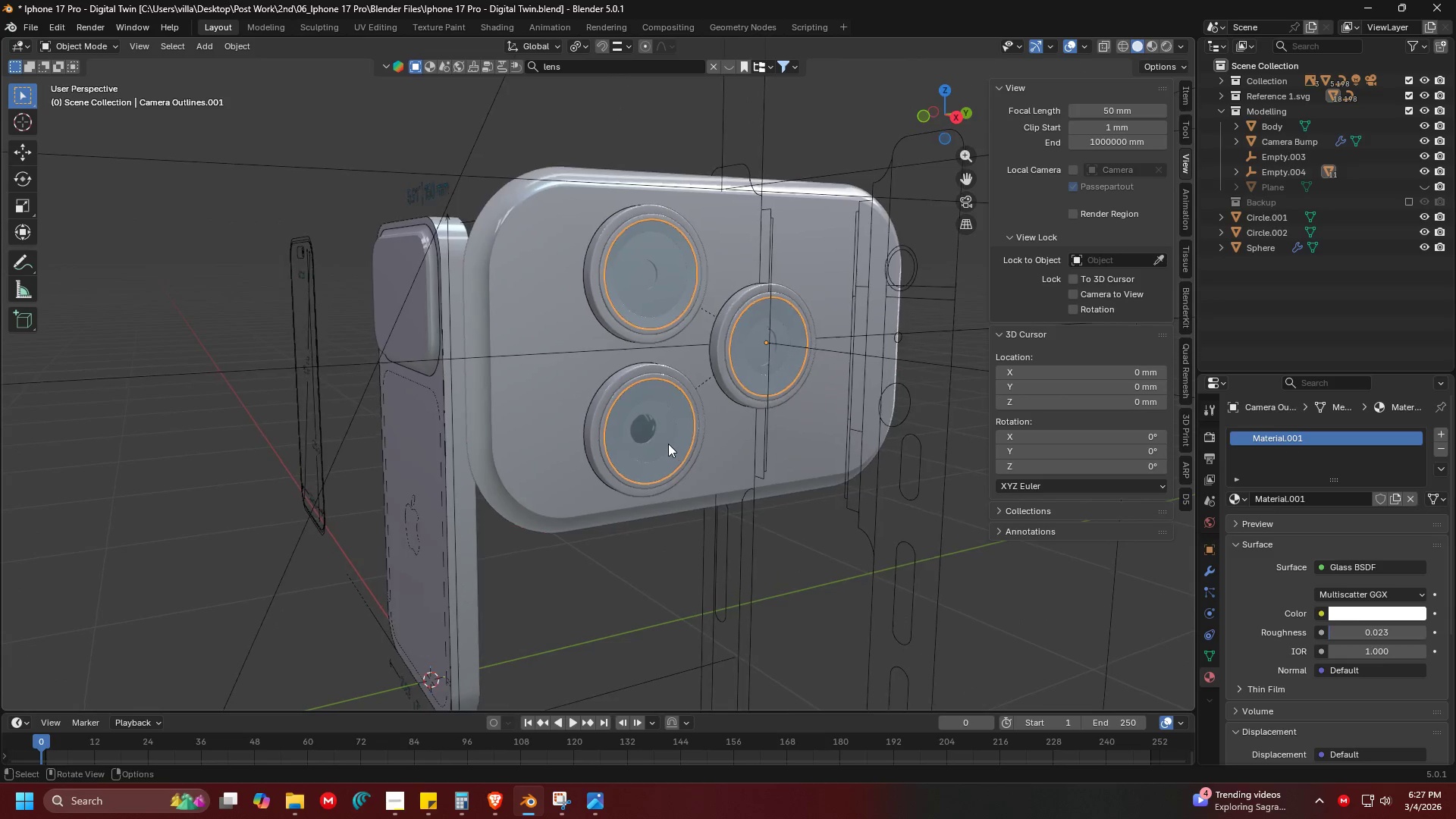 
scroll: coordinate [668, 443], scroll_direction: up, amount: 2.0
 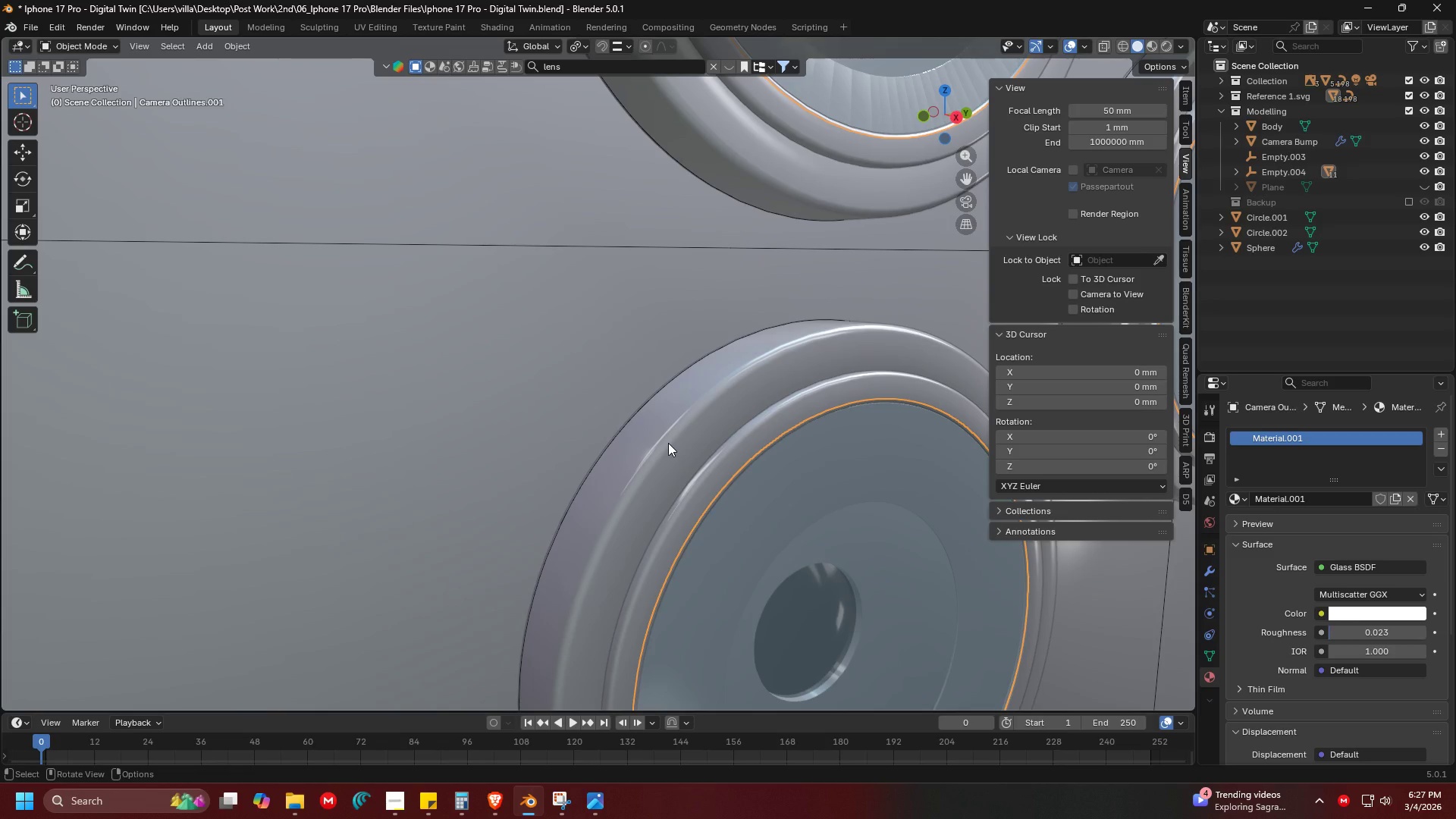 
key(H)
 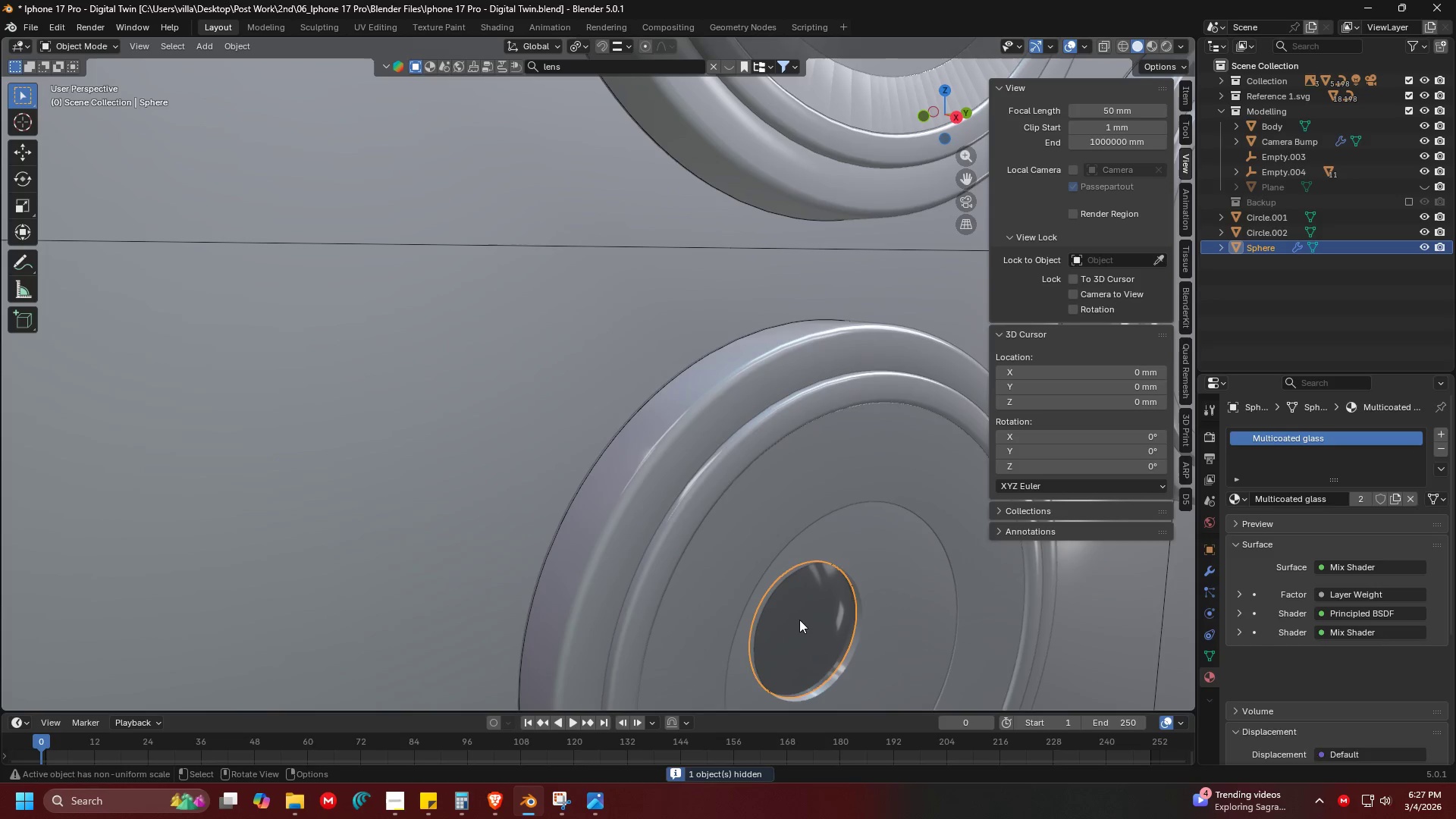 
hold_key(key=ShiftLeft, duration=0.31)
 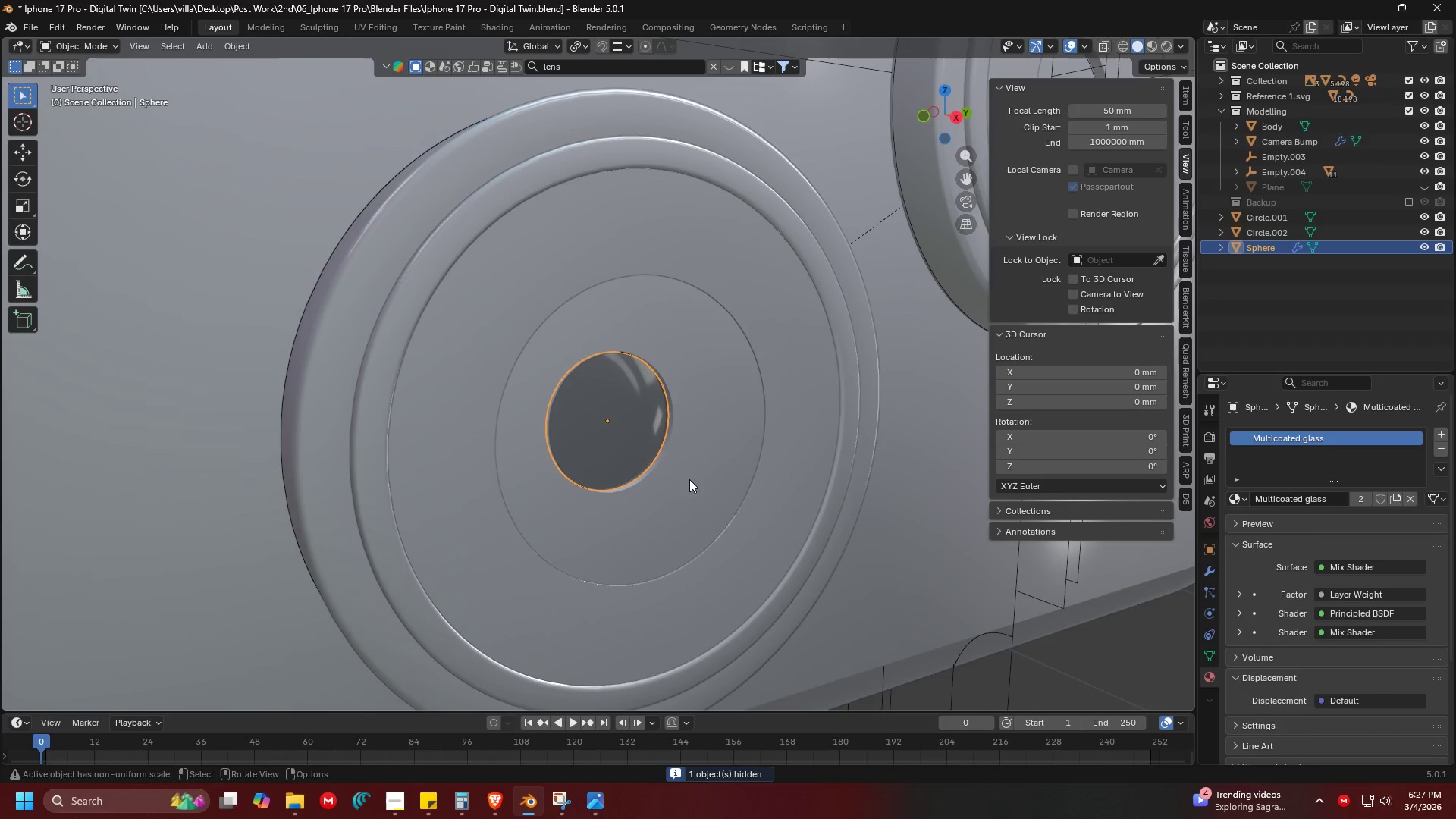 
key(Tab)
 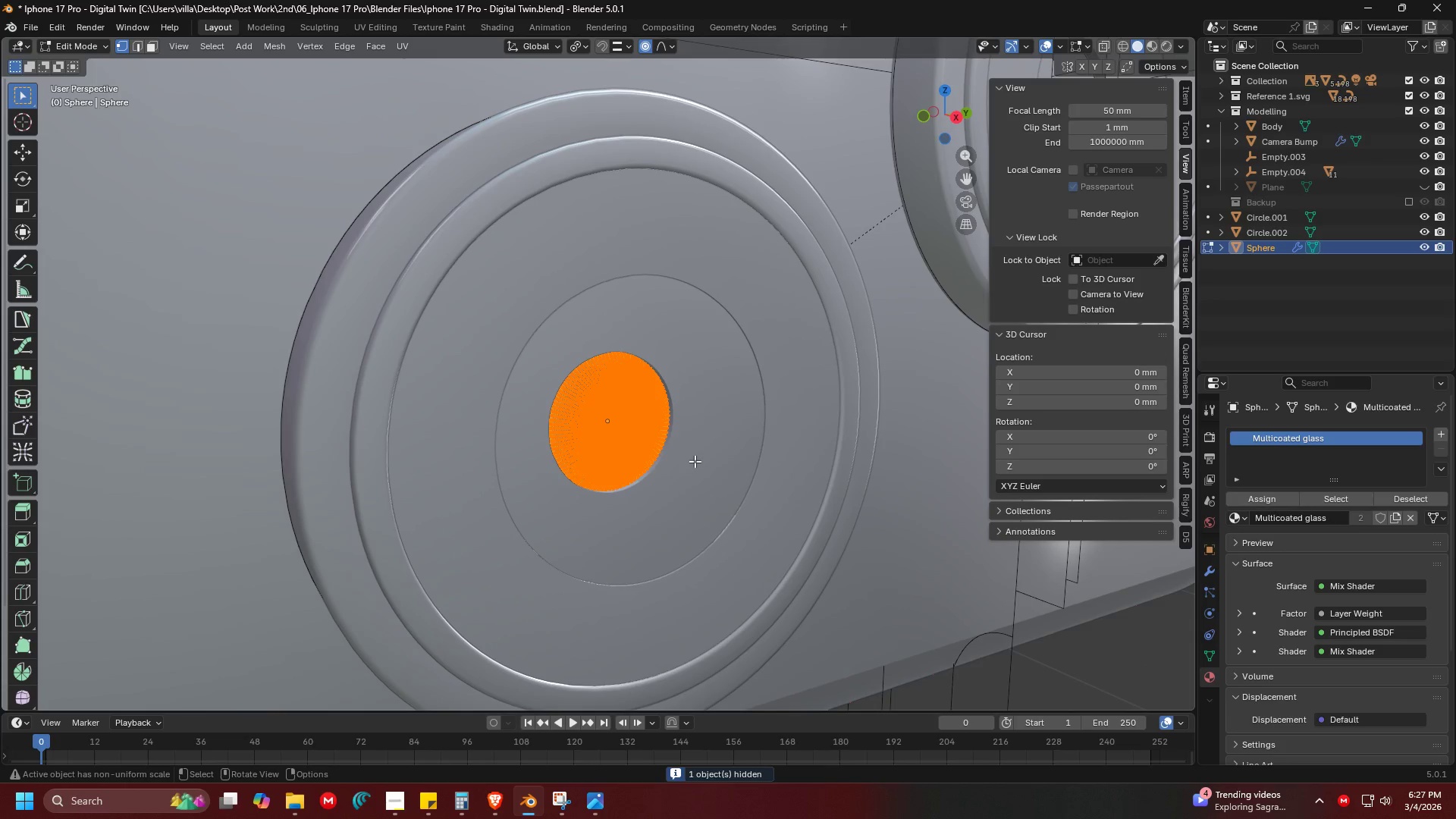 
hold_key(key=ShiftLeft, duration=0.41)
 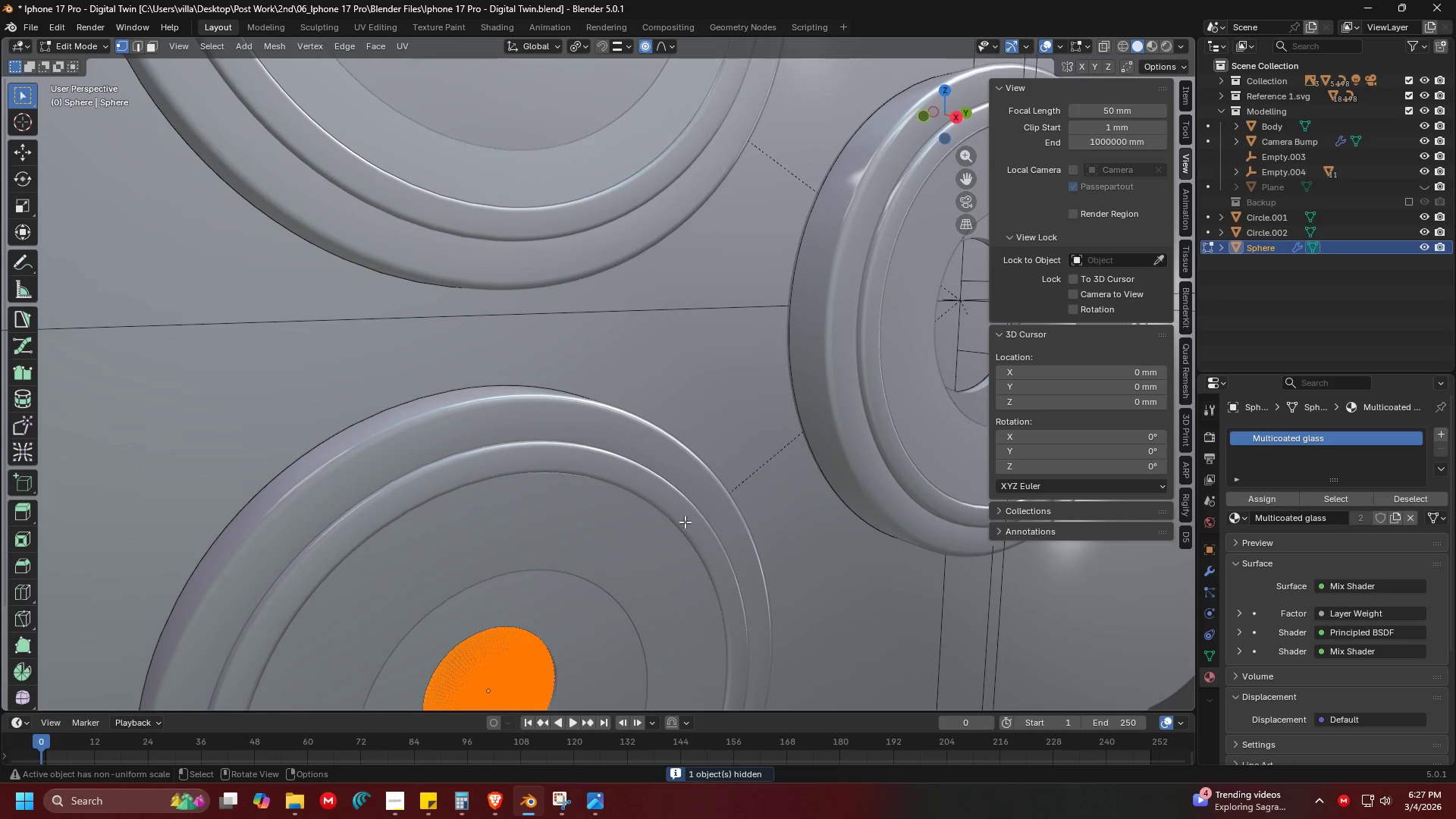 
key(Shift+D)
 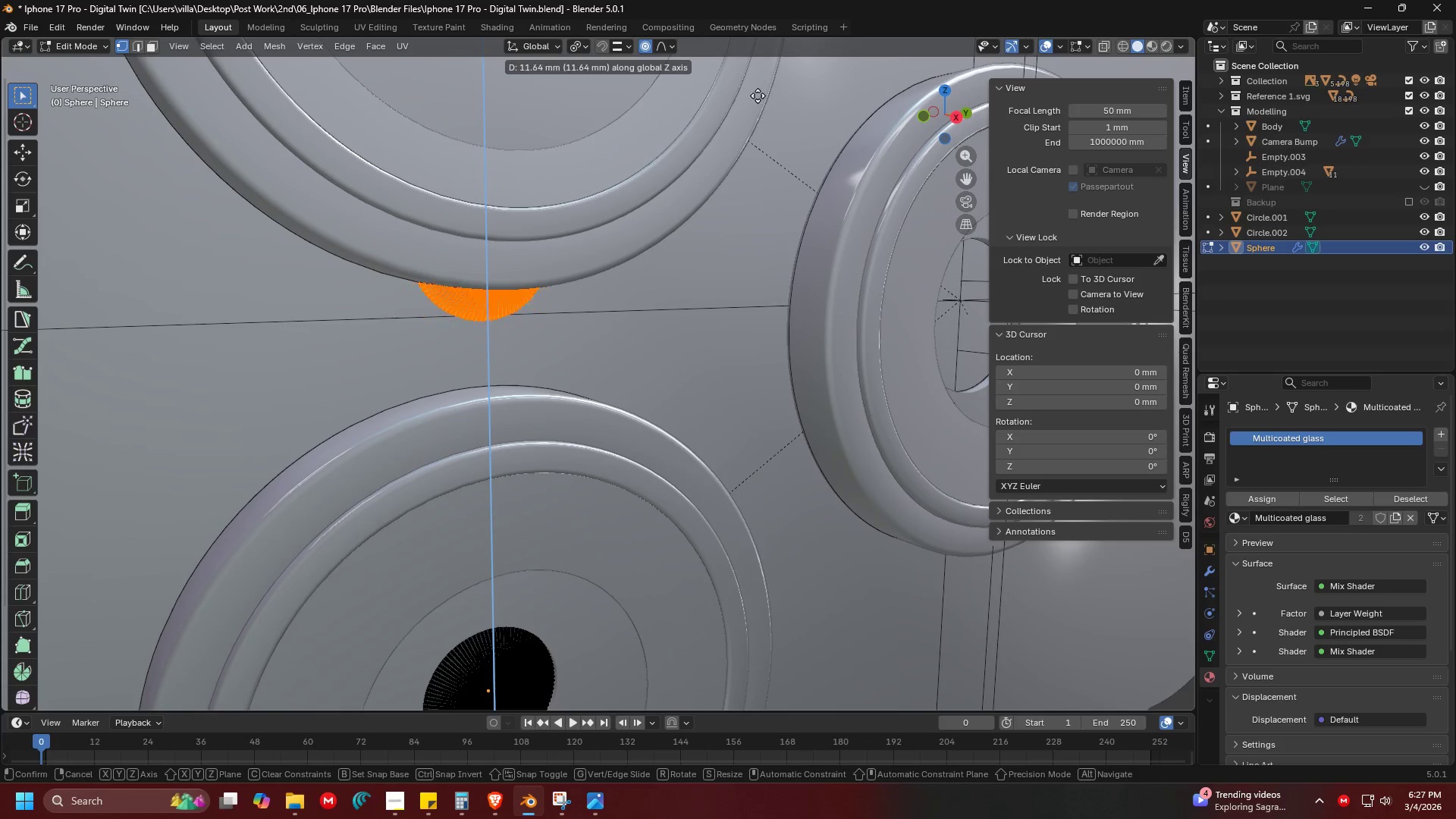 
left_click([767, 696])
 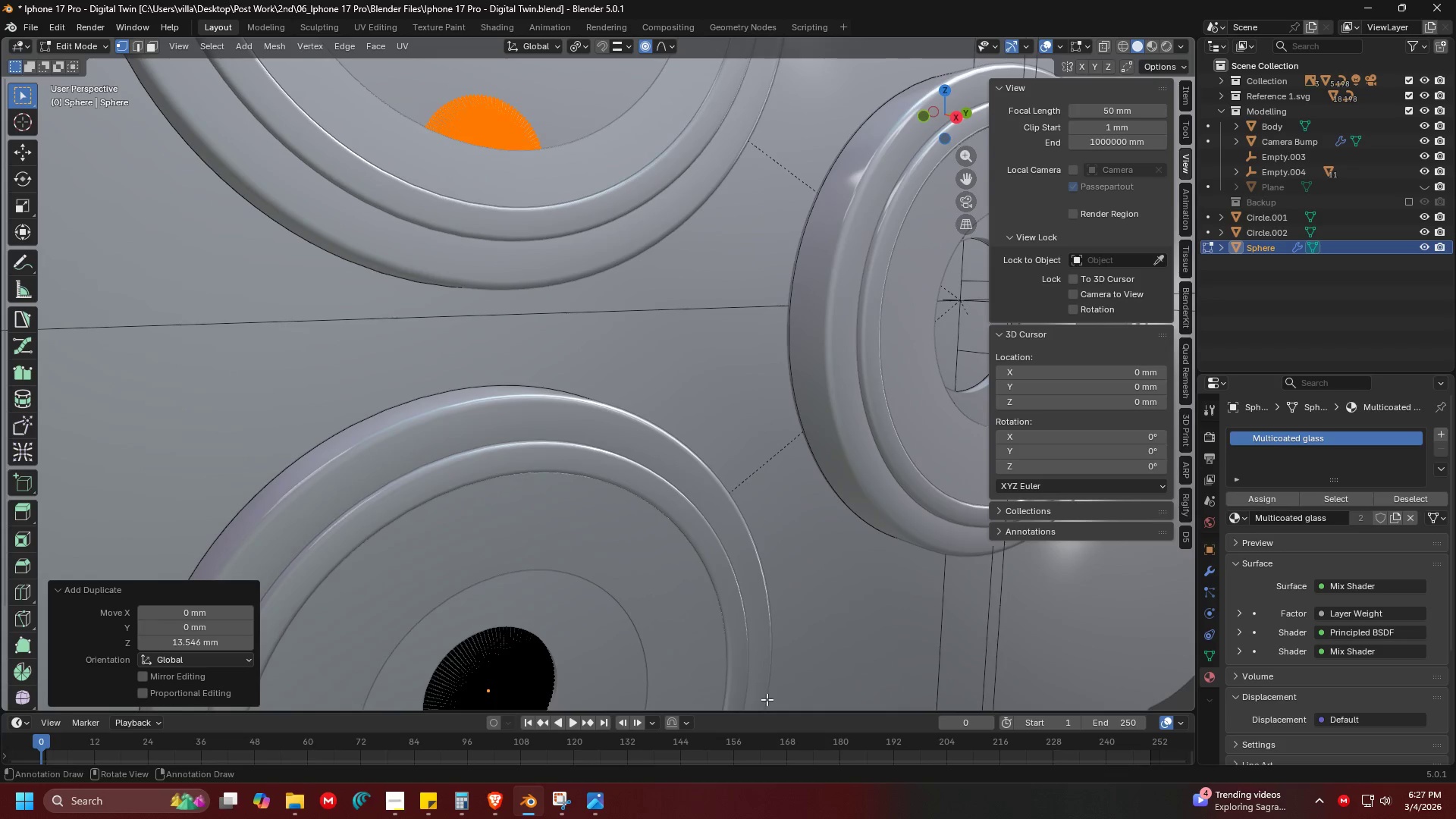 
hold_key(key=ShiftLeft, duration=0.73)
 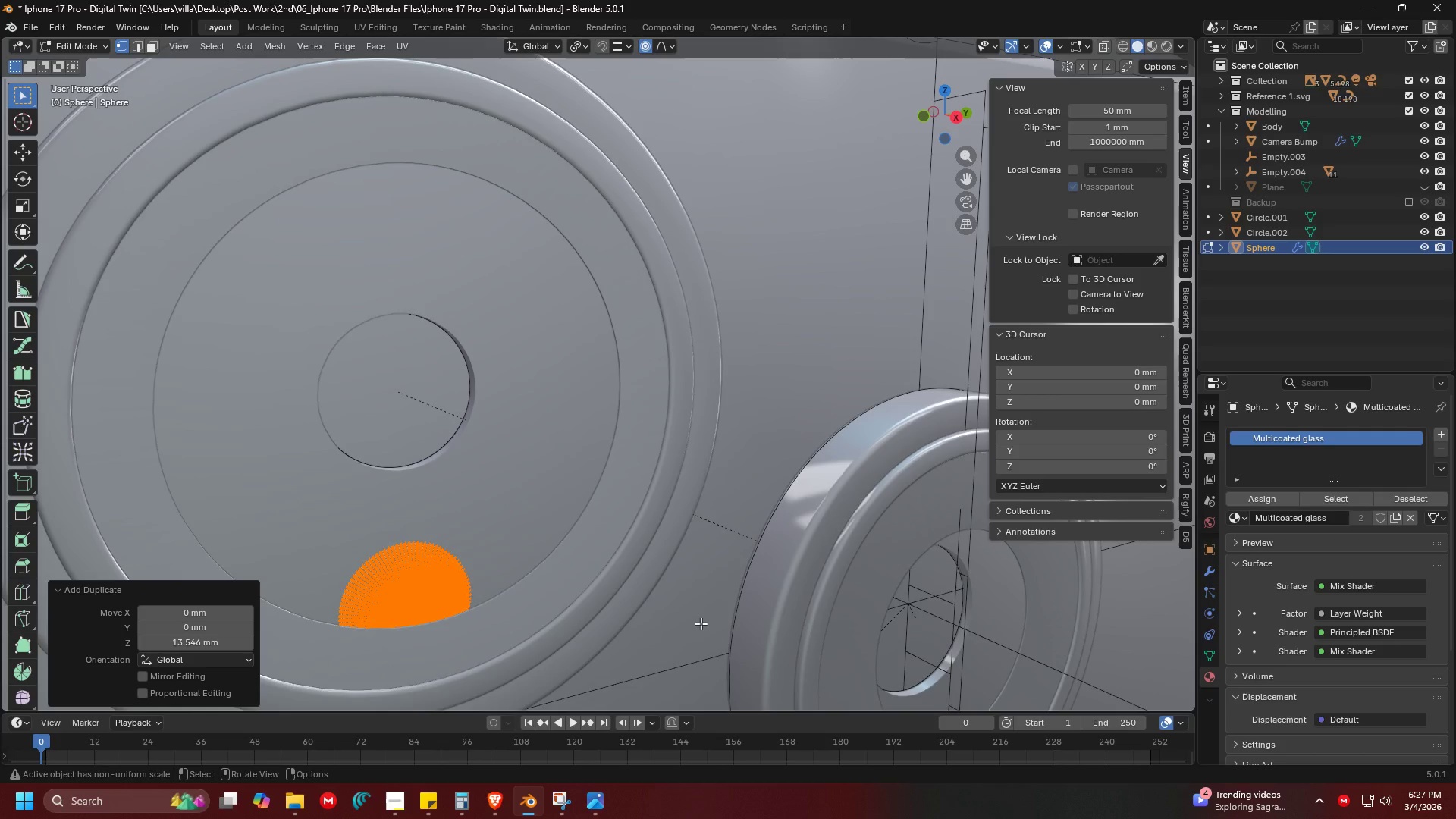 
hold_key(key=ShiftLeft, duration=2.78)
 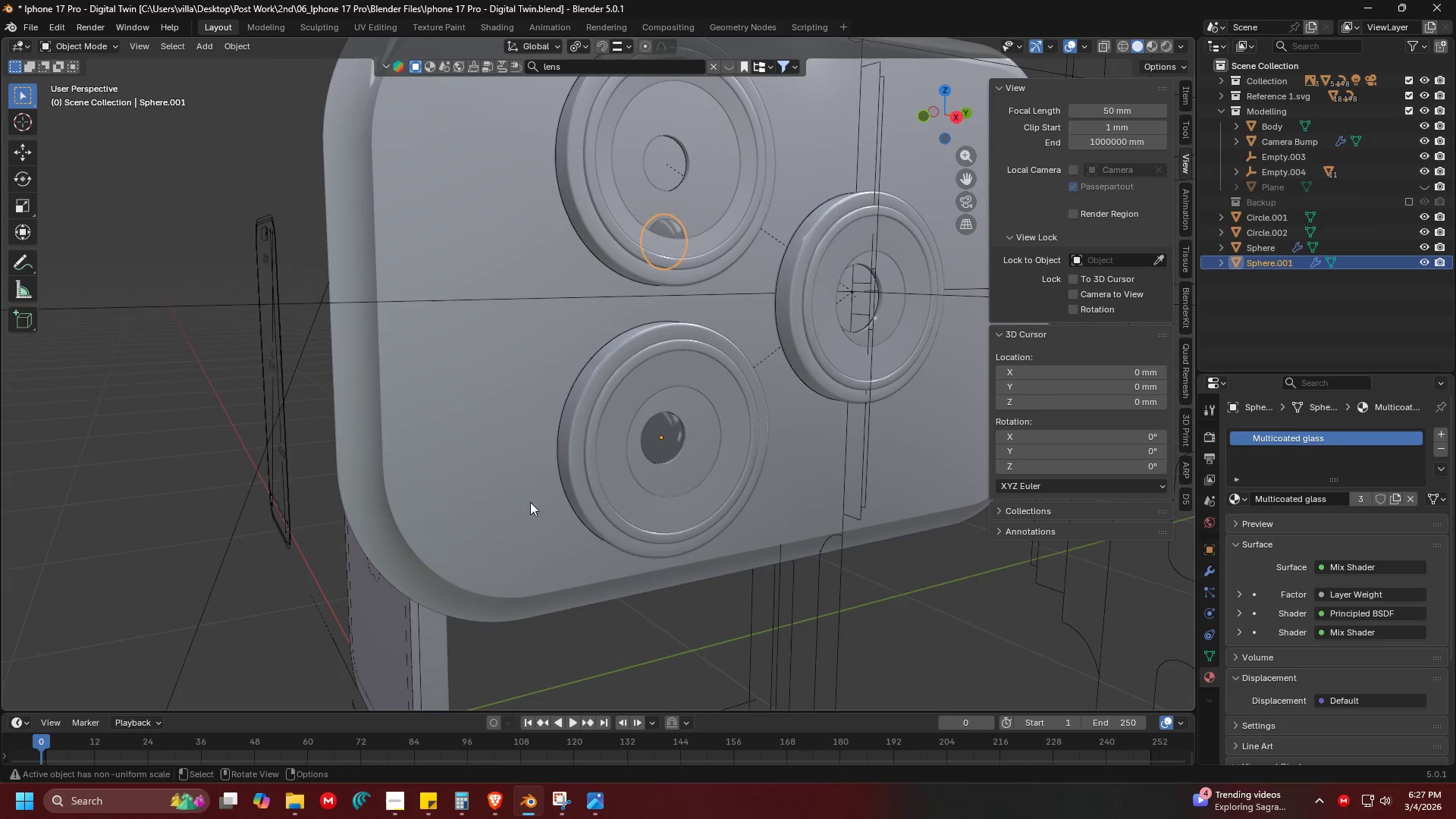 
key(P)
 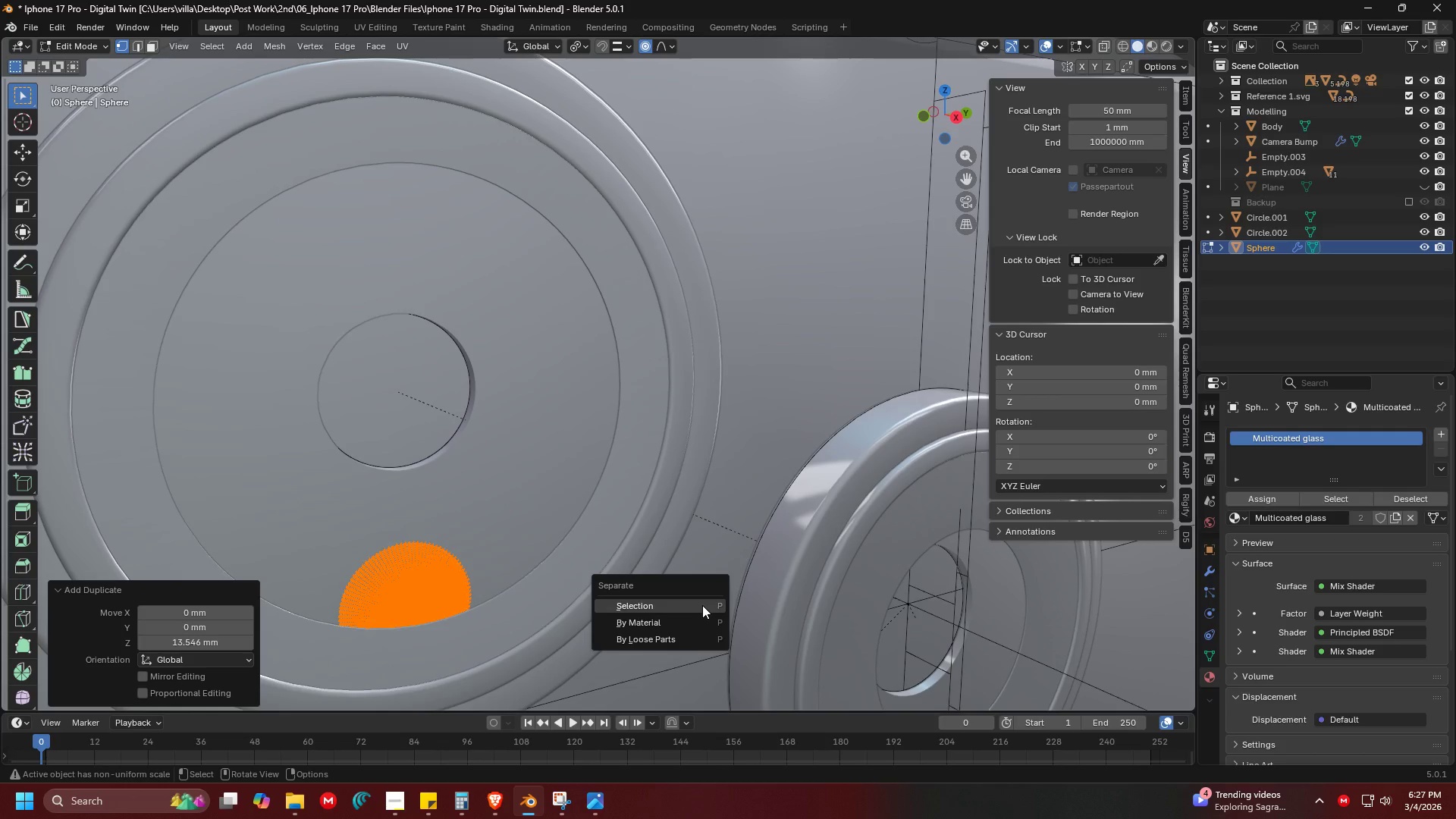 
left_click([702, 605])
 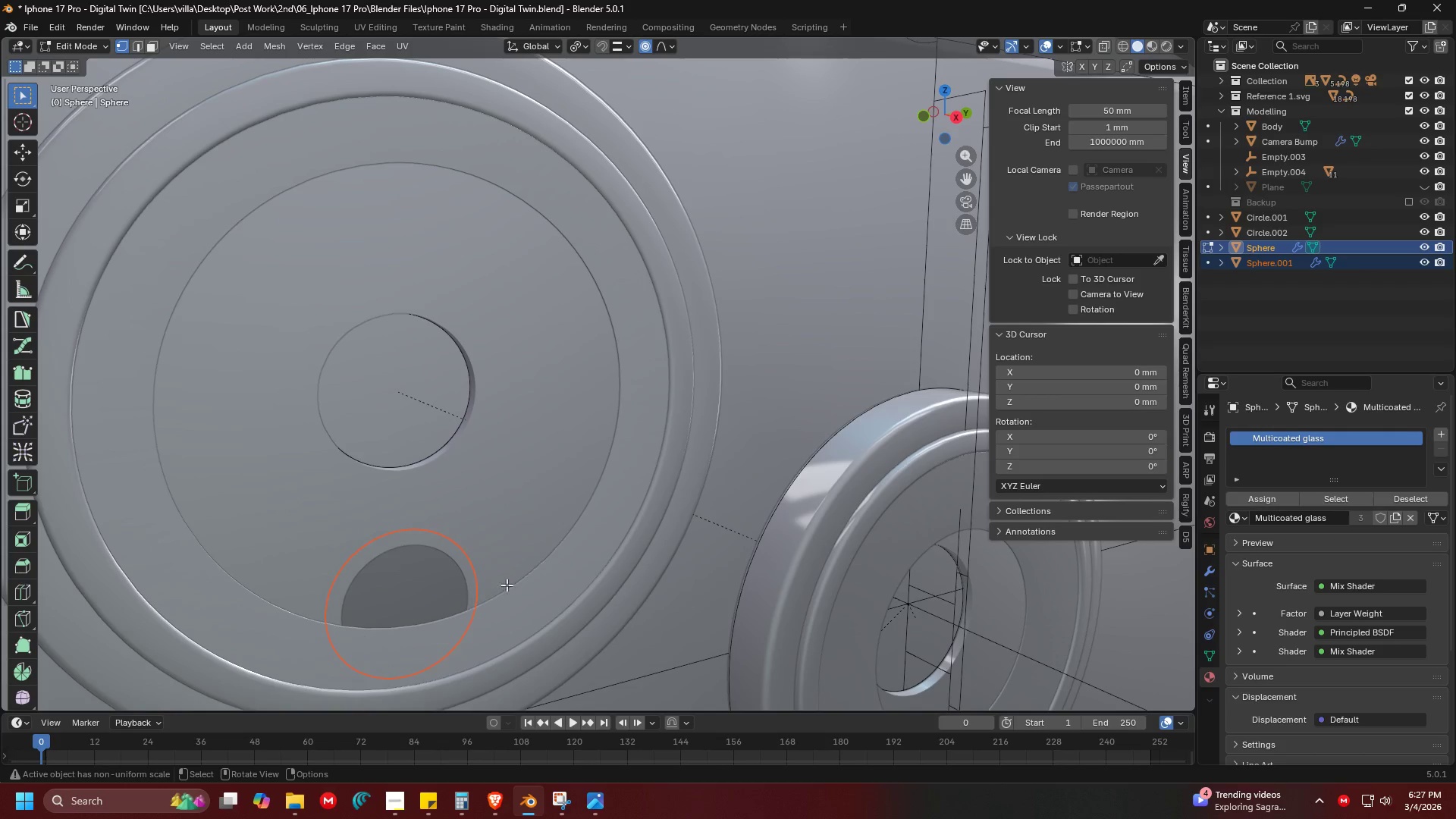 
key(Tab)
 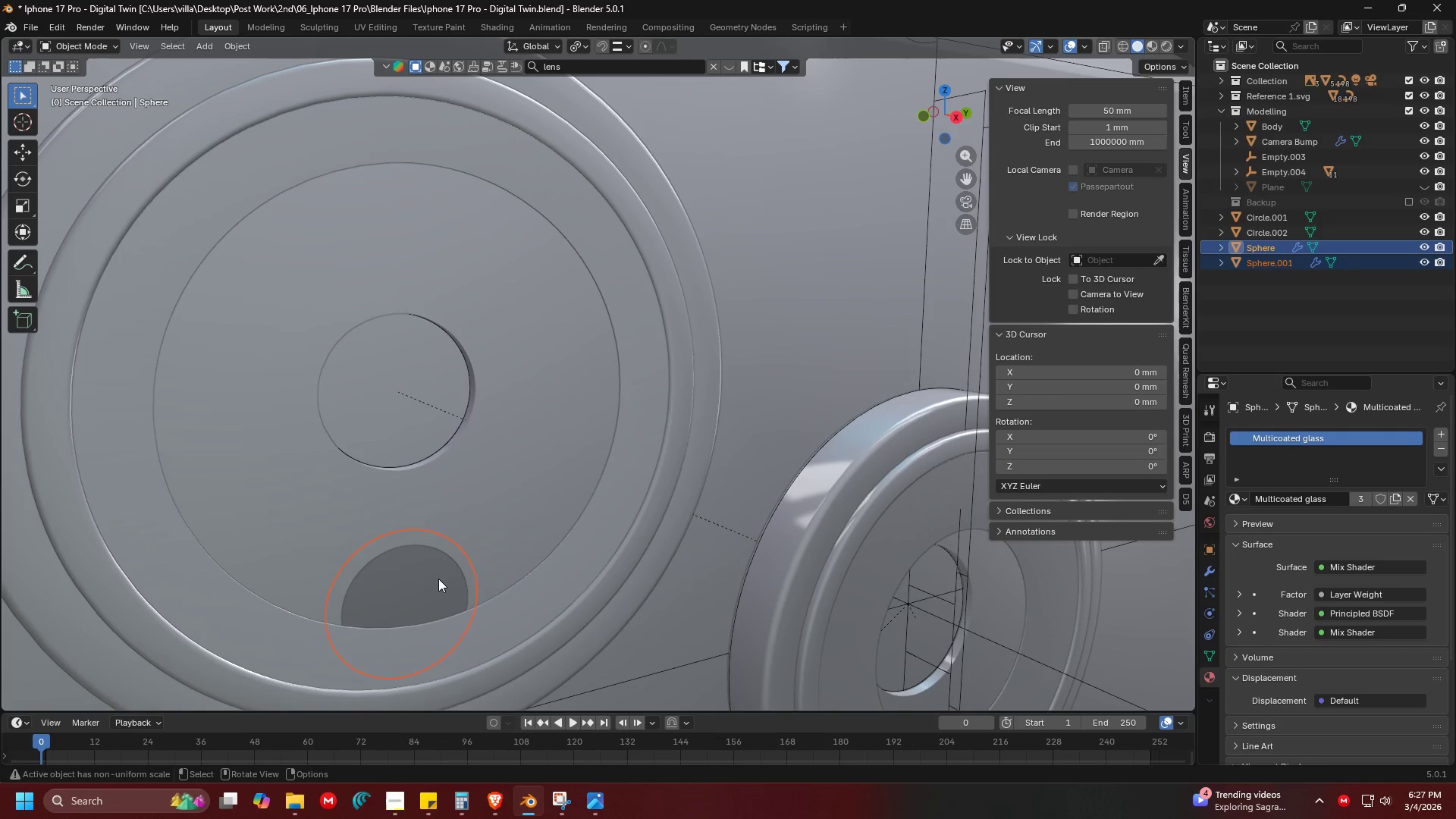 
left_click([438, 579])
 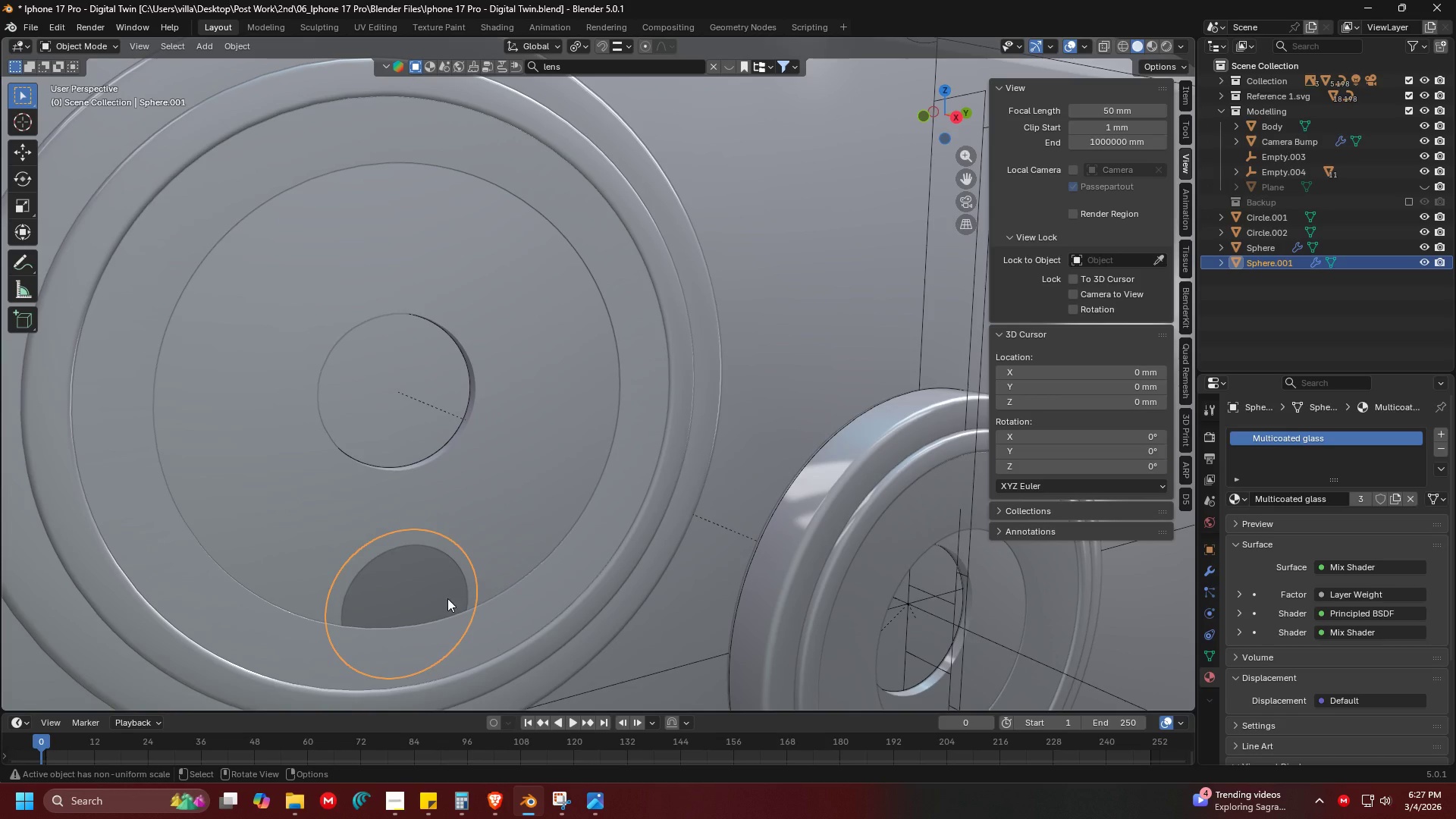 
scroll: coordinate [447, 613], scroll_direction: down, amount: 2.0
 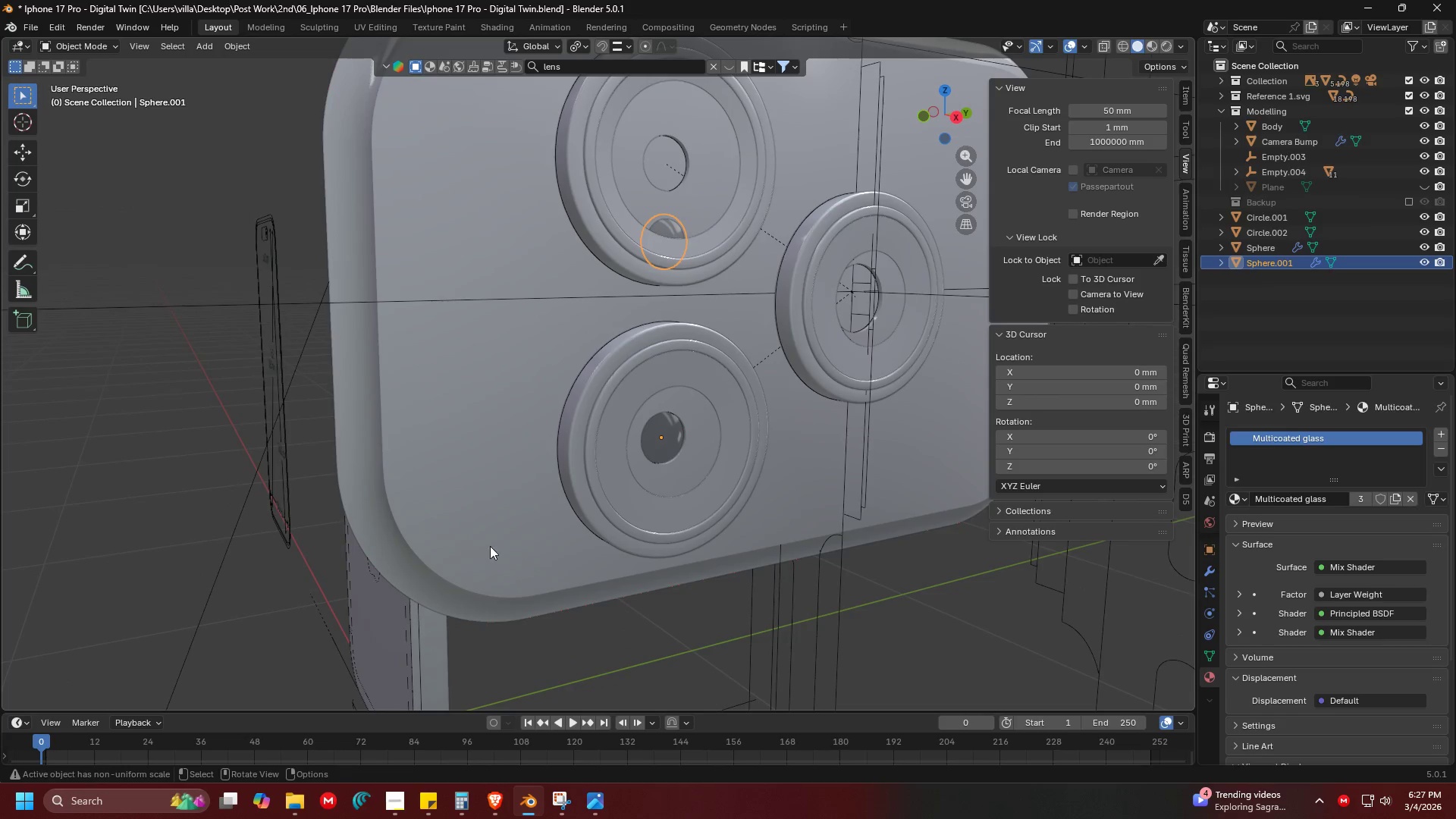 
key(Shift+ShiftLeft)
 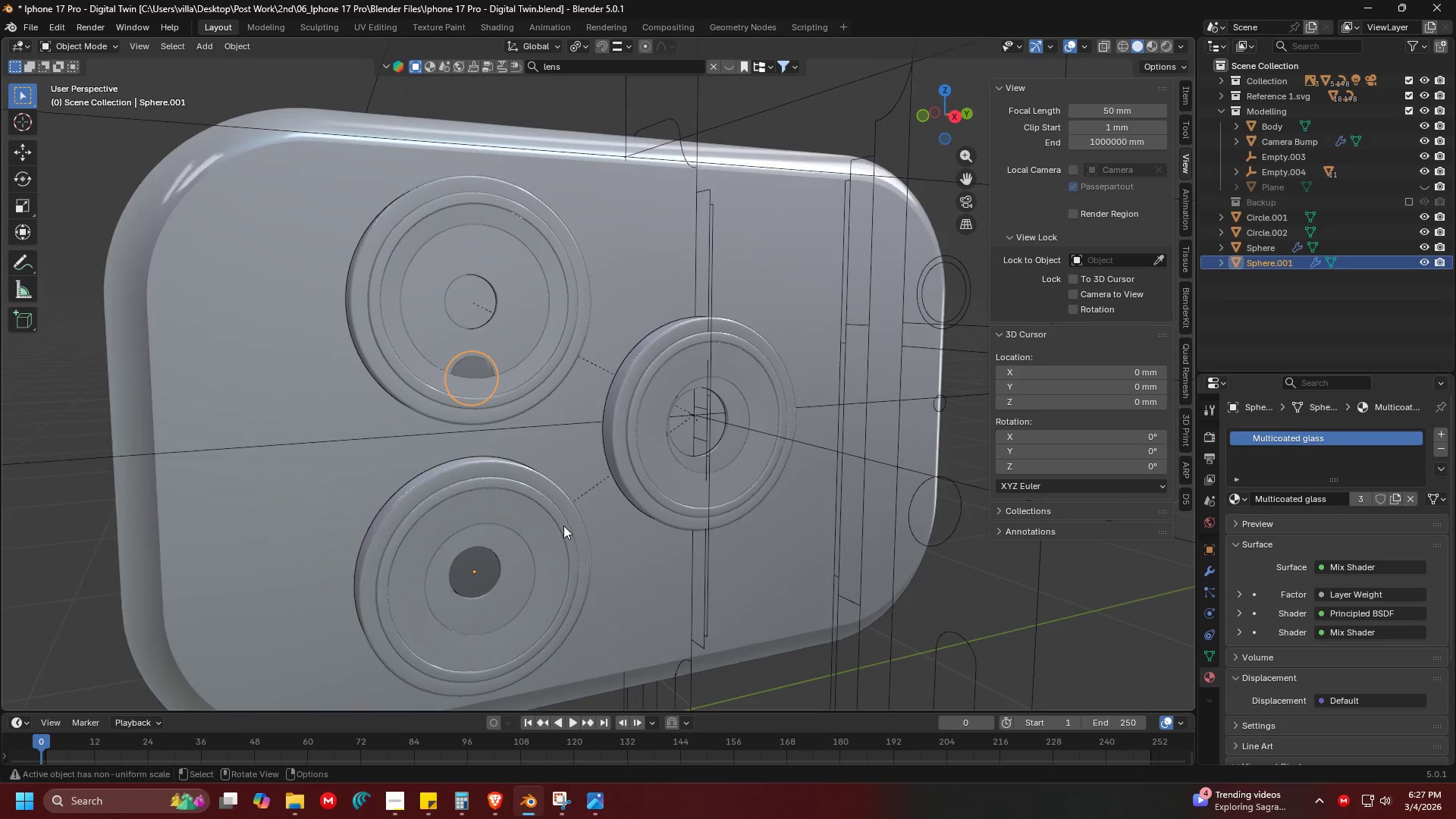 
hold_key(key=ShiftLeft, duration=0.33)
 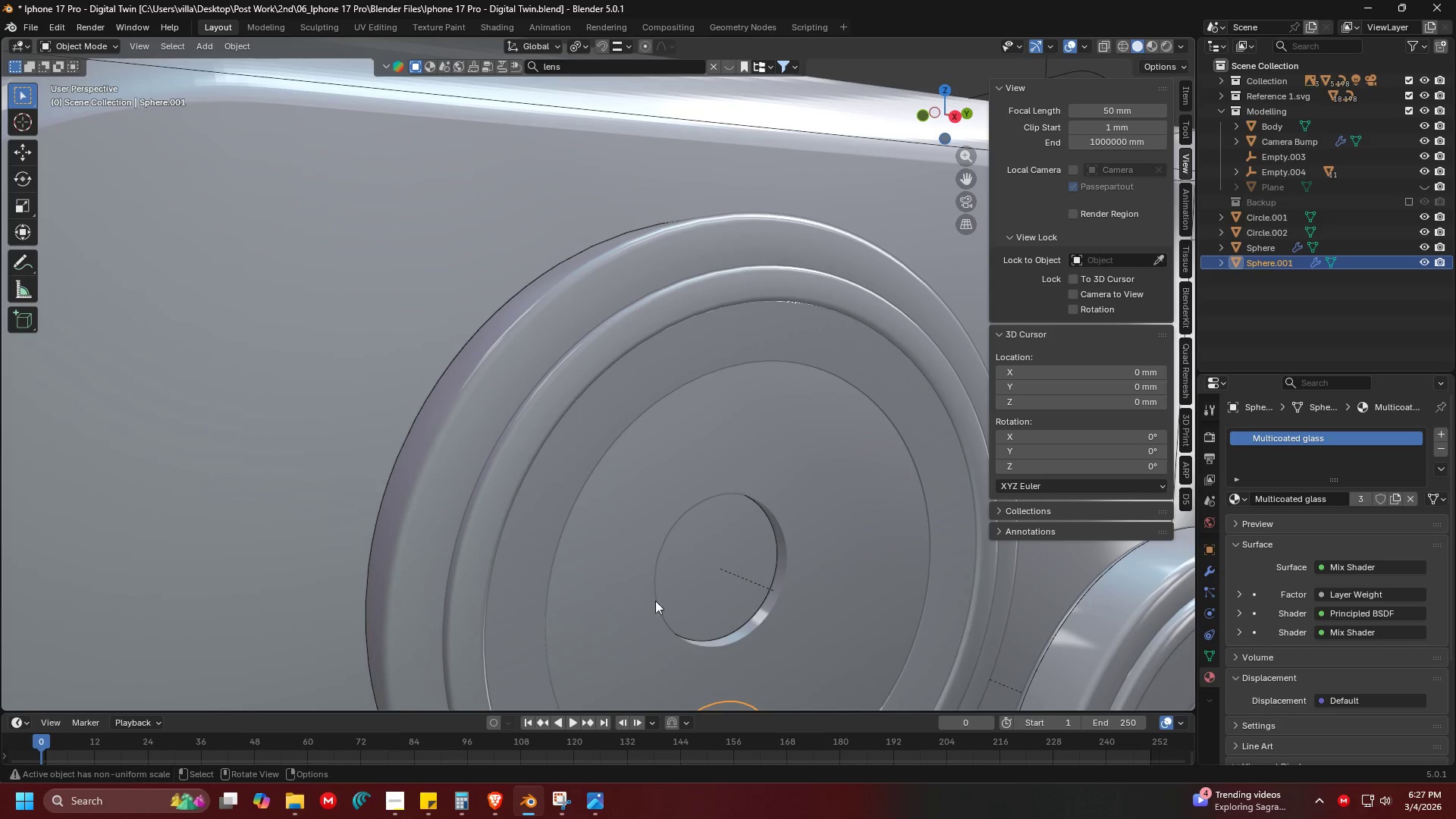 
scroll: coordinate [532, 421], scroll_direction: up, amount: 1.0
 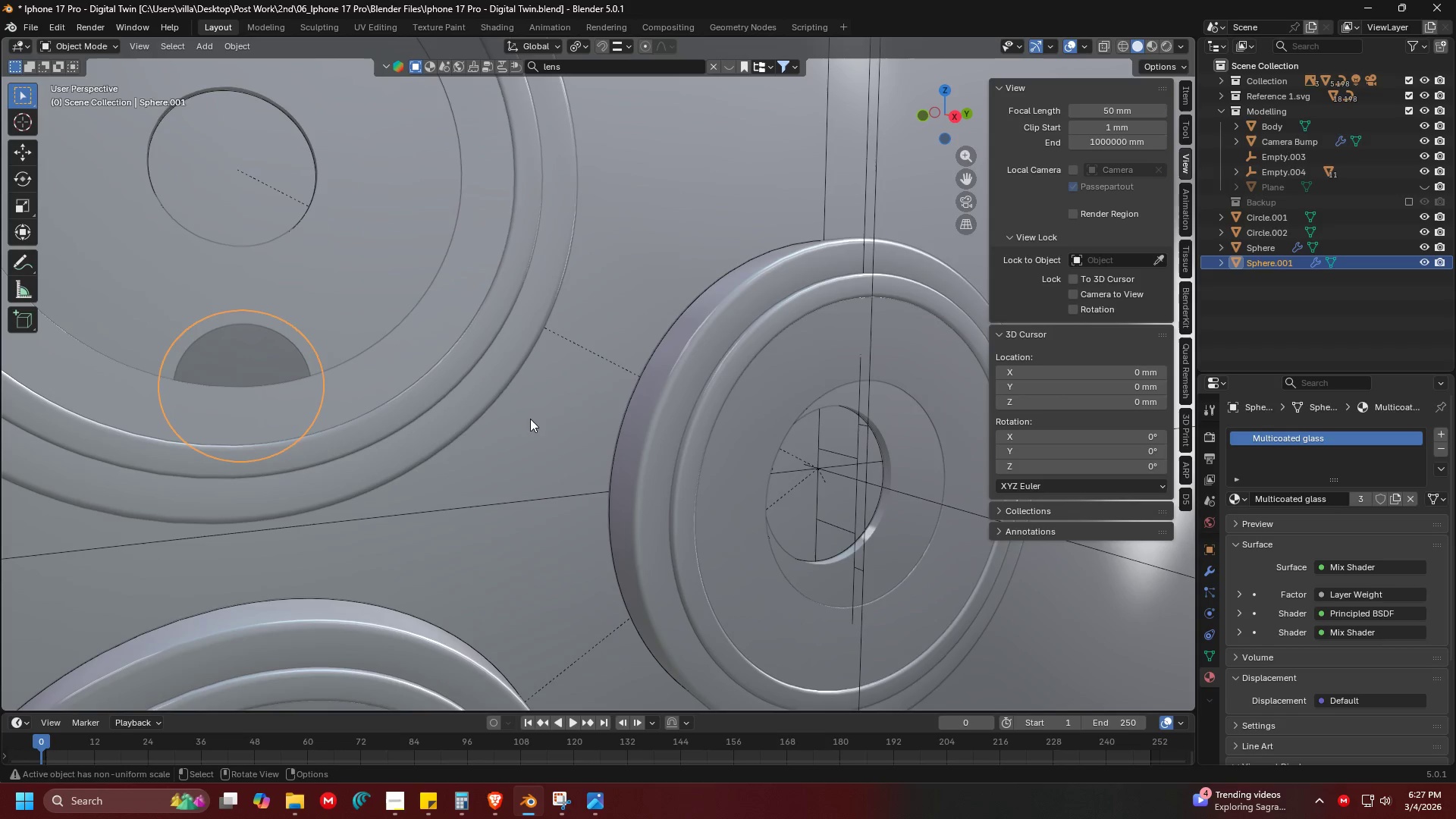 
key(G)
 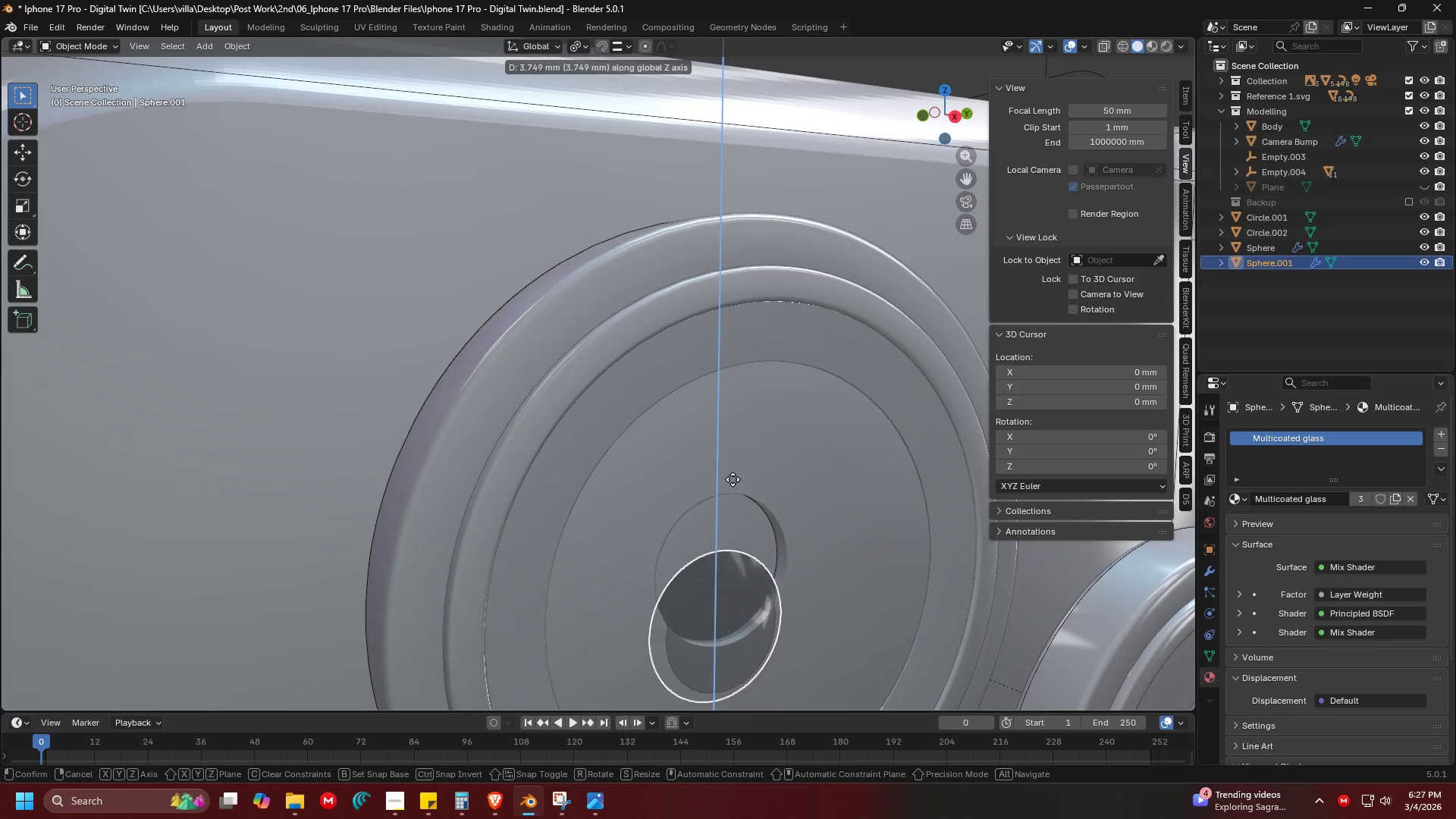 
left_click([732, 466])
 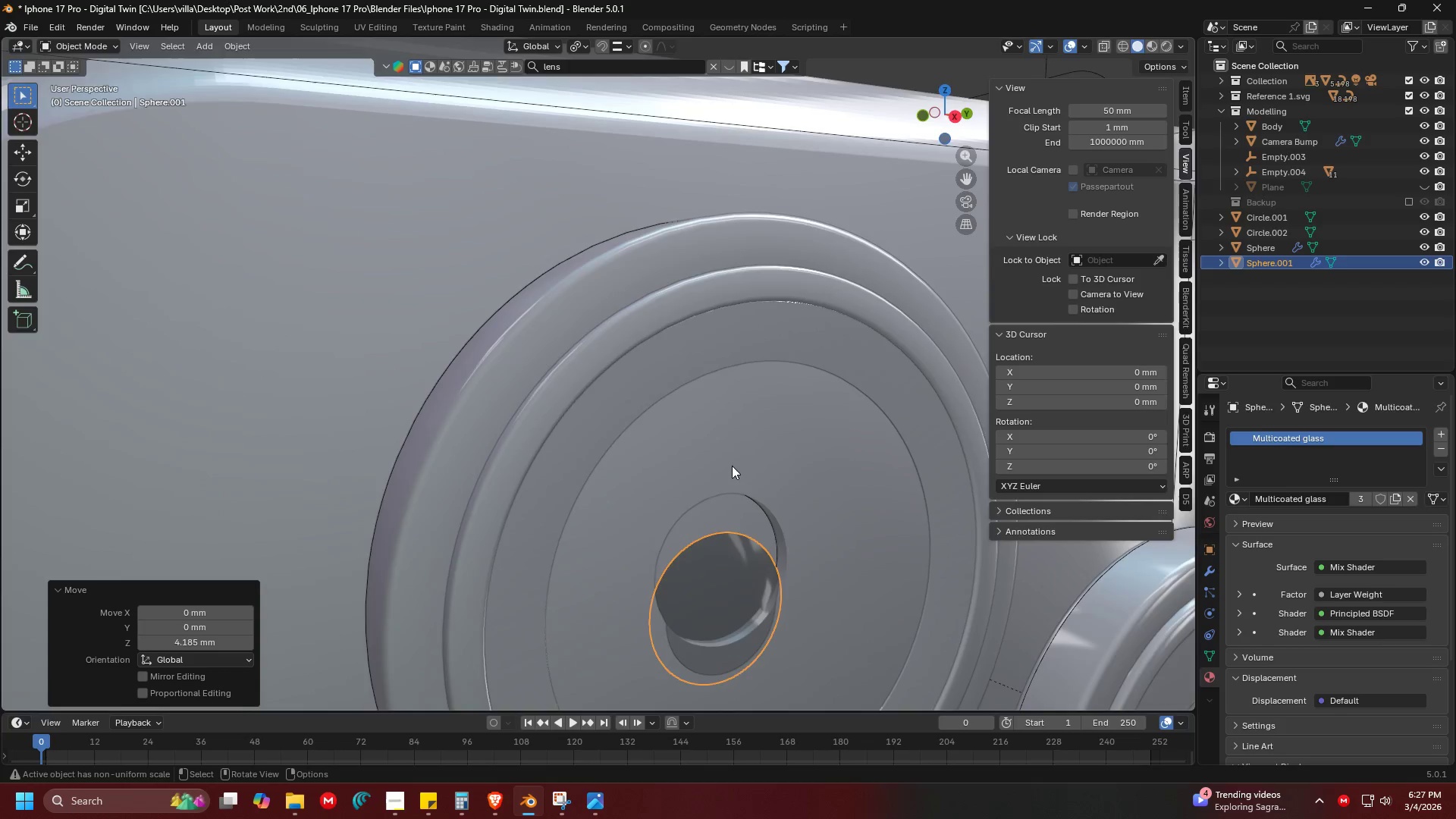 
key(3)
 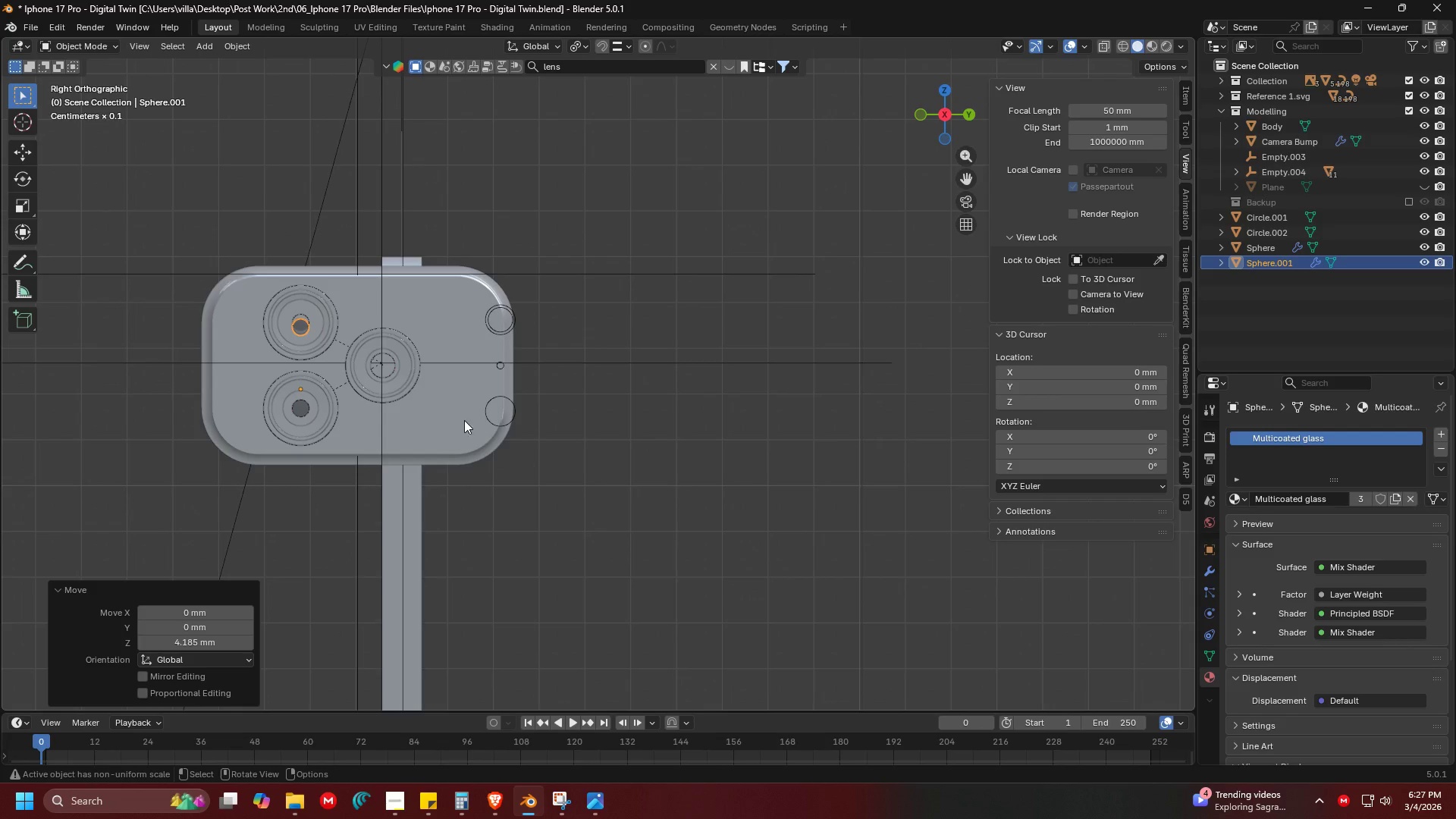 
key(Shift+ShiftLeft)
 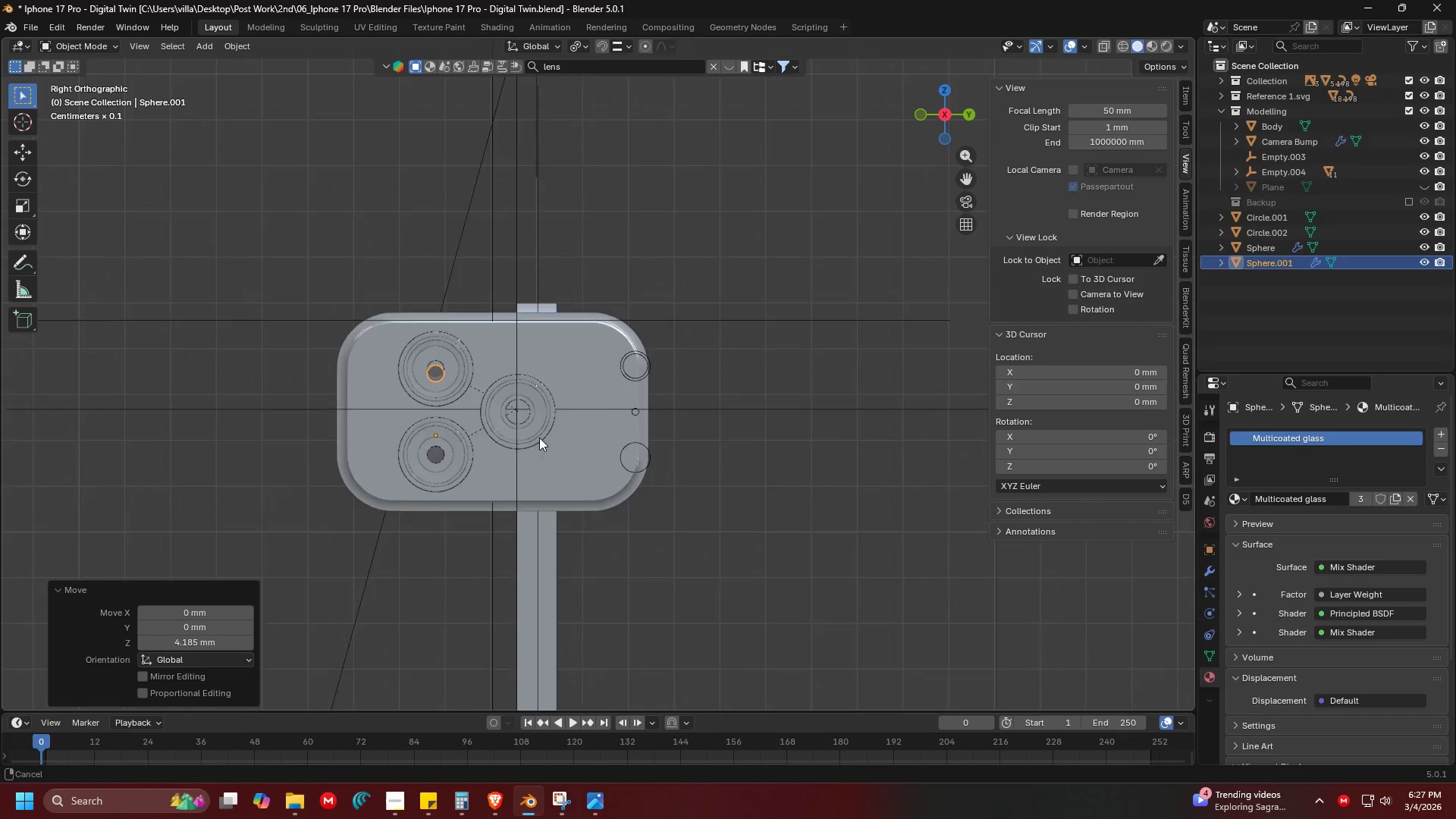 
key(Shift+ShiftLeft)
 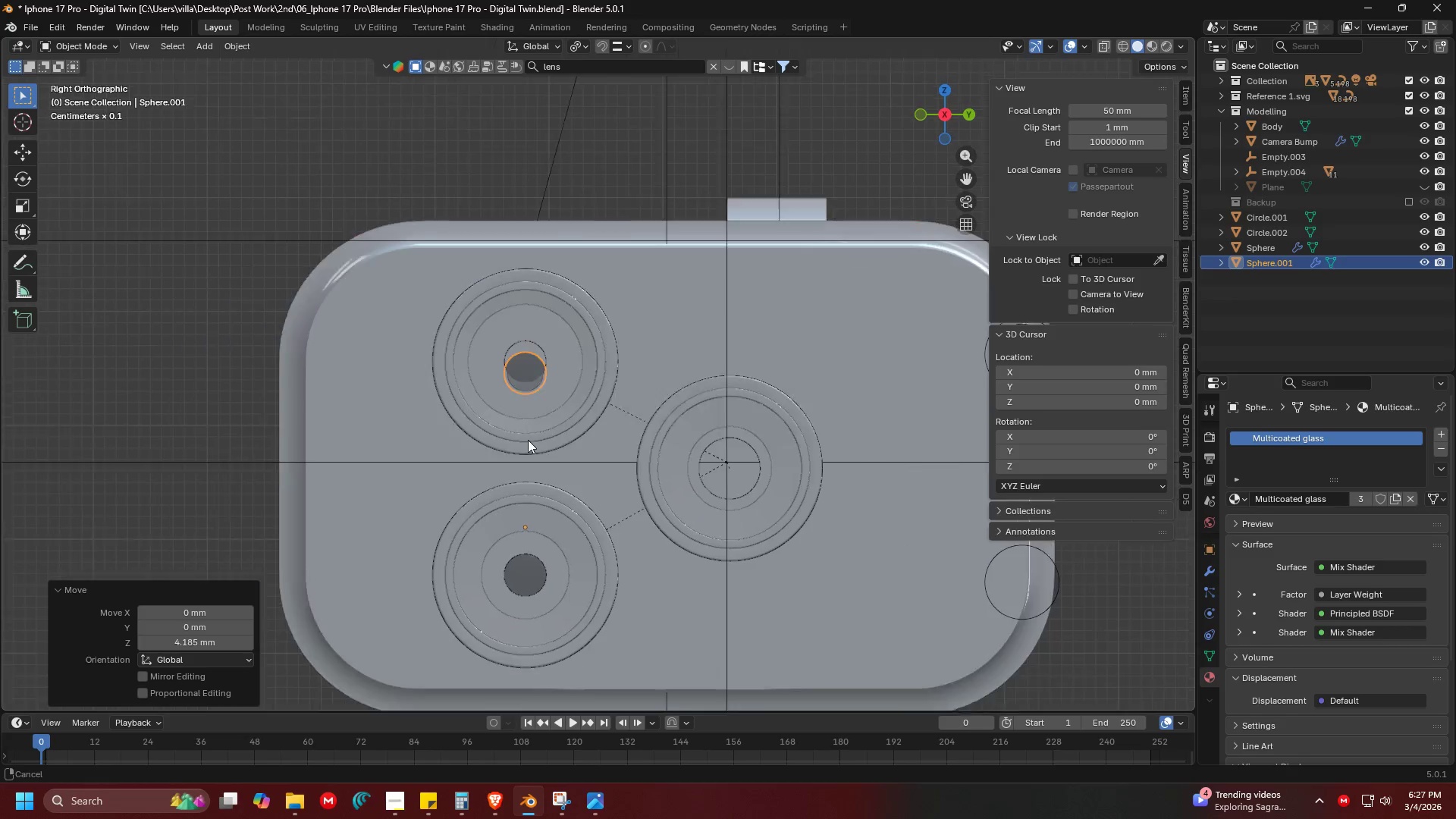 
scroll: coordinate [619, 454], scroll_direction: up, amount: 5.0
 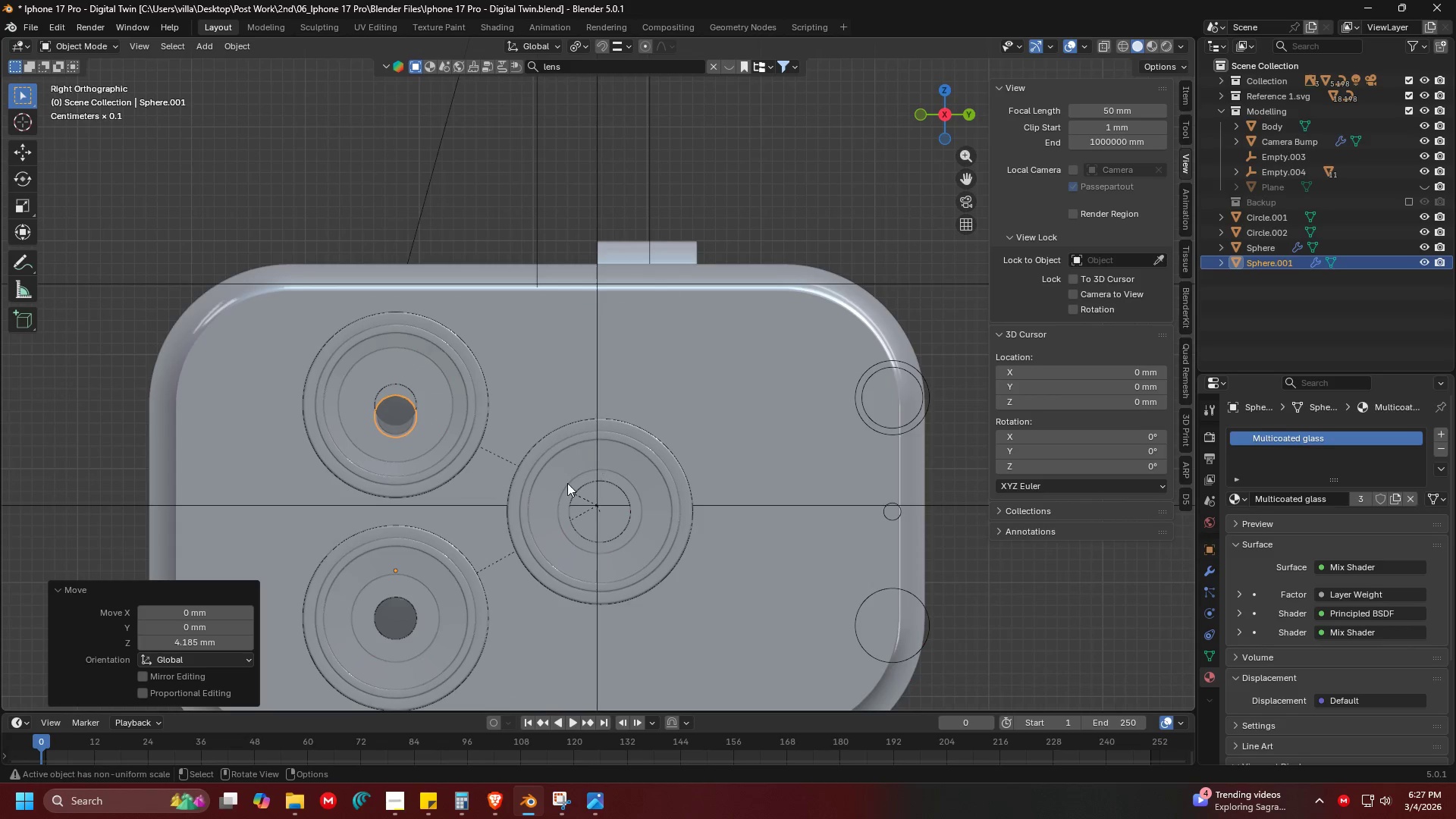 
key(Shift+ShiftLeft)
 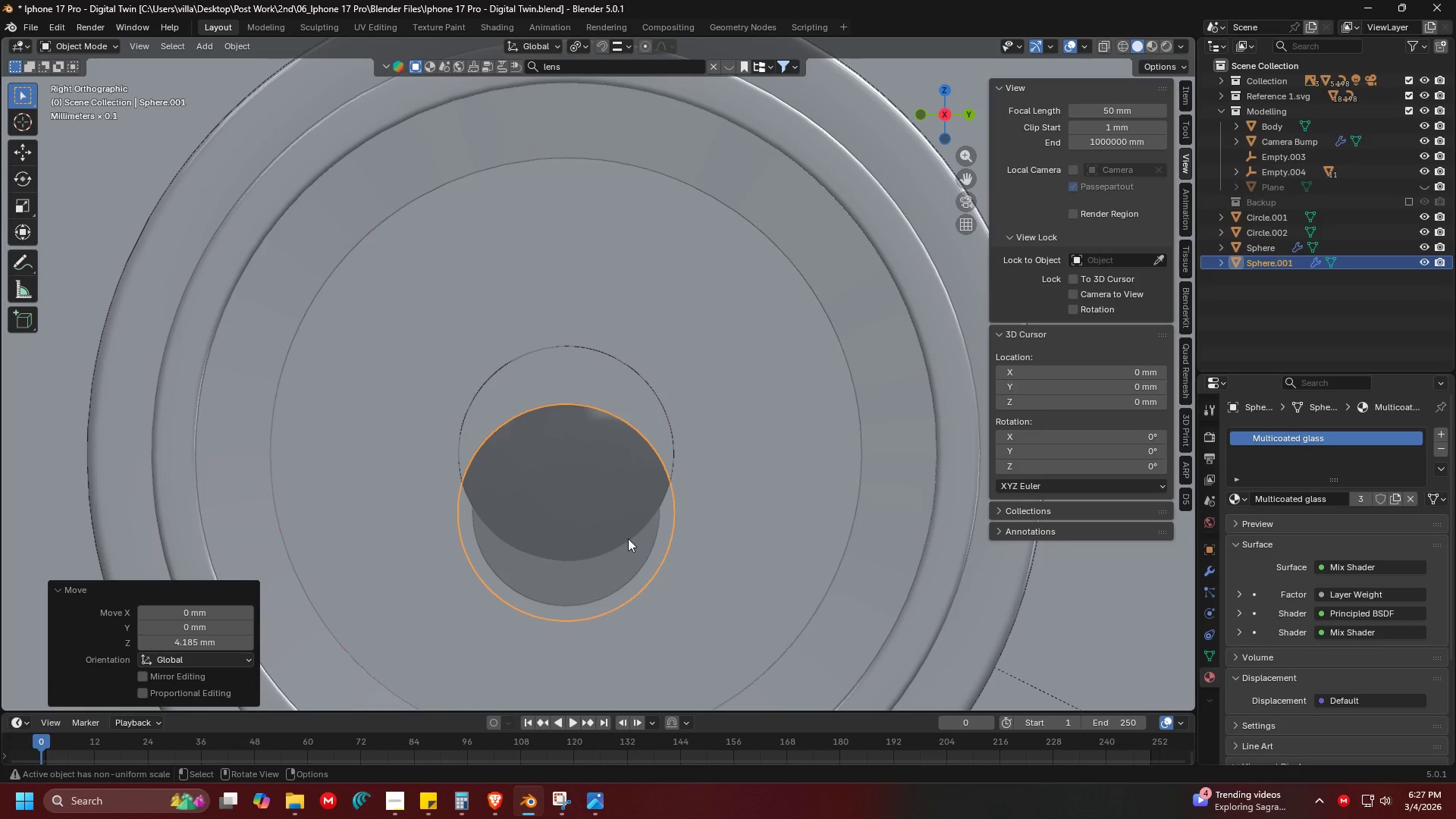 
key(G)
 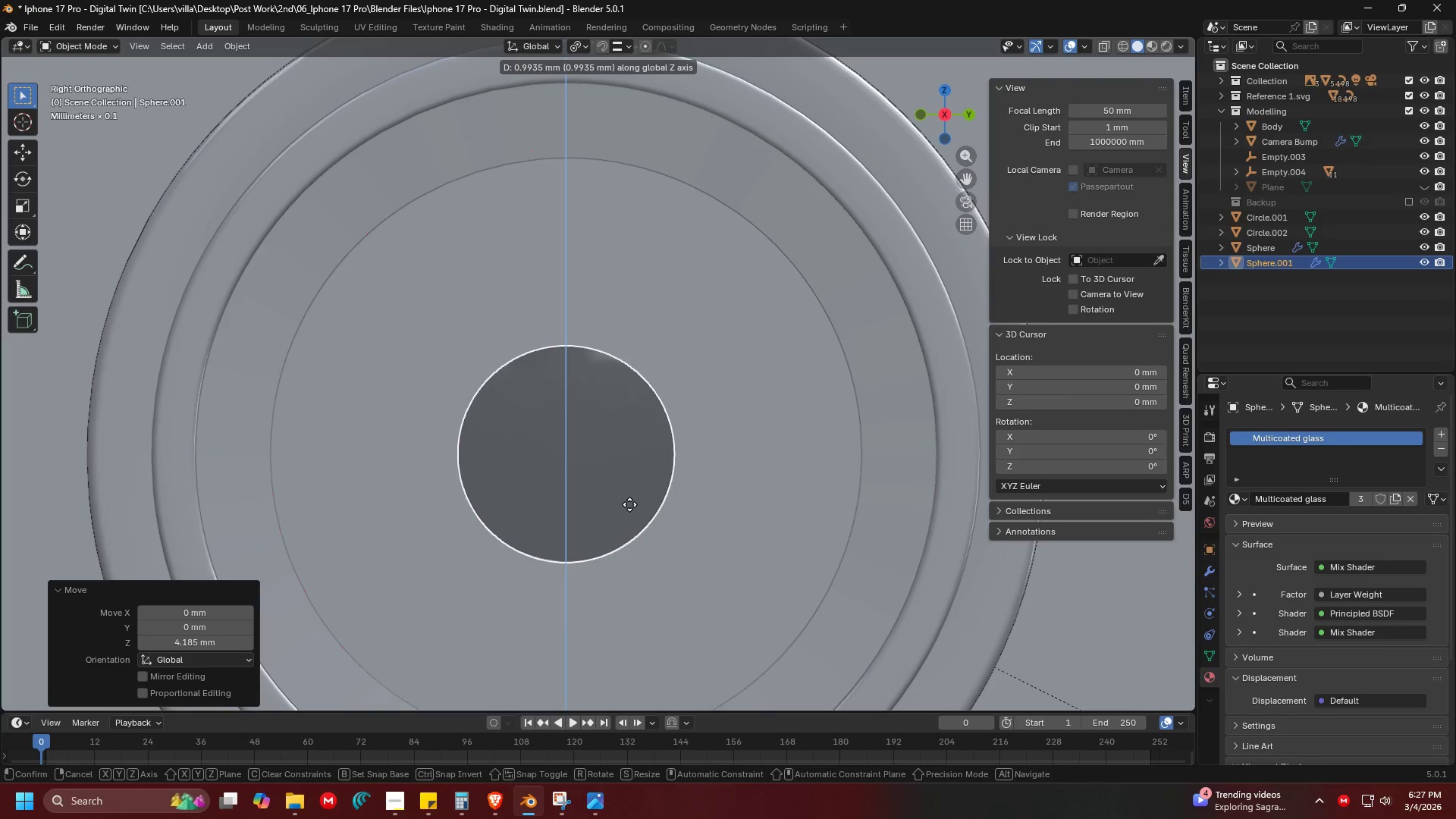 
scroll: coordinate [634, 491], scroll_direction: up, amount: 10.0
 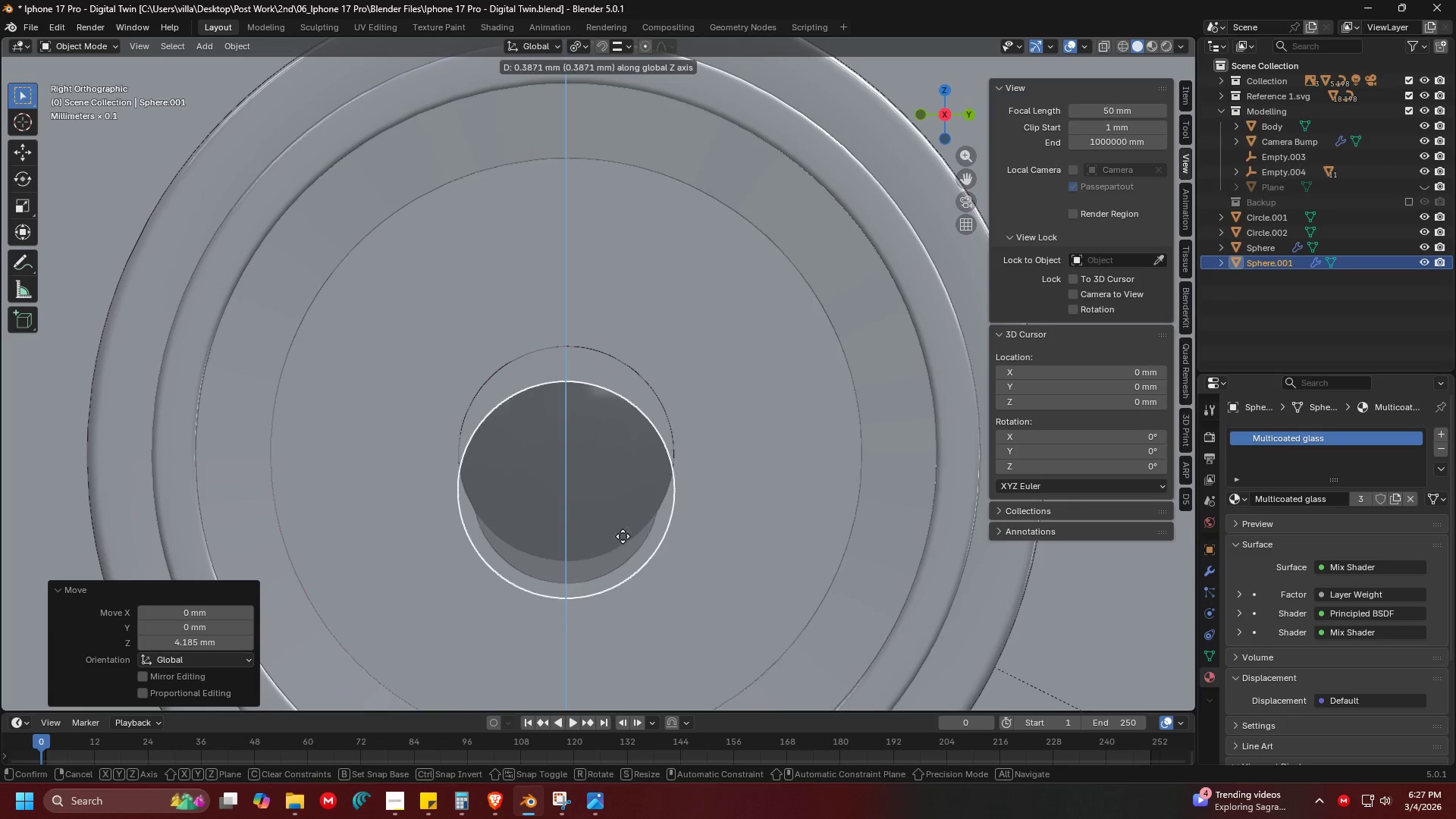 
left_click([629, 504])
 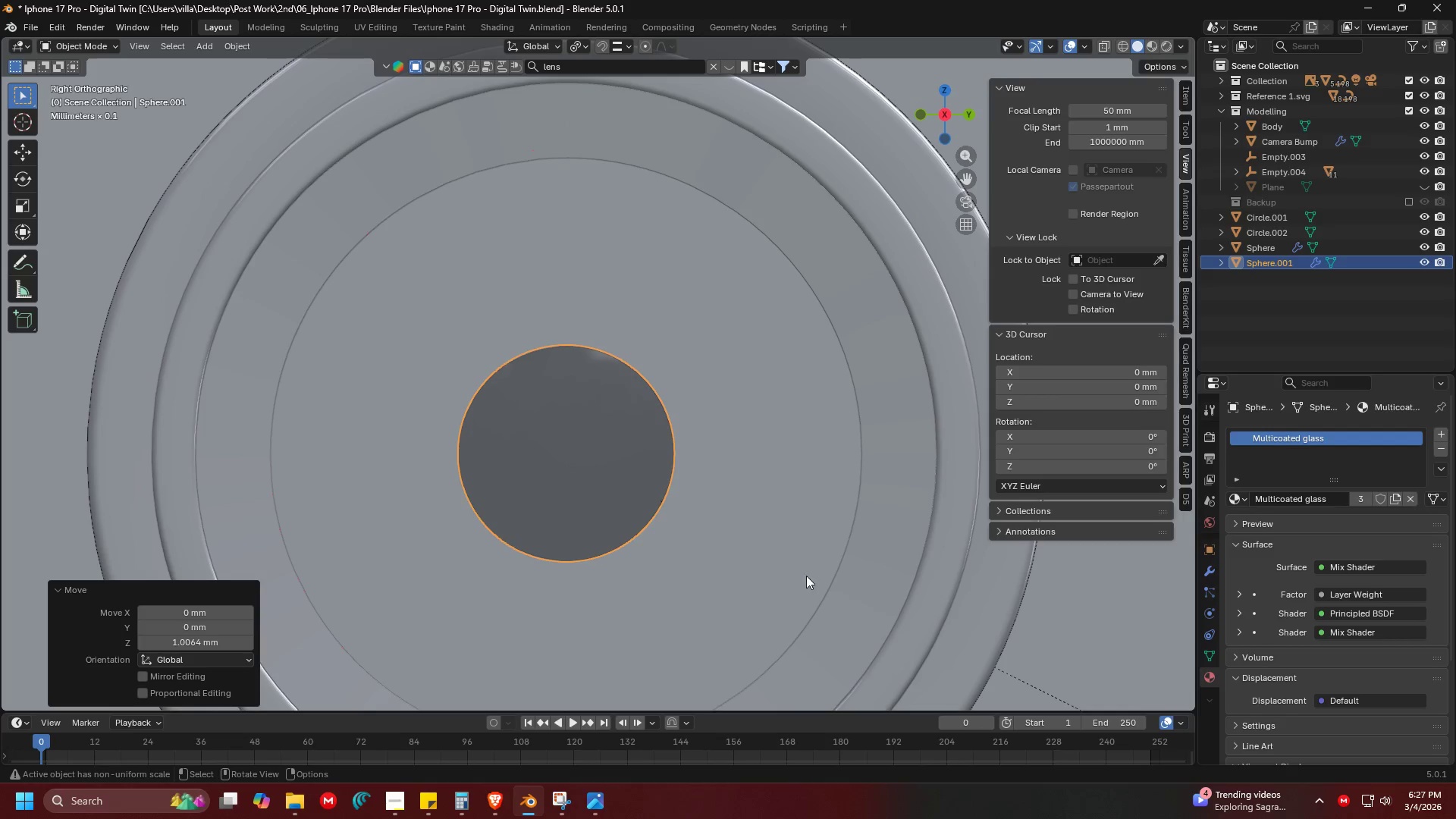 
key(S)
 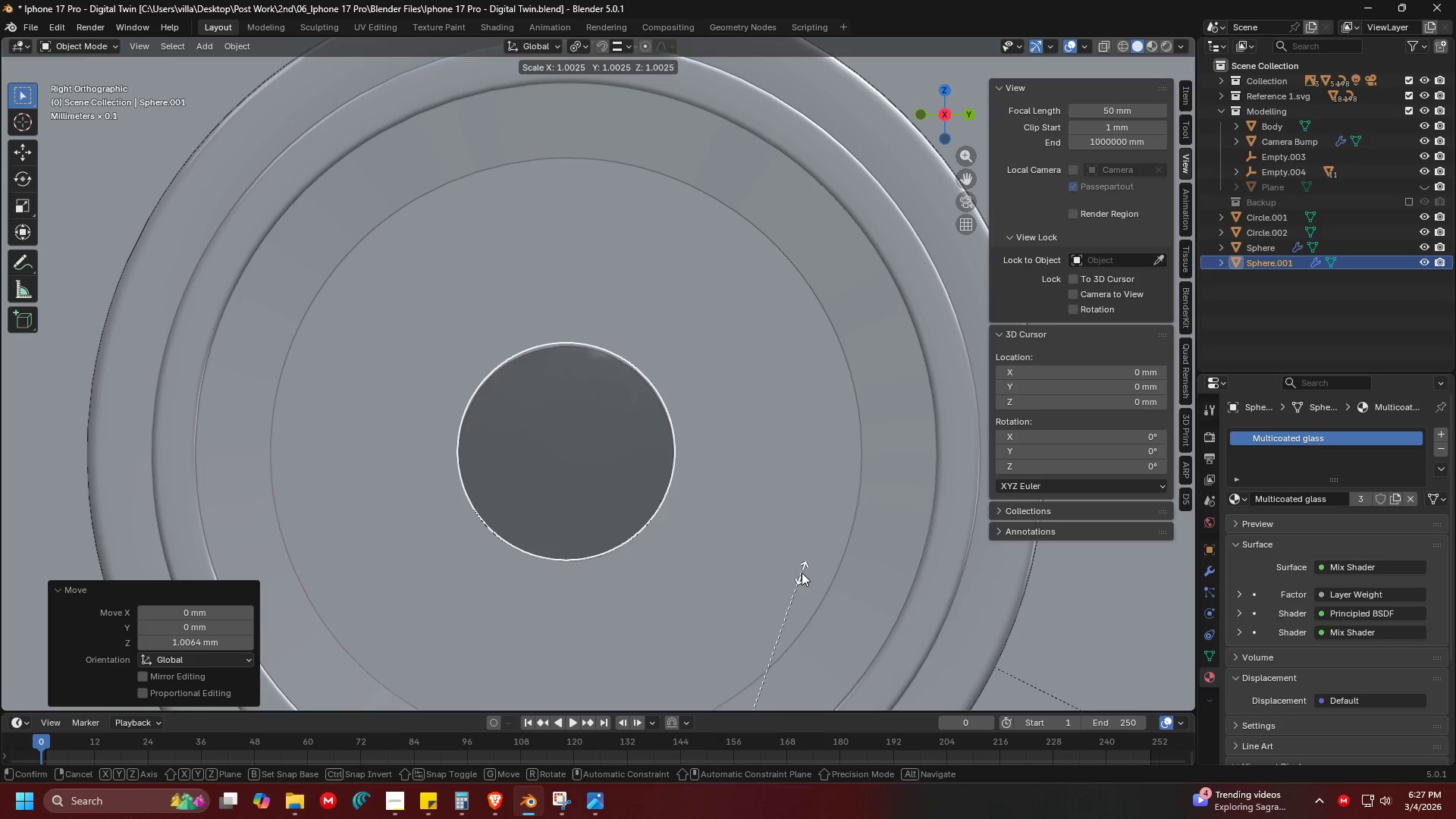 
key(Escape)
 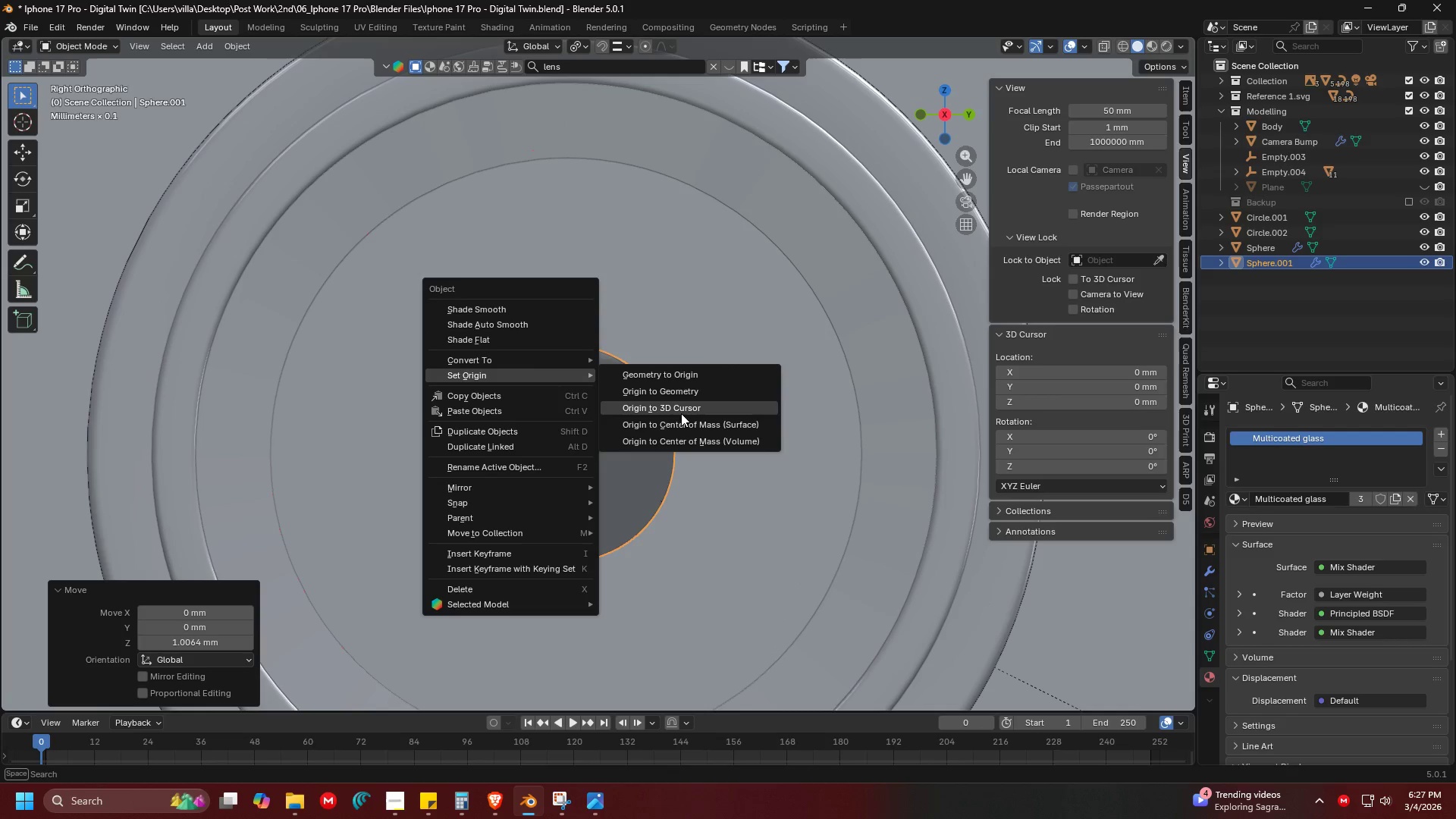 
left_click([690, 394])
 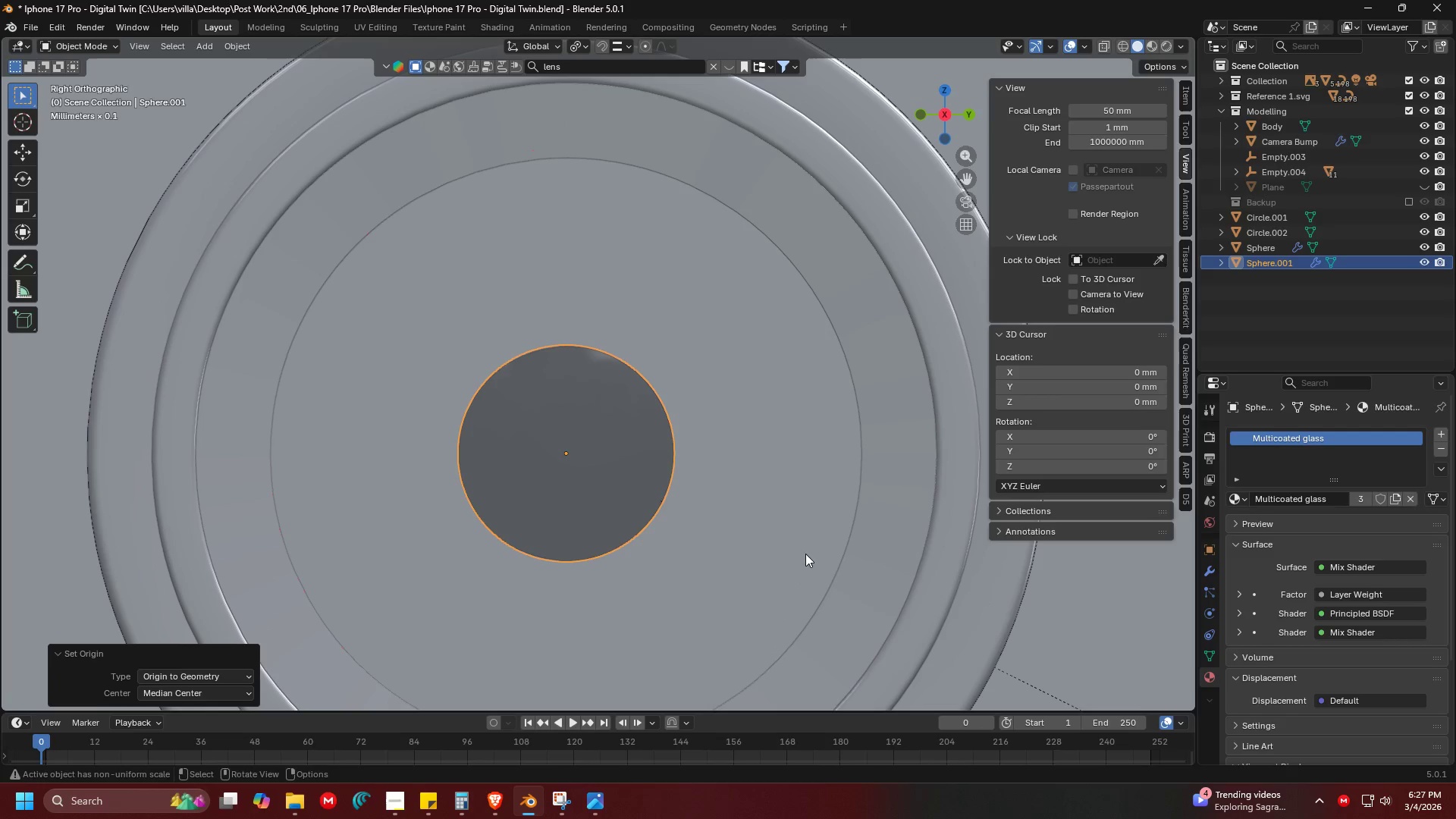 
key(S)
 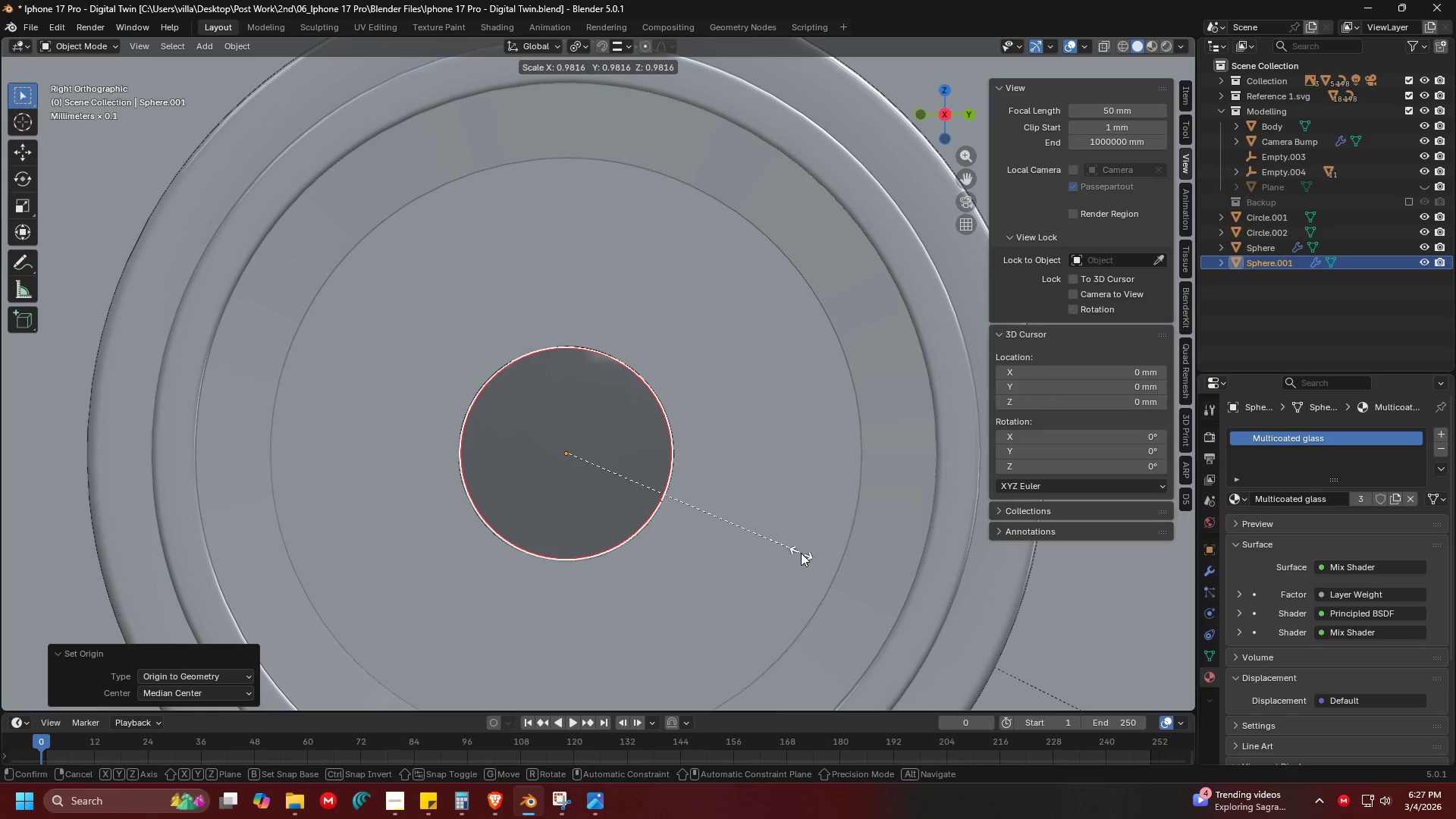 
left_click([801, 553])
 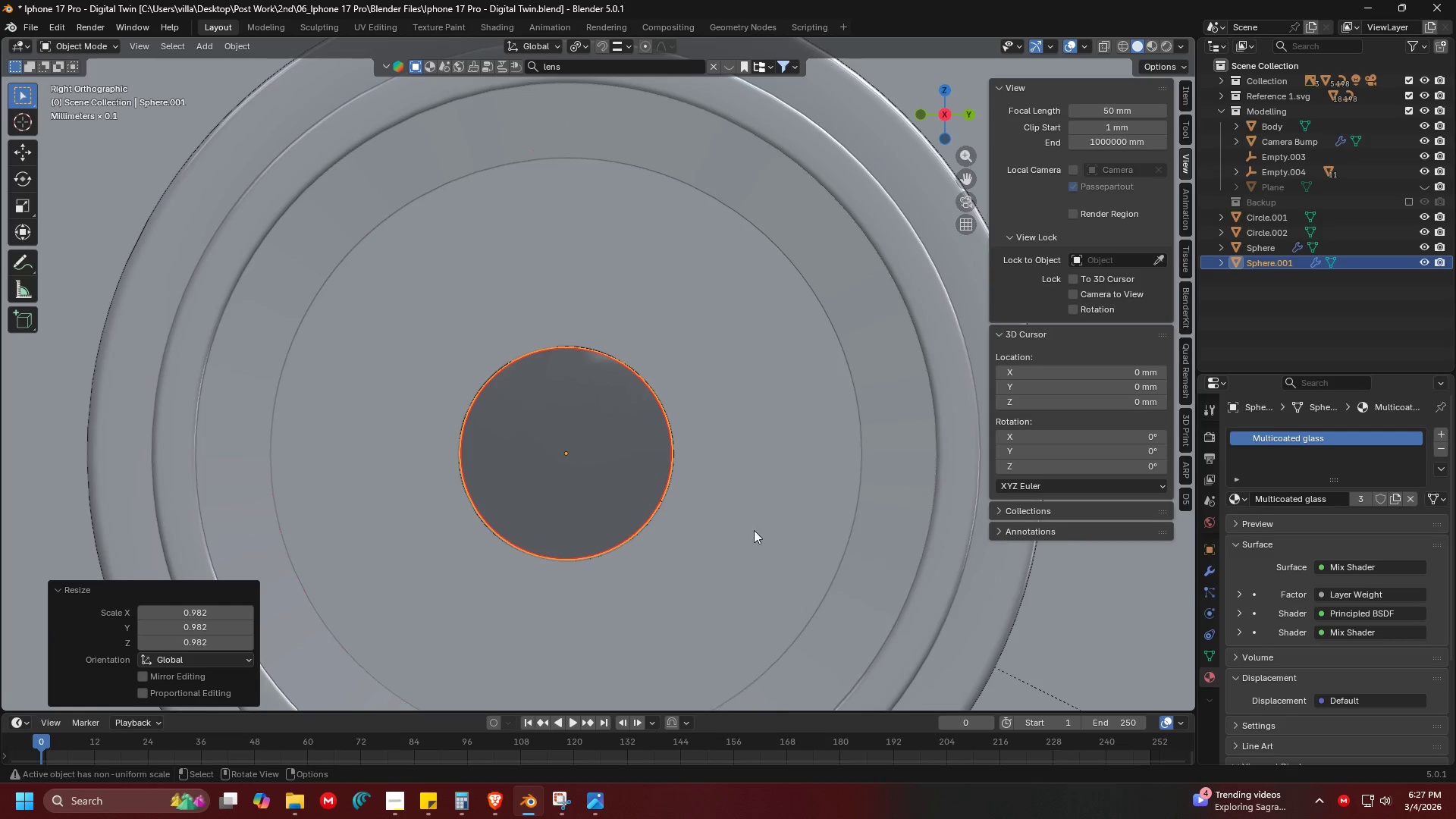 
key(Shift+ShiftLeft)
 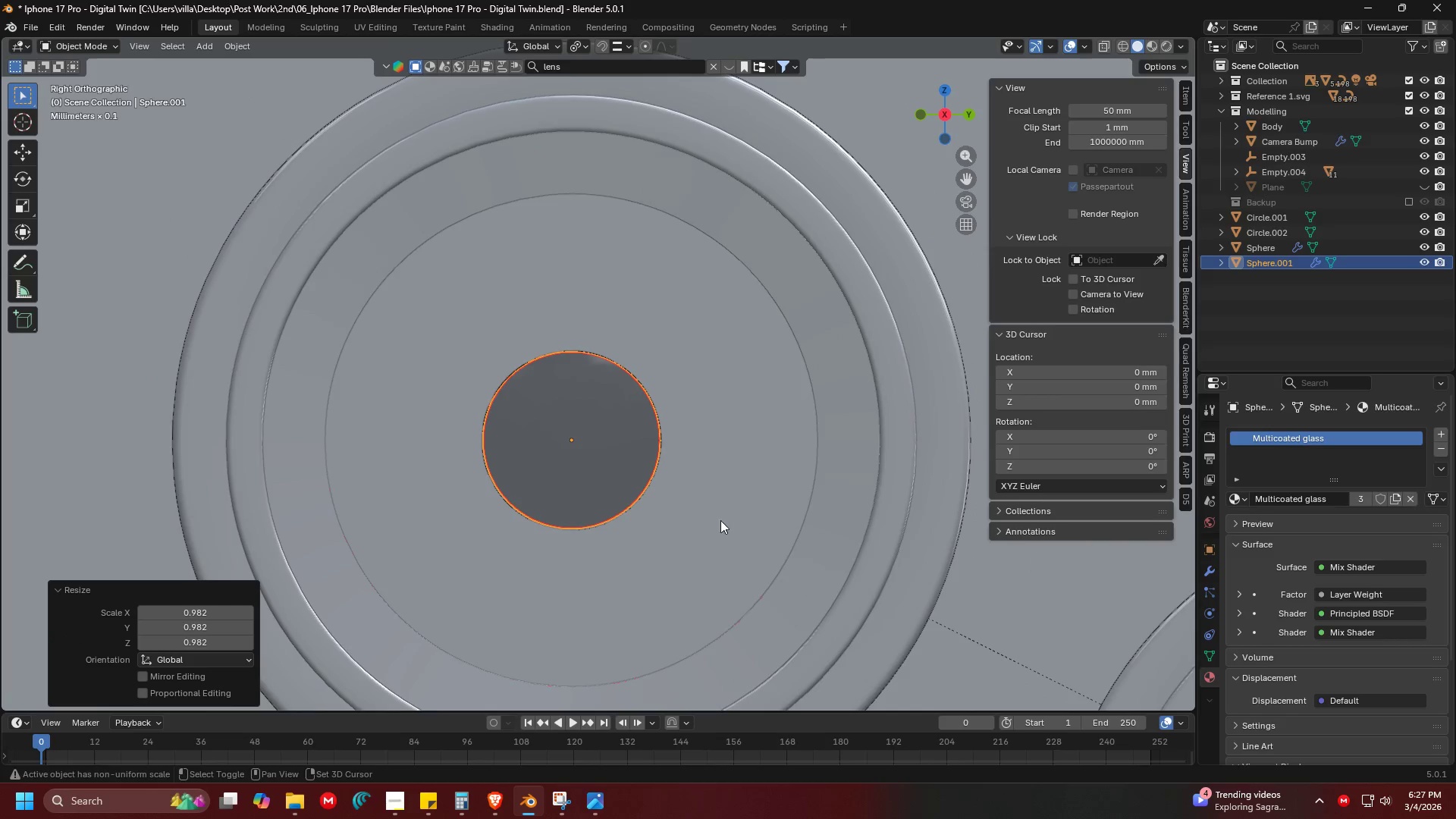 
scroll: coordinate [642, 447], scroll_direction: down, amount: 6.0
 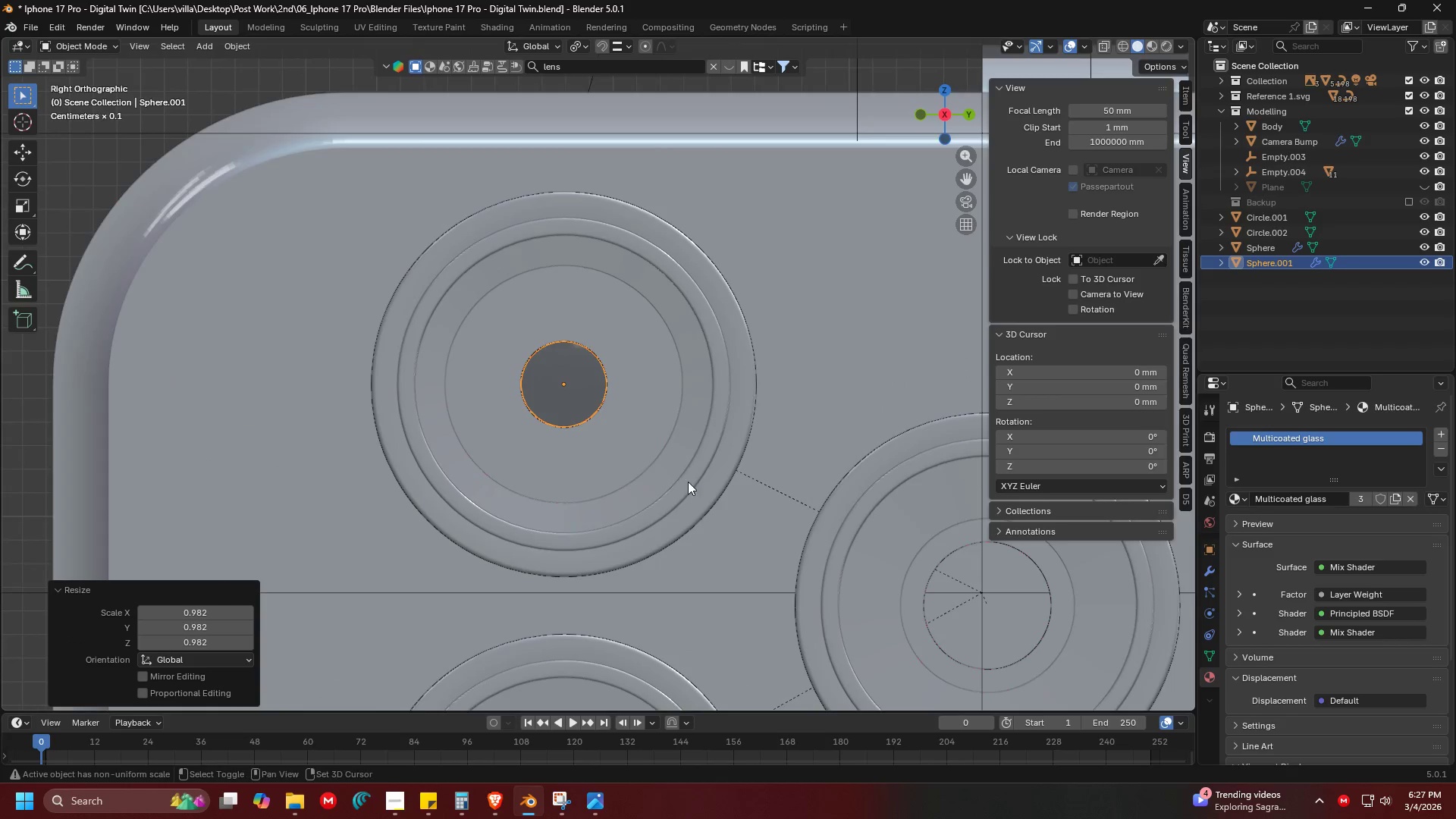 
key(Shift+D)
 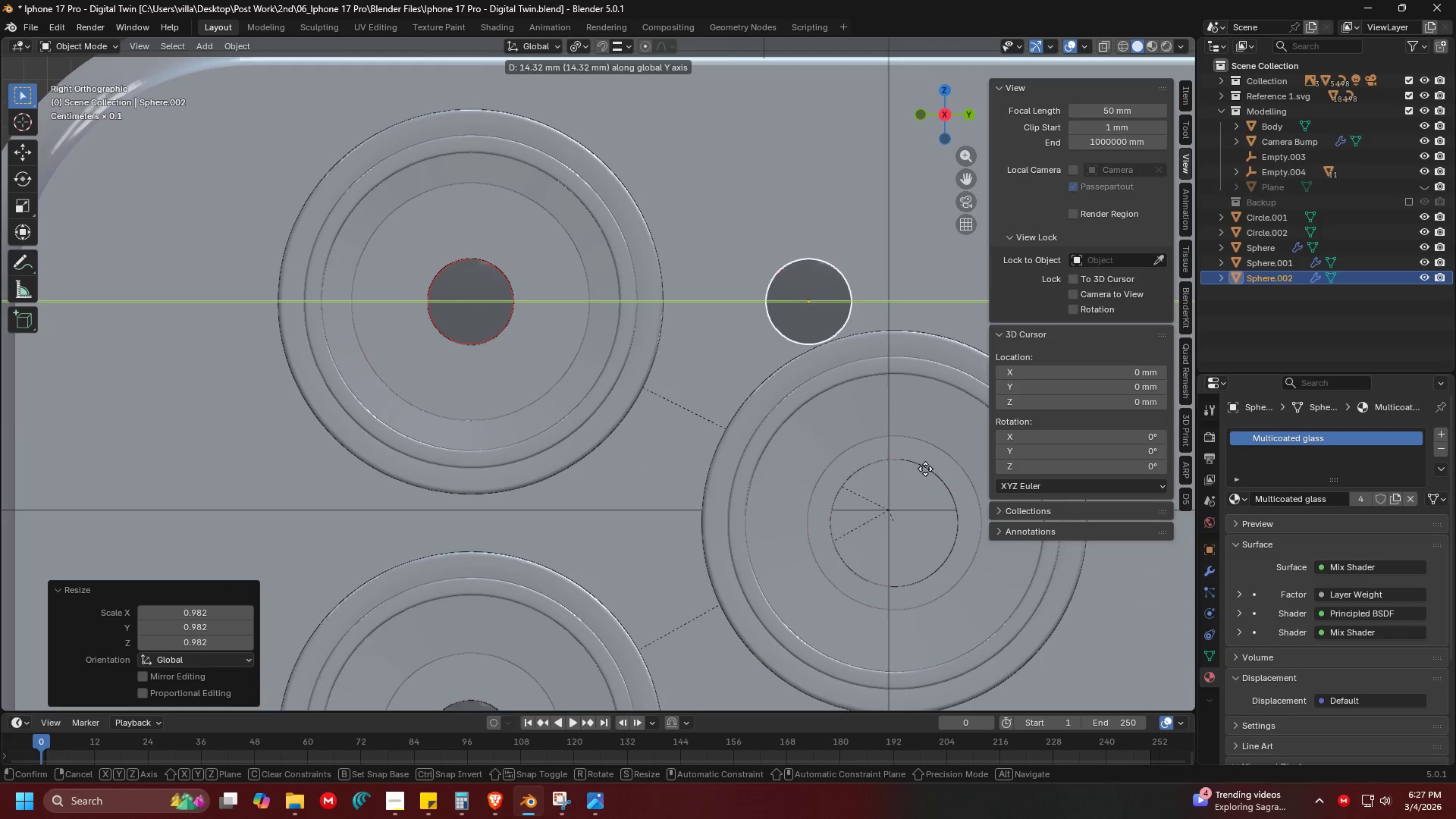 
left_click([951, 472])
 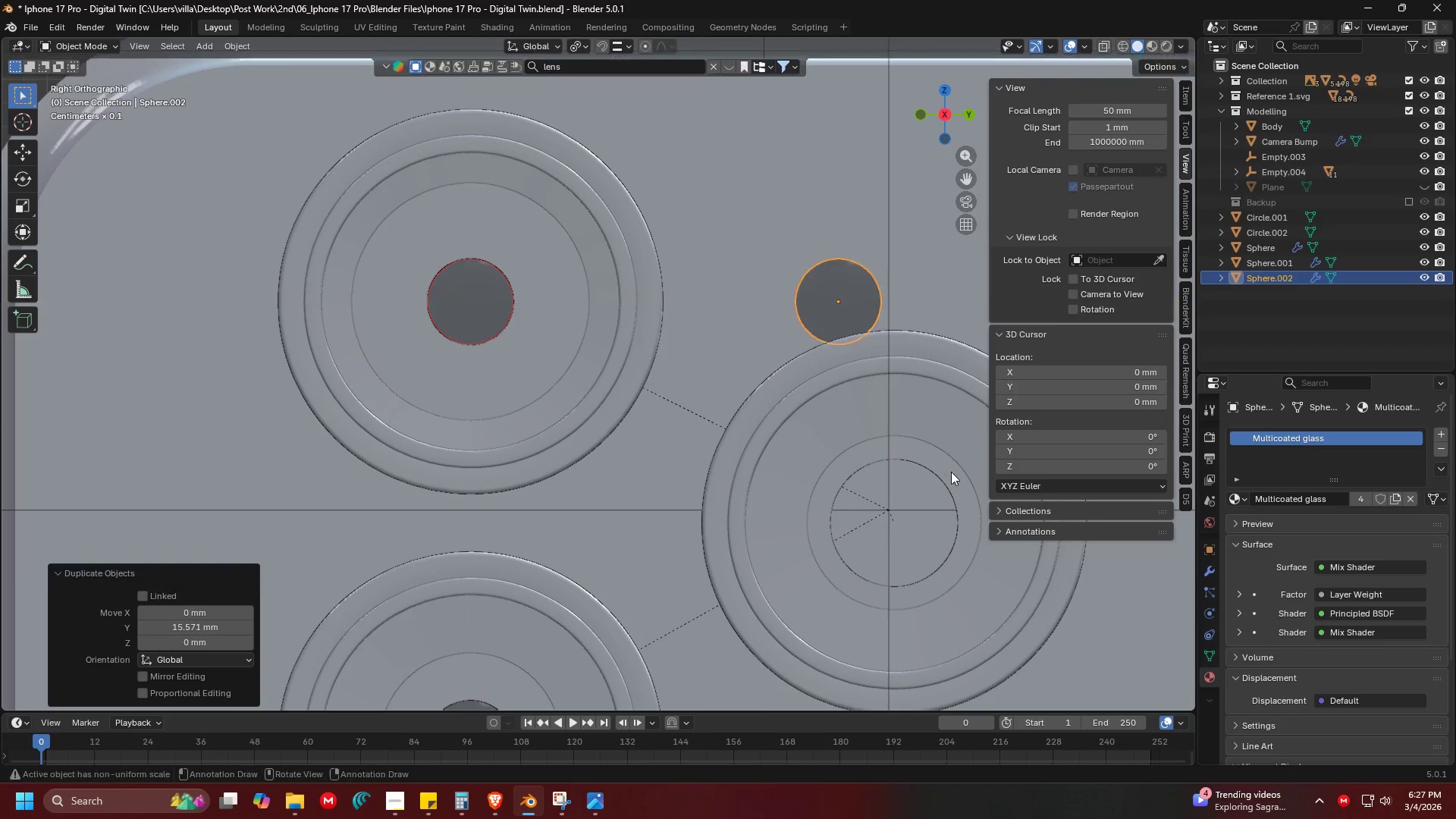 
hold_key(key=ShiftLeft, duration=0.31)
 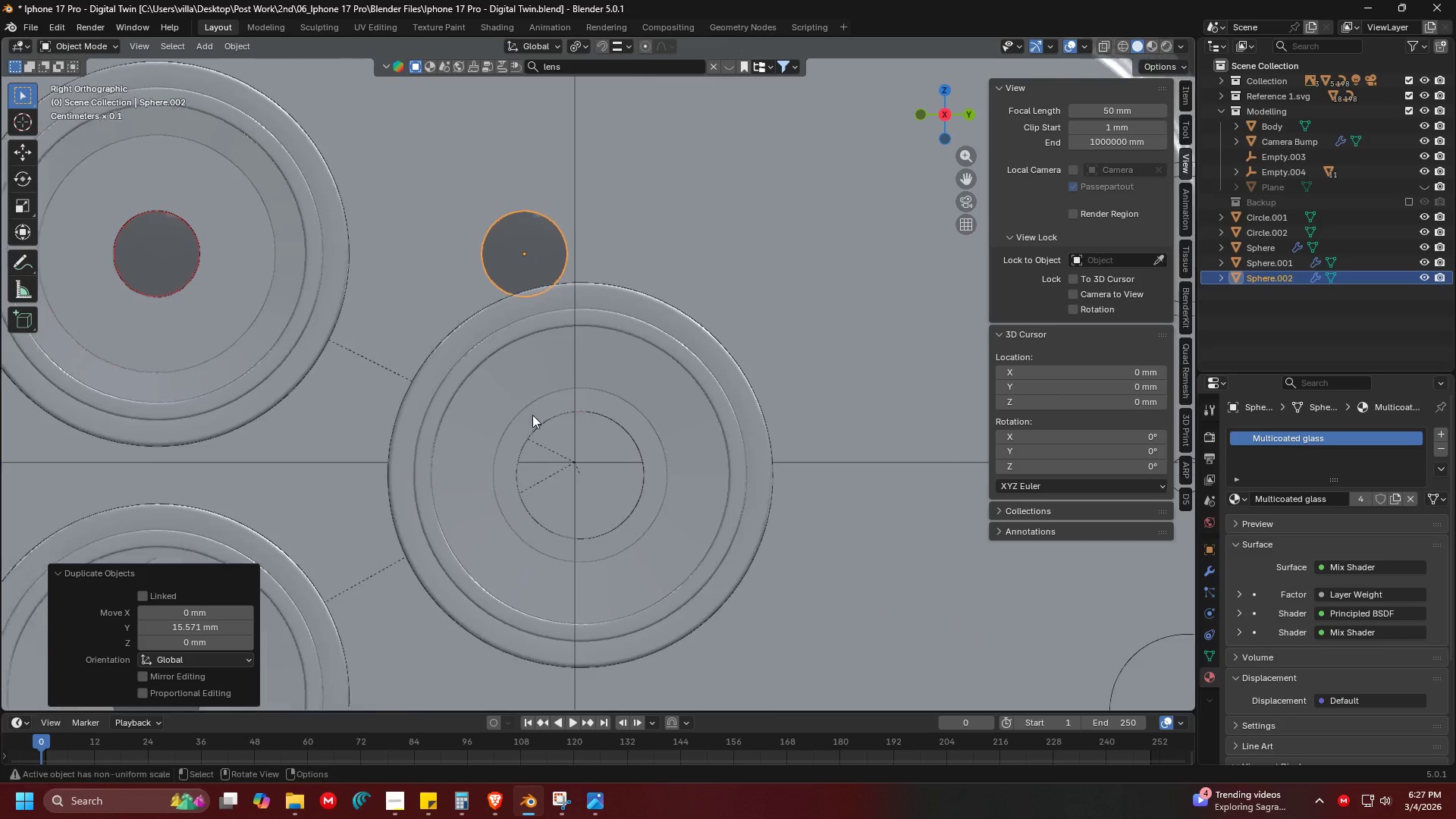 
key(G)
 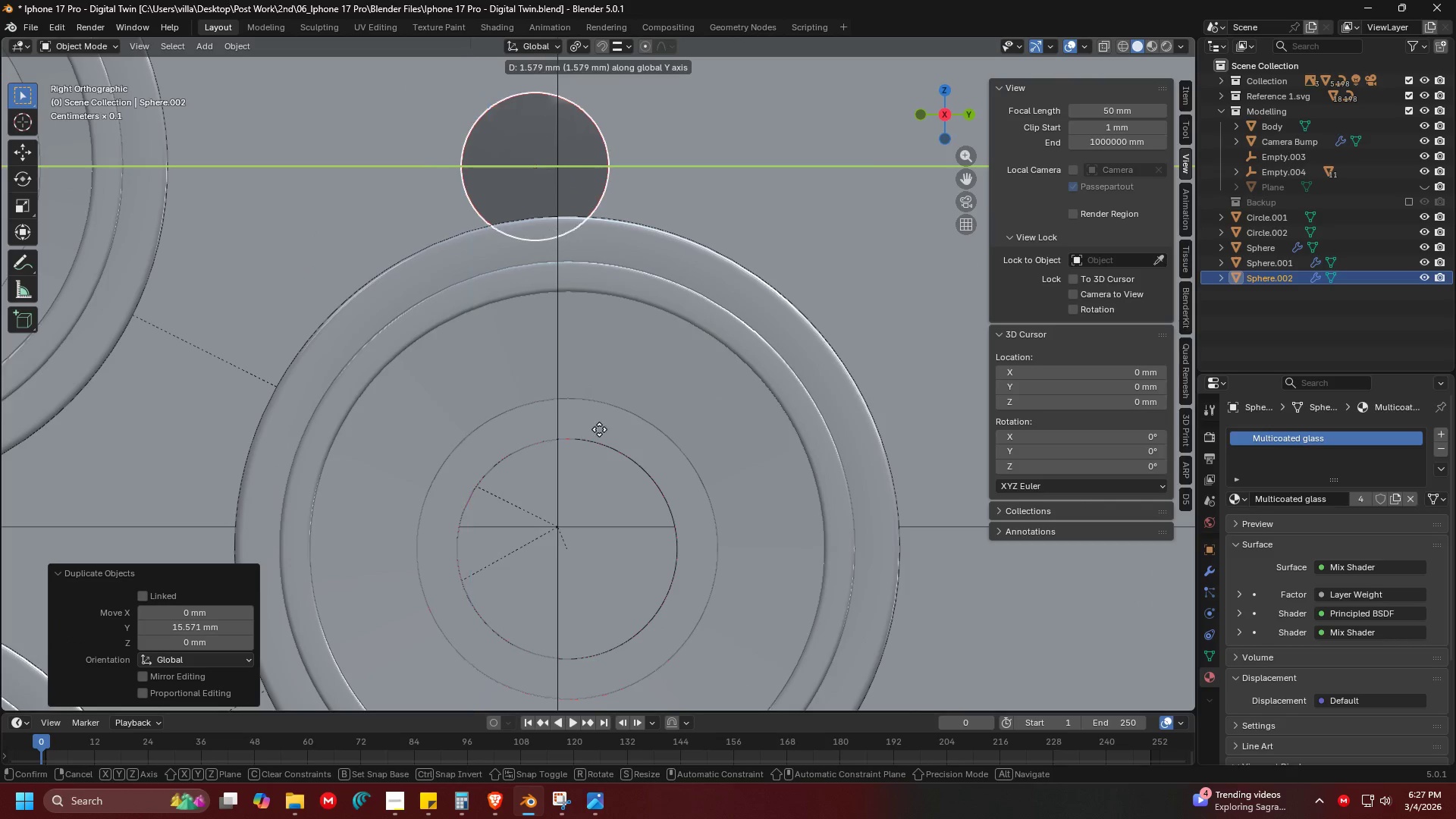 
scroll: coordinate [528, 413], scroll_direction: up, amount: 3.0
 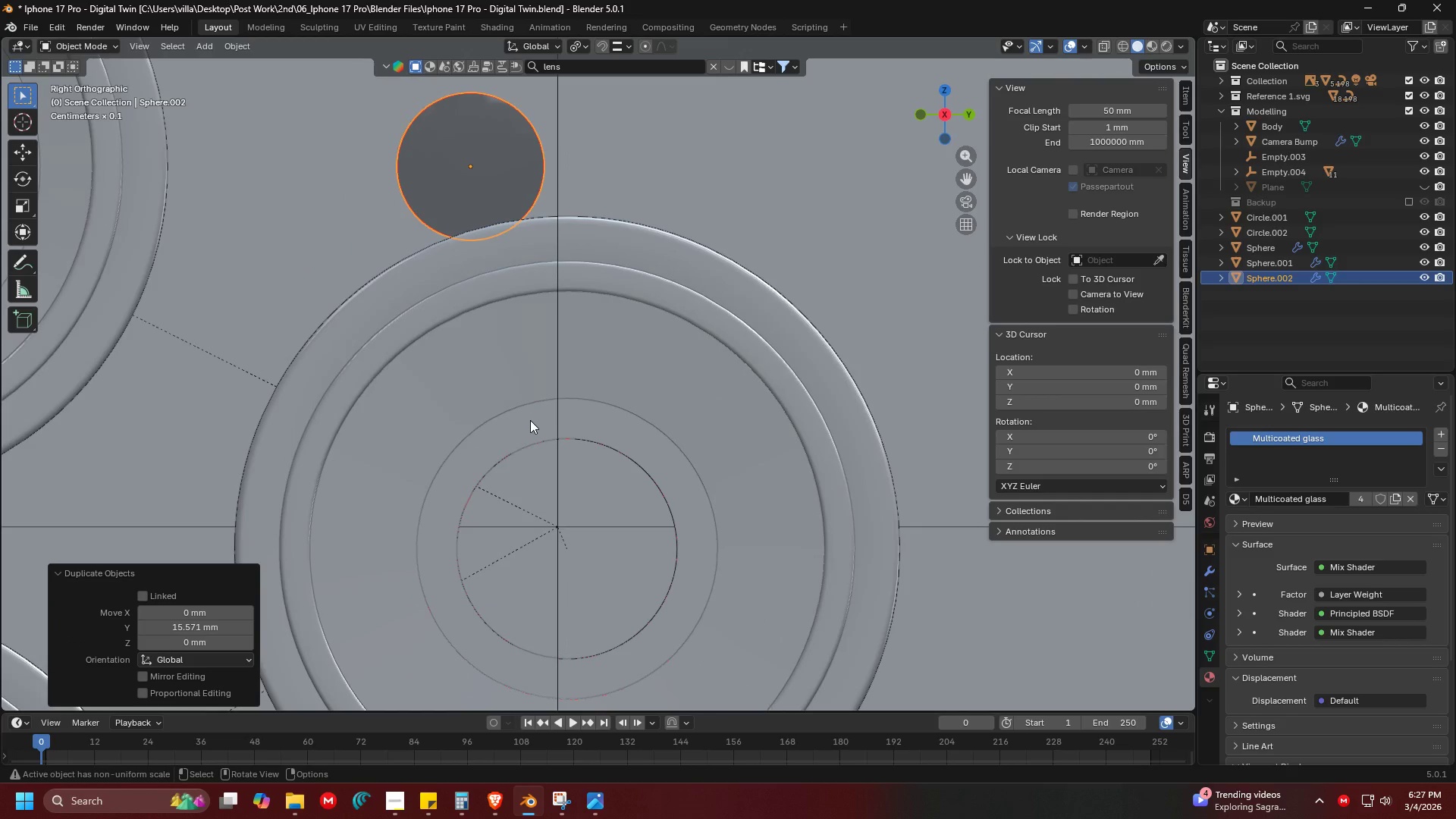 
left_click([601, 429])
 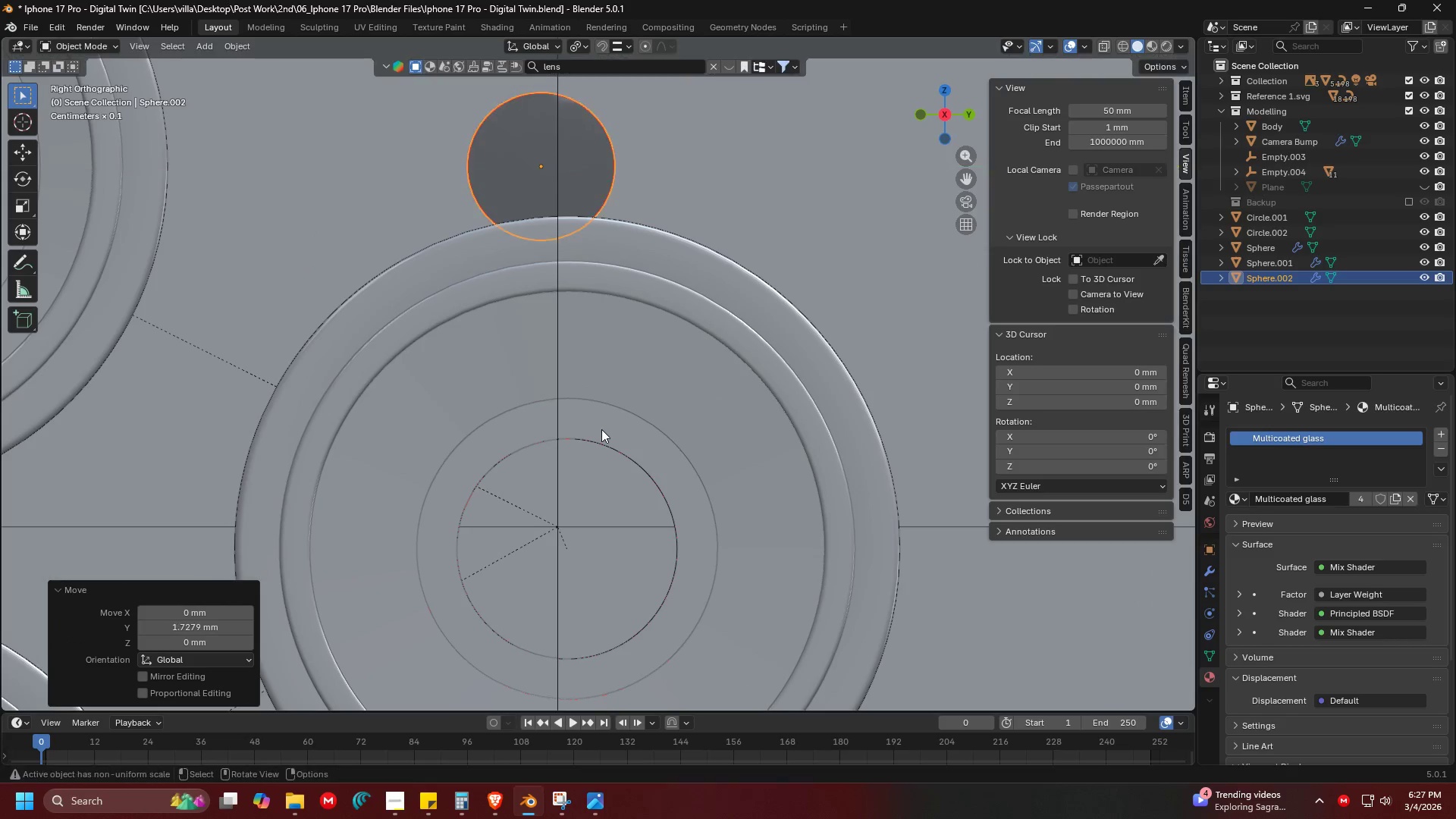 
key(G)
 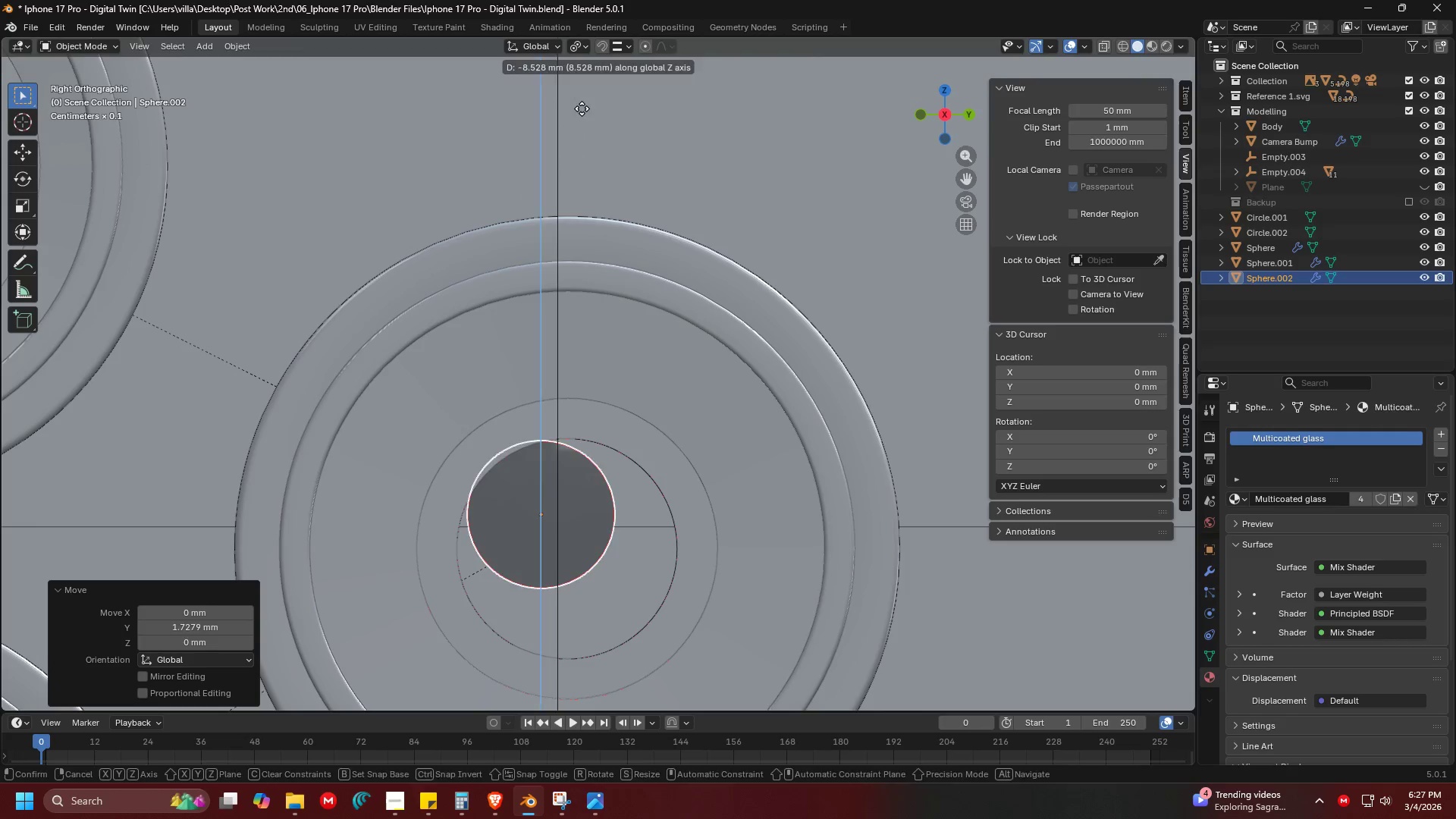 
key(Shift+ShiftLeft)
 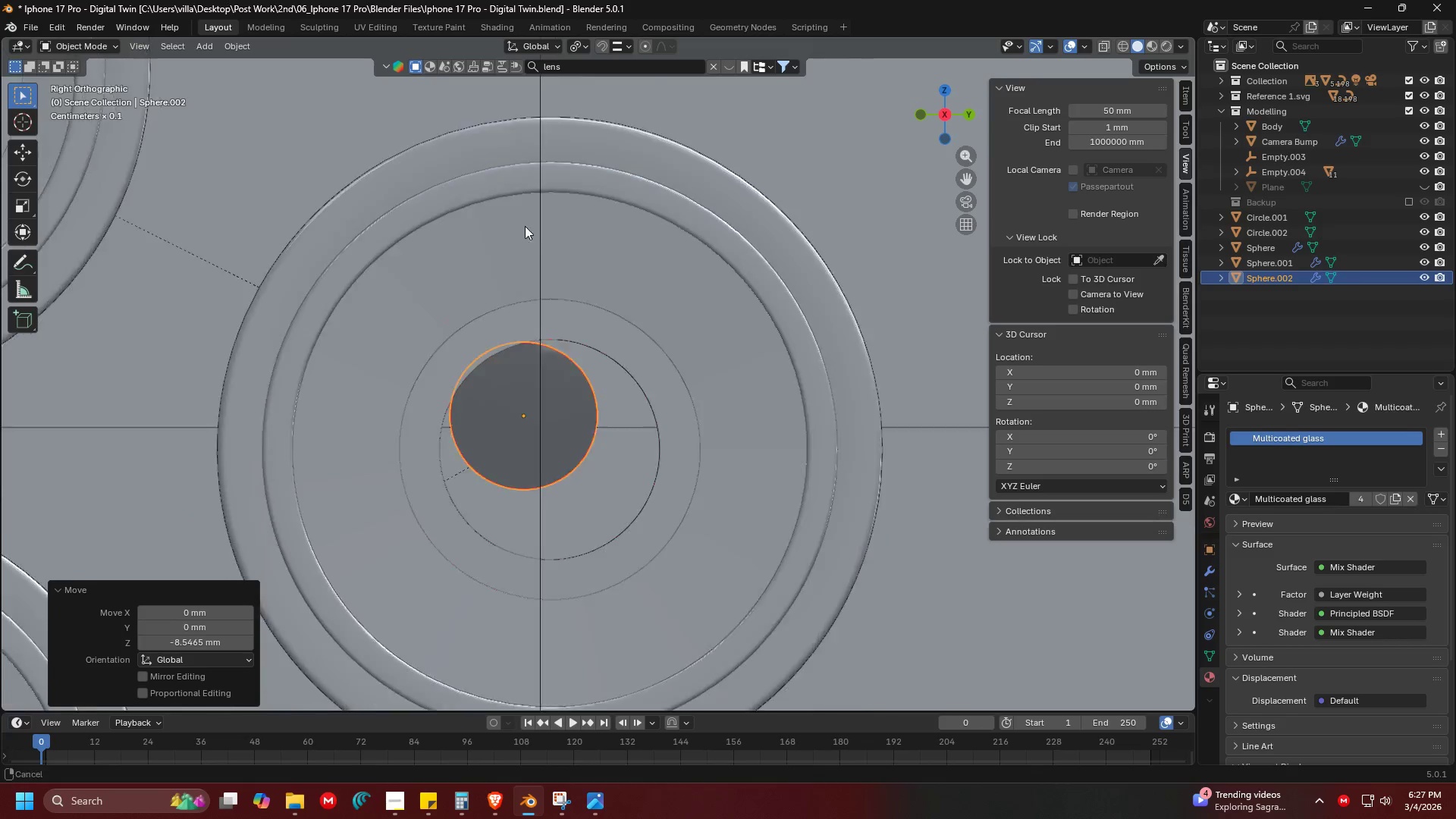 
scroll: coordinate [526, 188], scroll_direction: up, amount: 2.0
 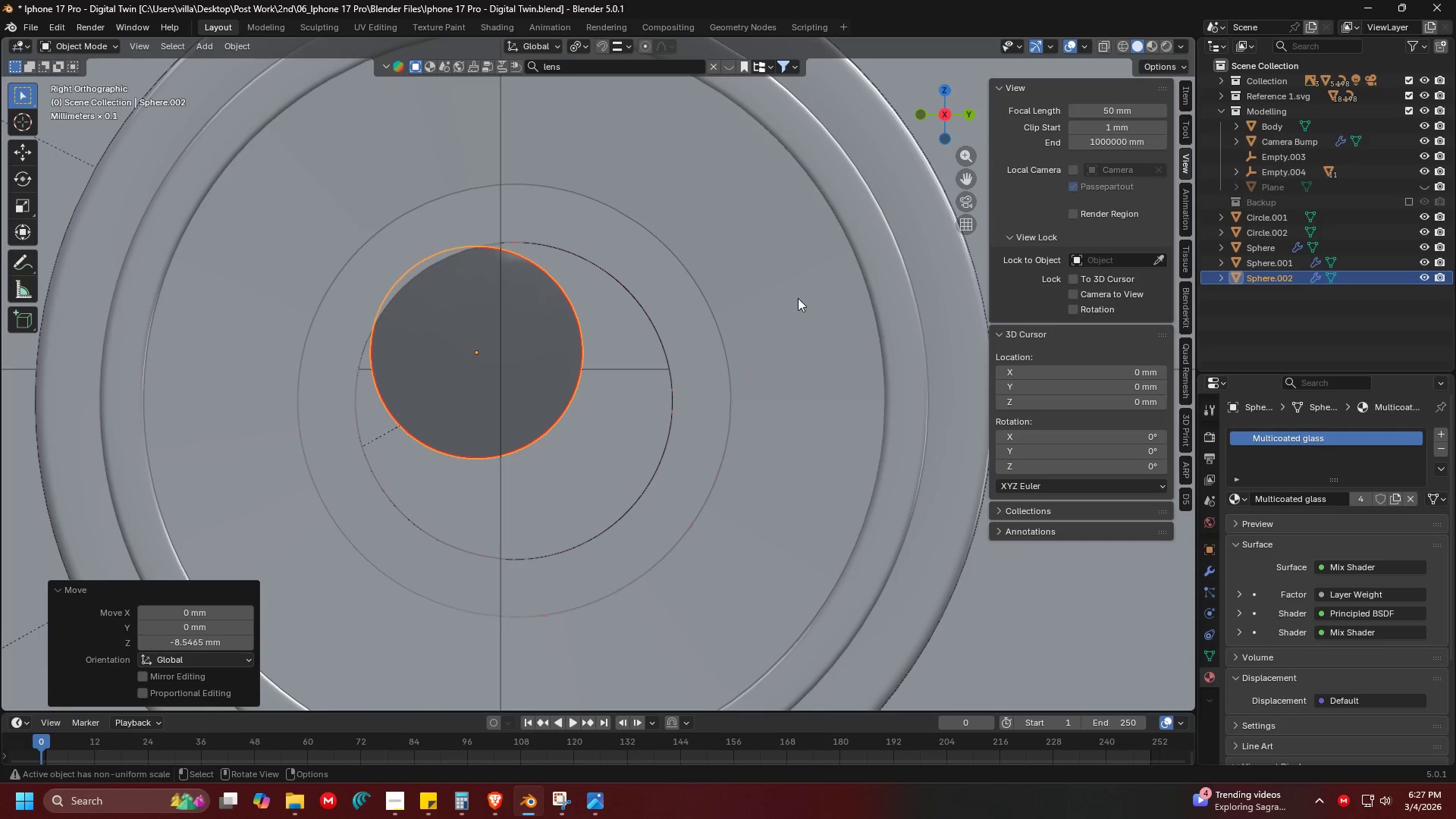 
left_click([913, 291])
 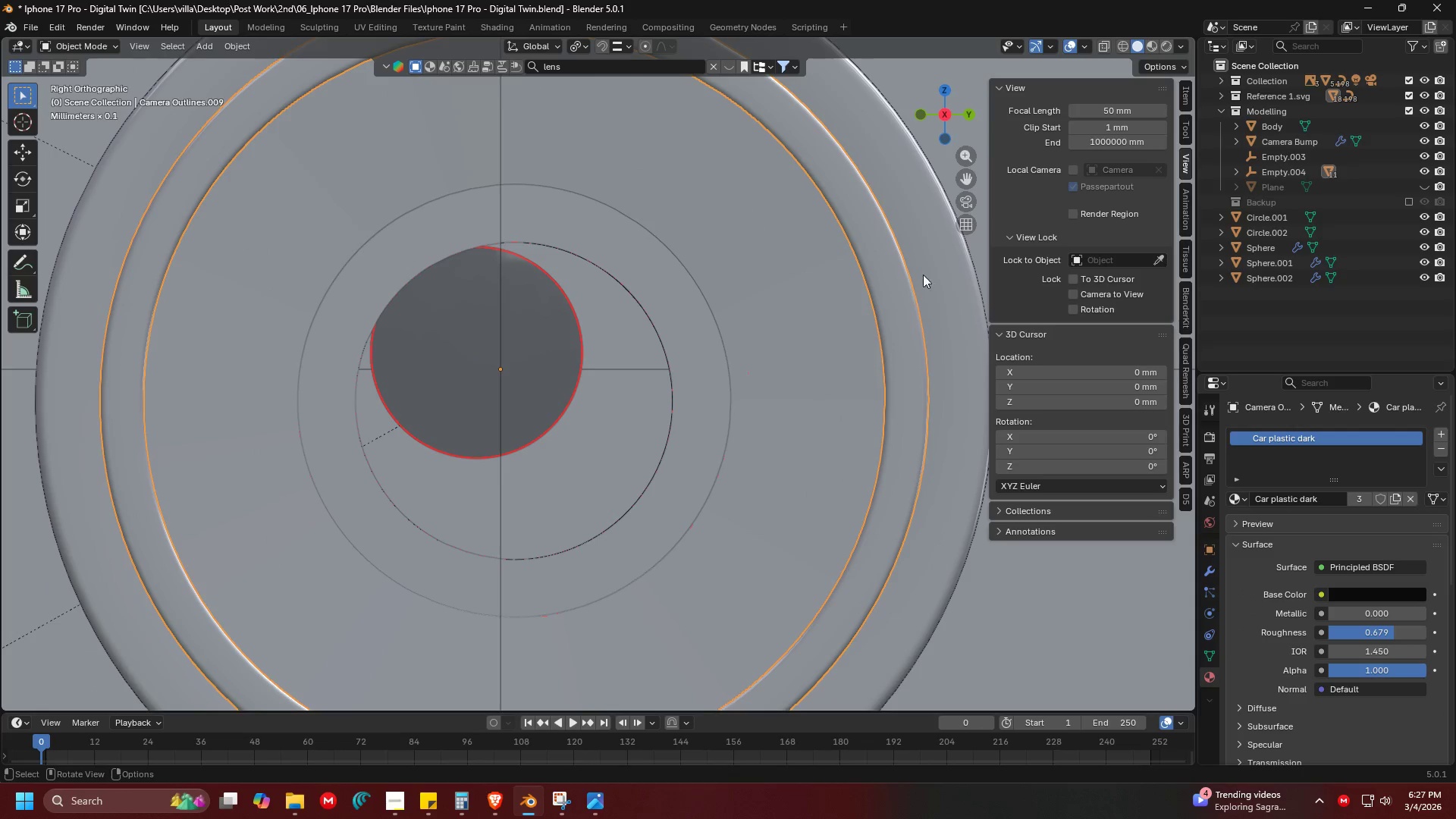 
left_click([929, 264])
 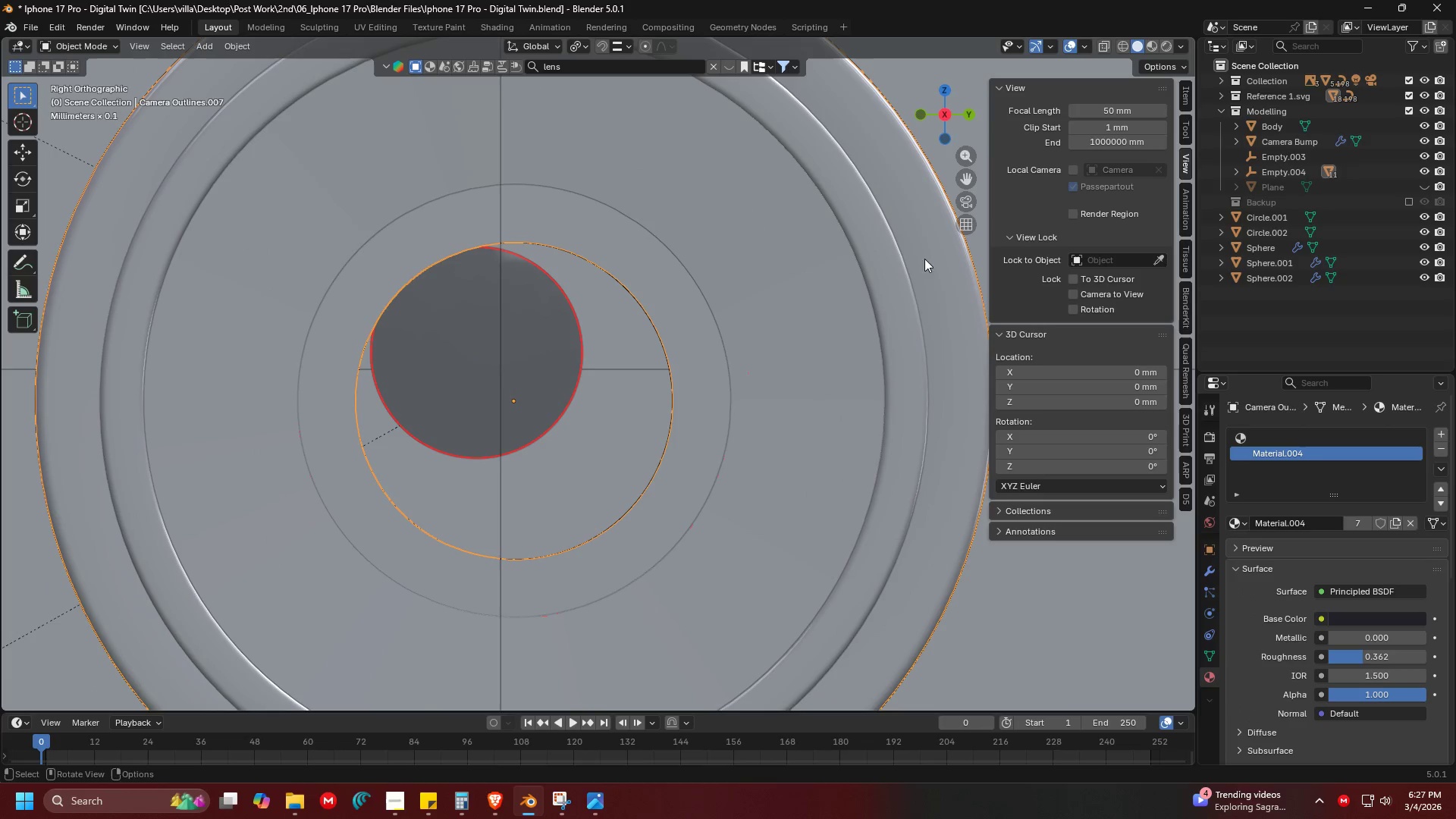 
key(Shift+S)
 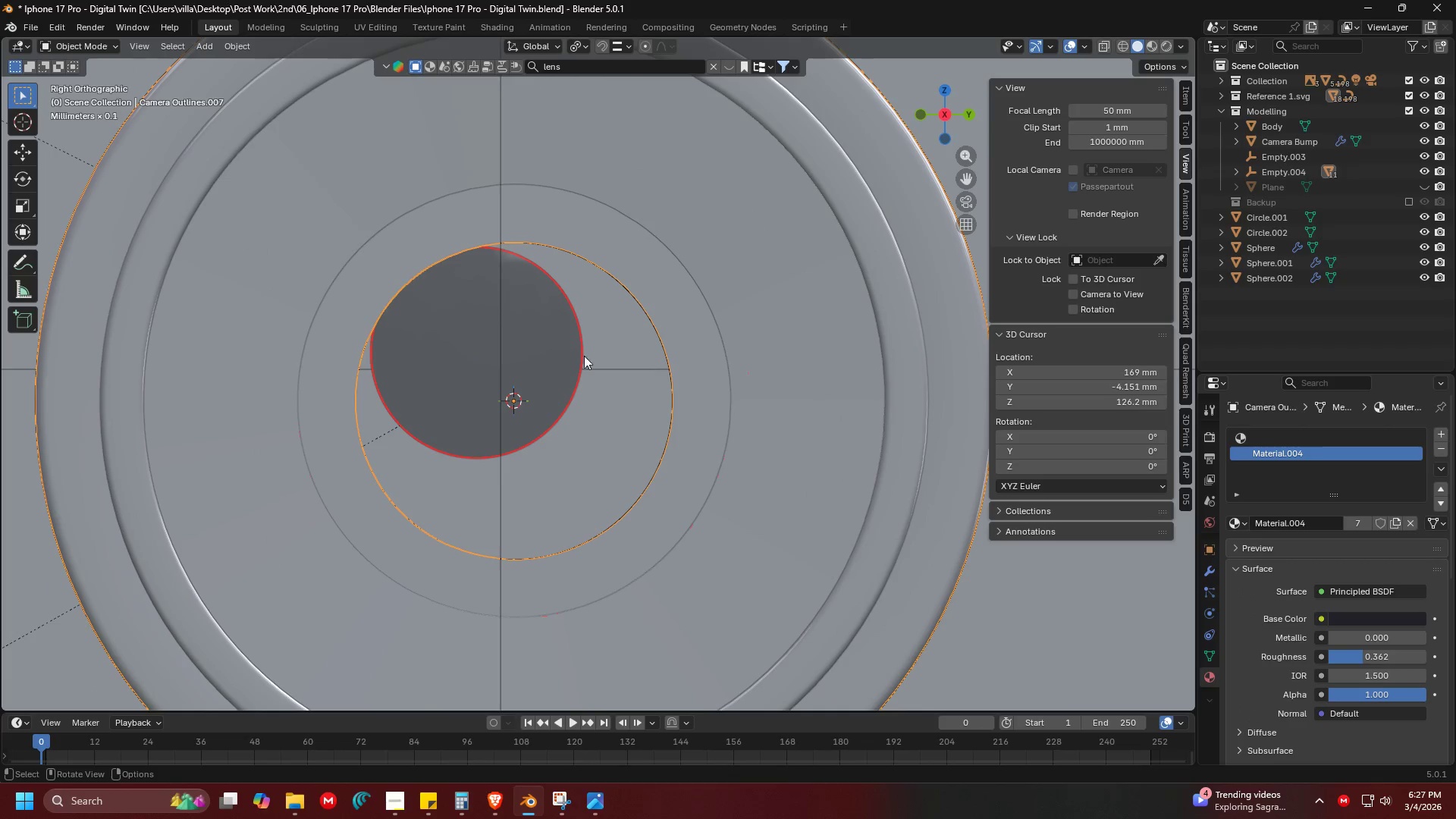 
left_click([543, 350])
 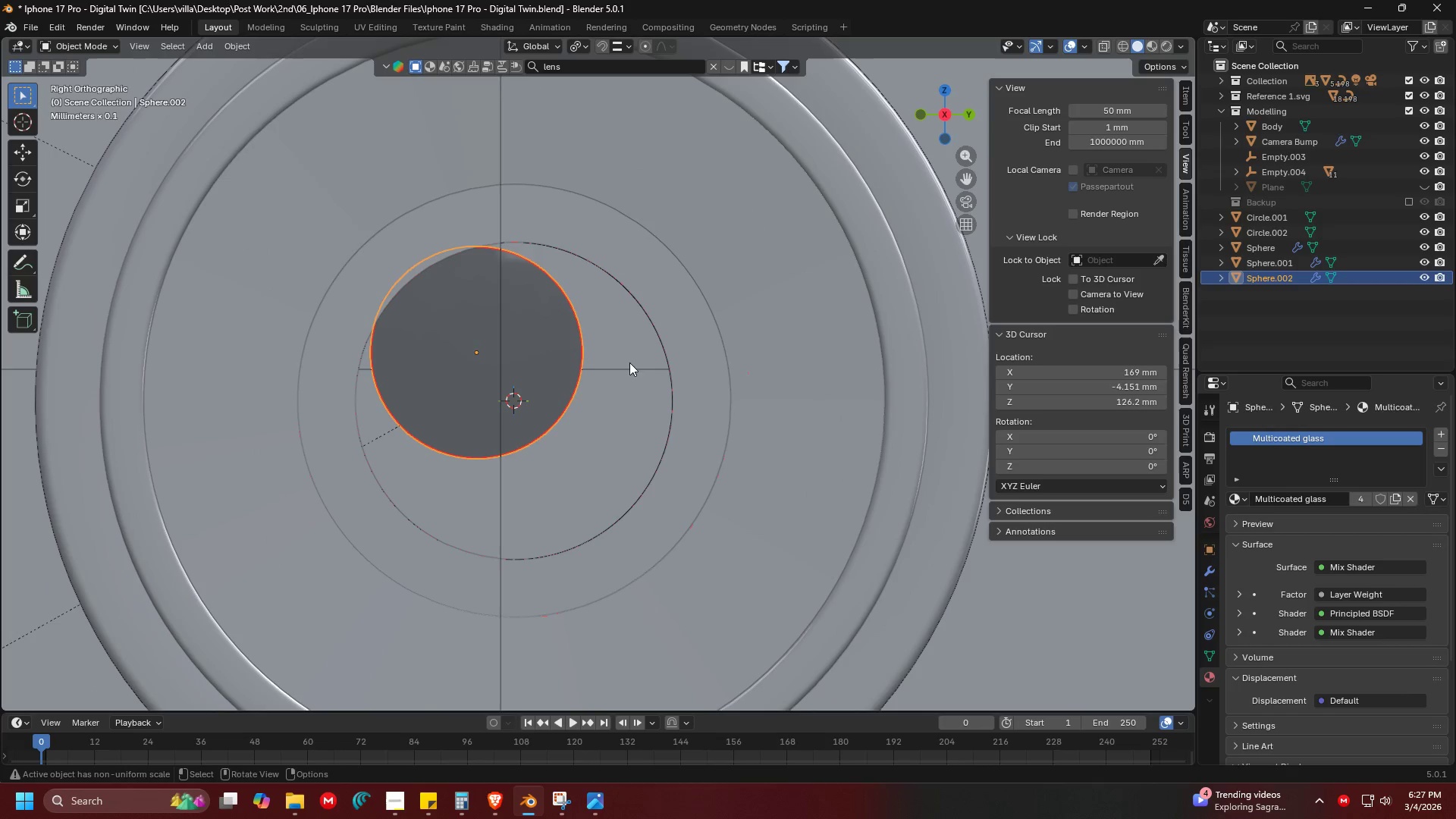 
key(Shift+ShiftLeft)
 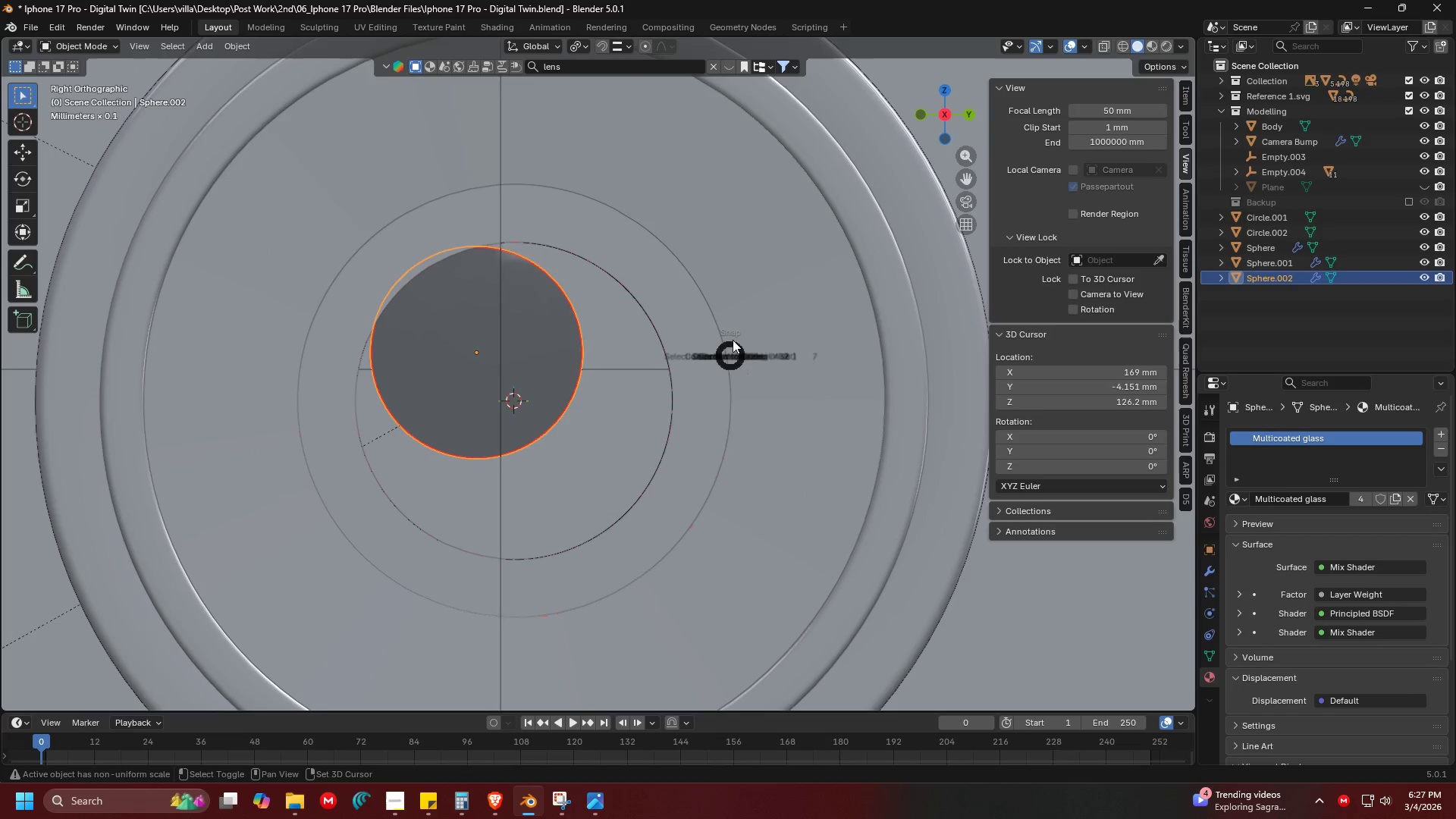 
key(Shift+S)
 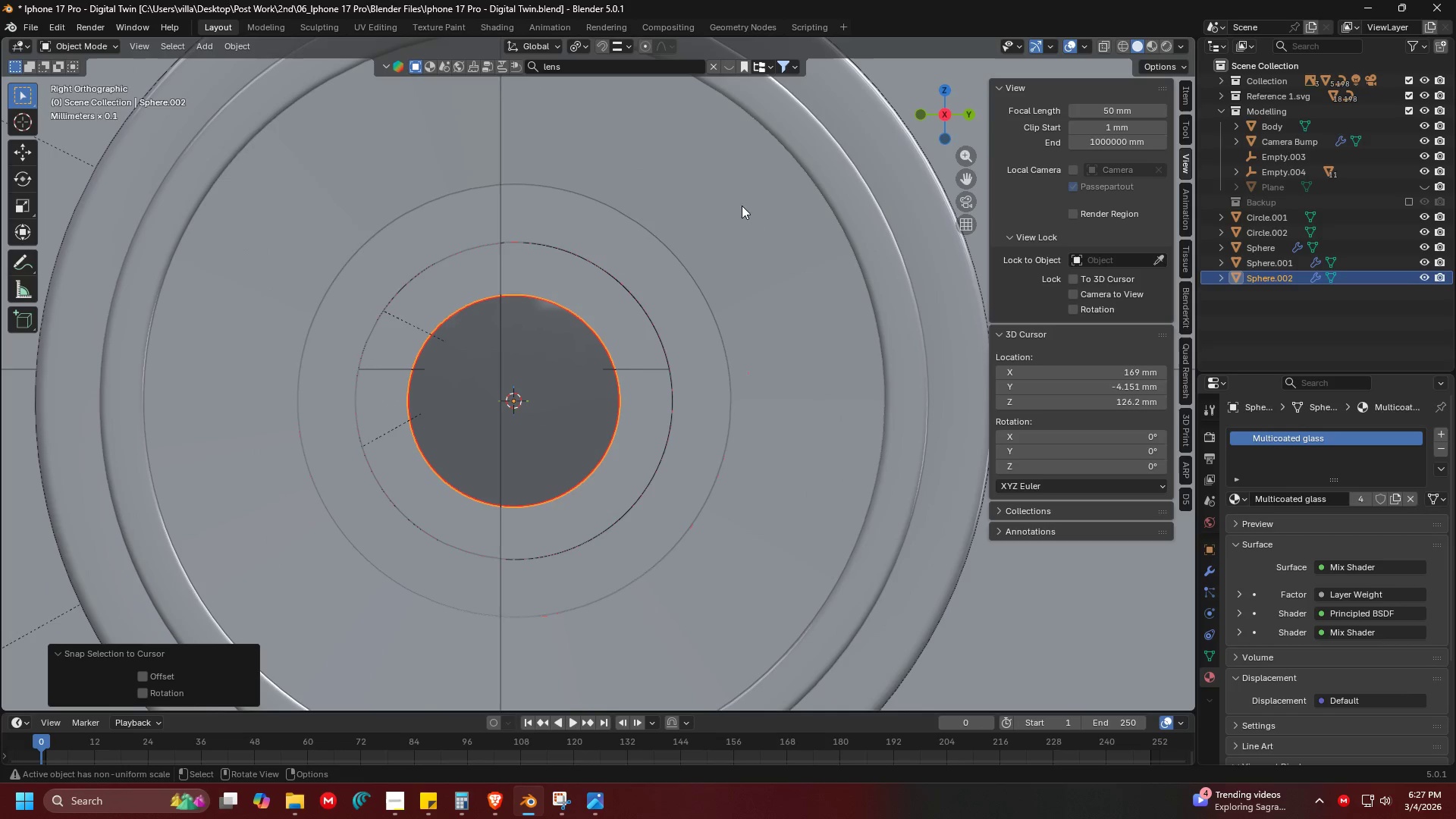 
key(Shift+ShiftLeft)
 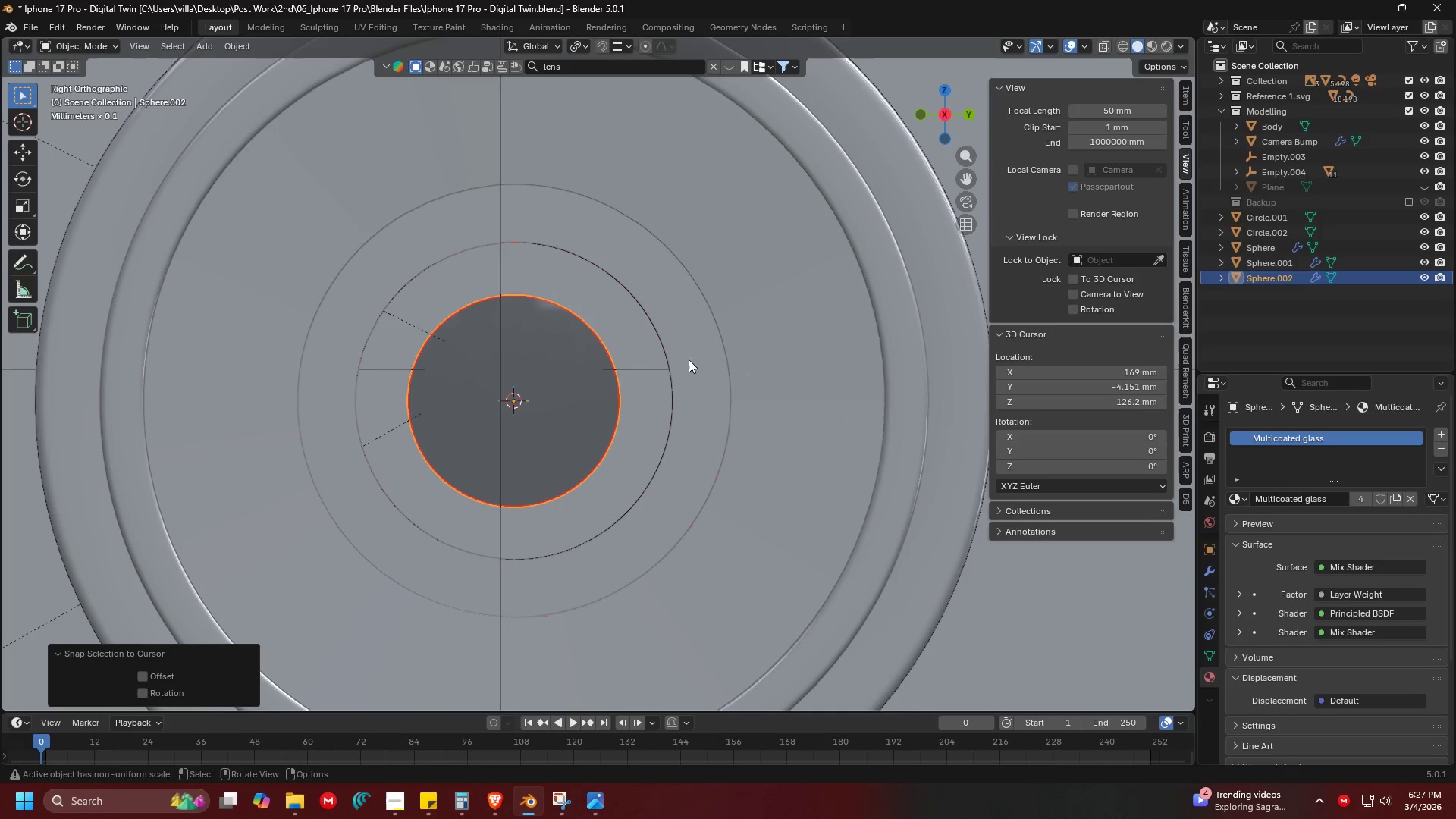 
key(S)
 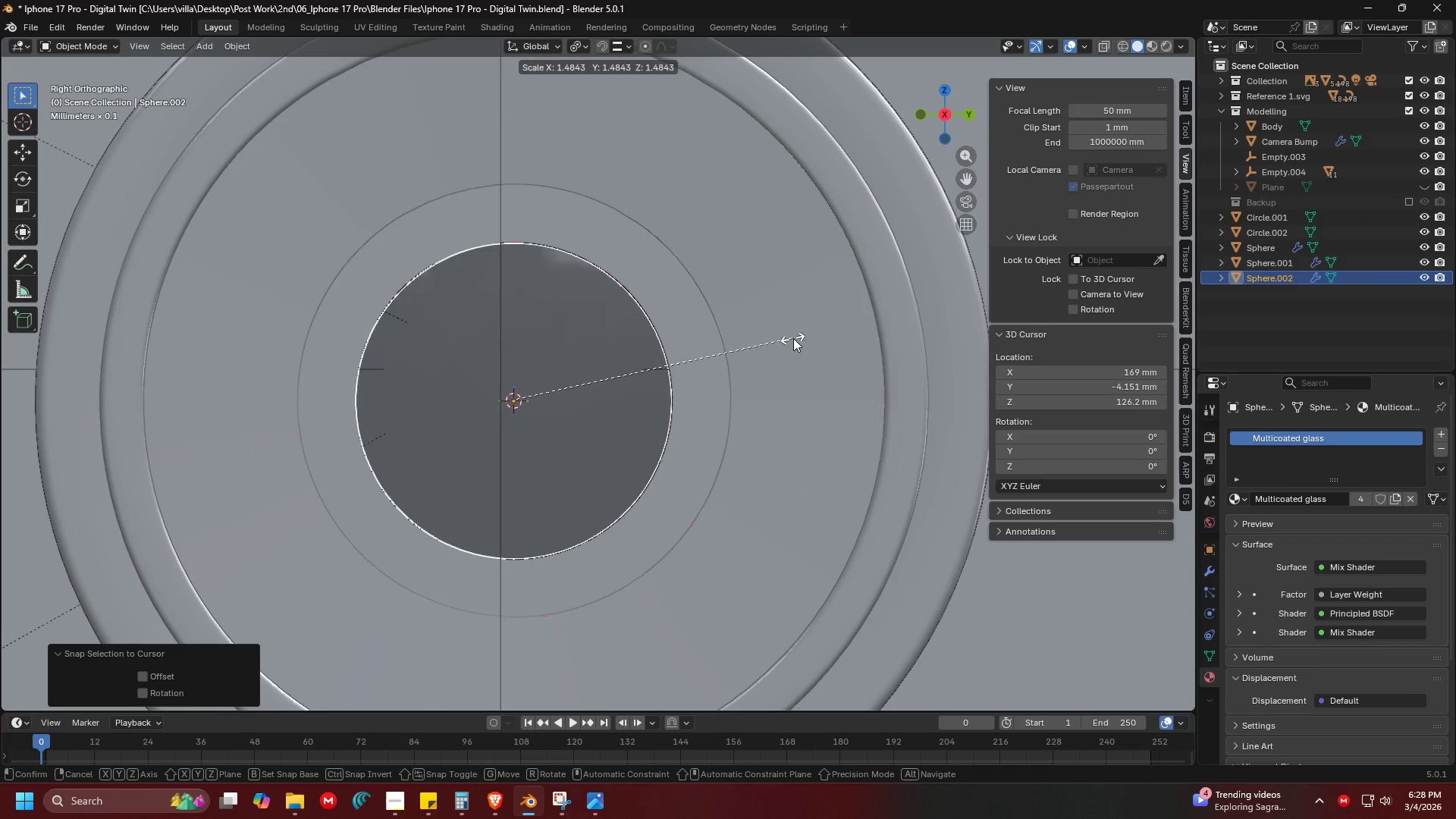 
left_click([795, 337])
 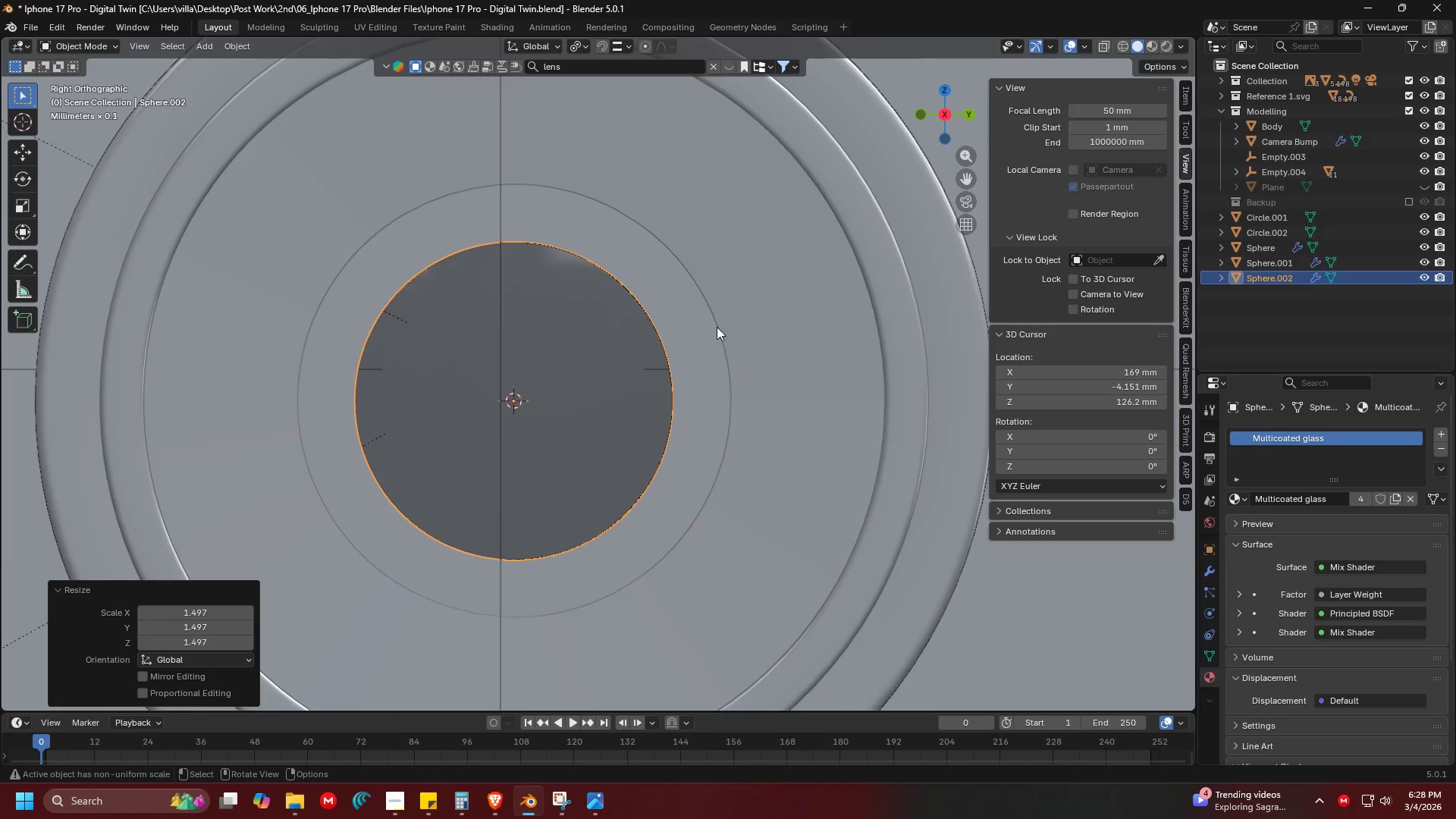 
key(Shift+ShiftLeft)
 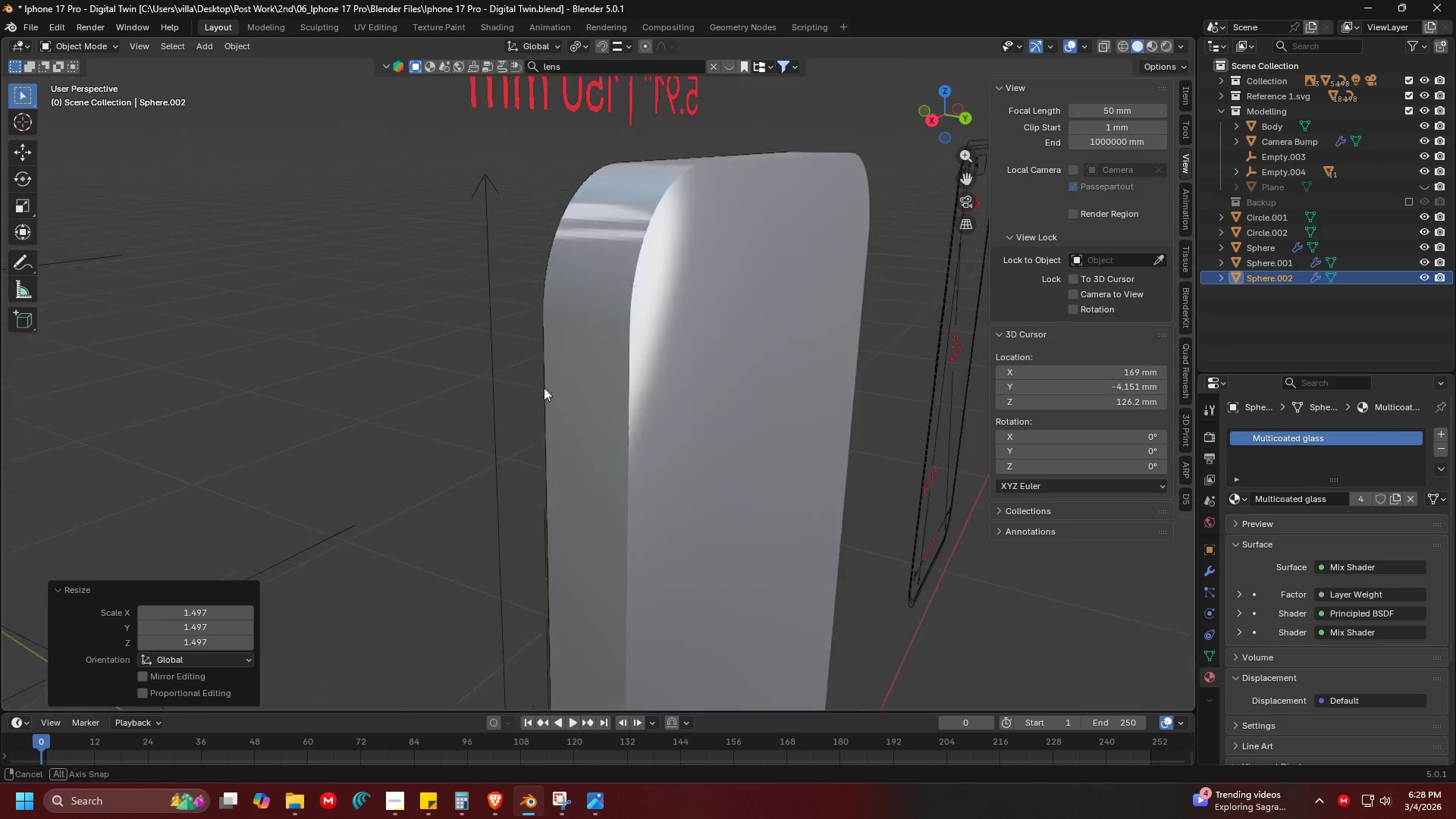 
scroll: coordinate [543, 388], scroll_direction: down, amount: 5.0
 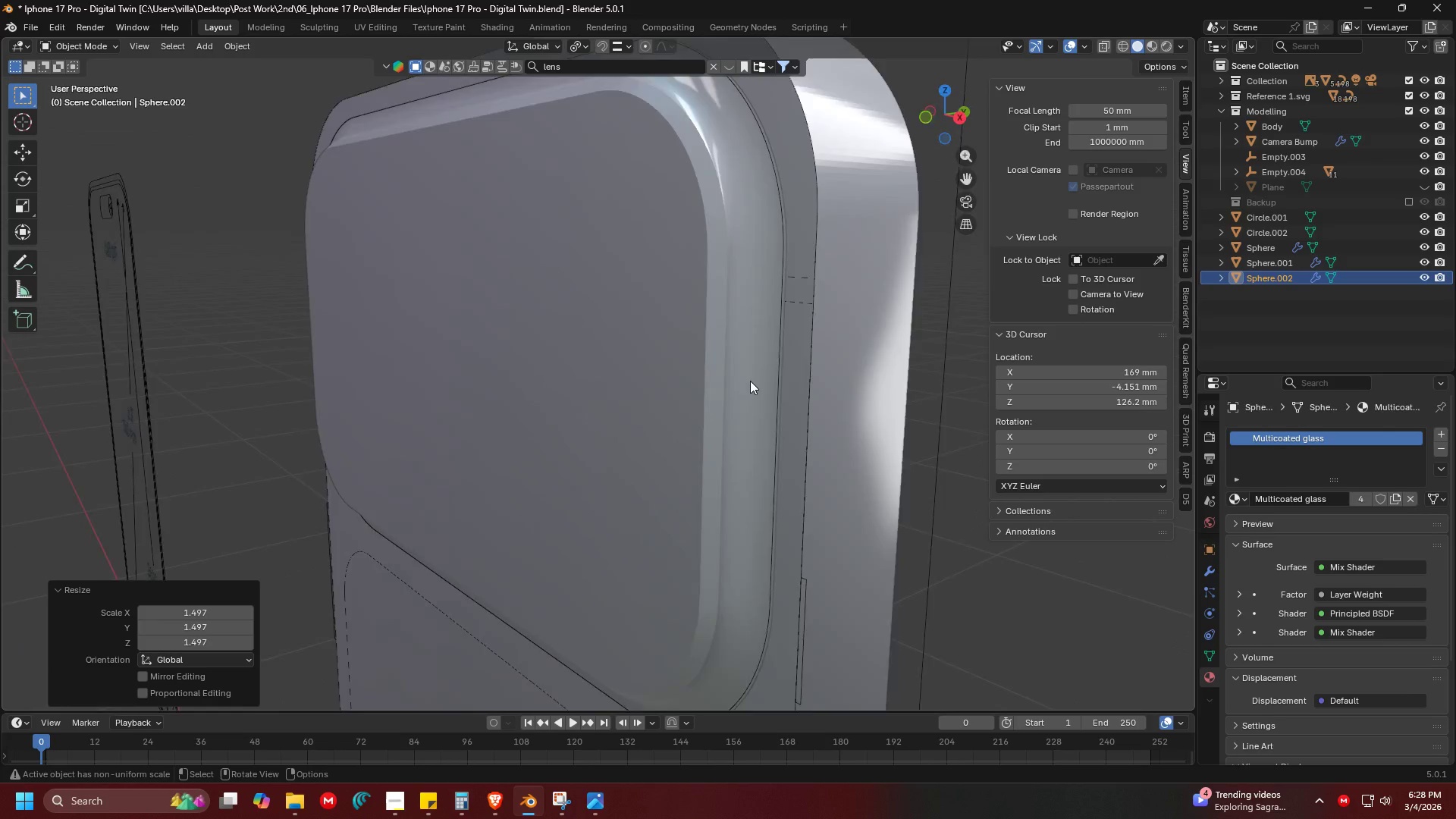 
key(Shift+ShiftLeft)
 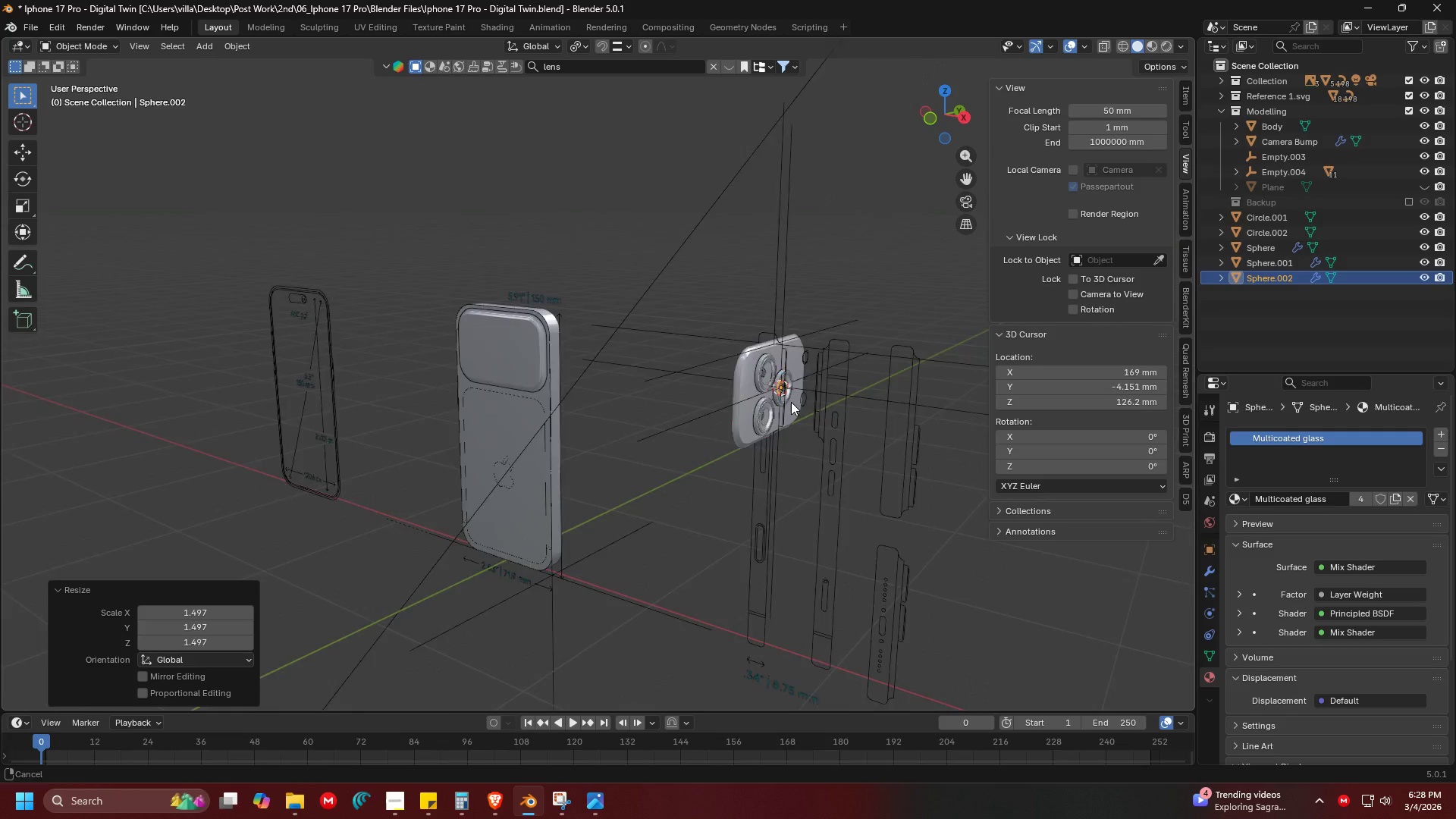 
scroll: coordinate [671, 398], scroll_direction: down, amount: 12.0
 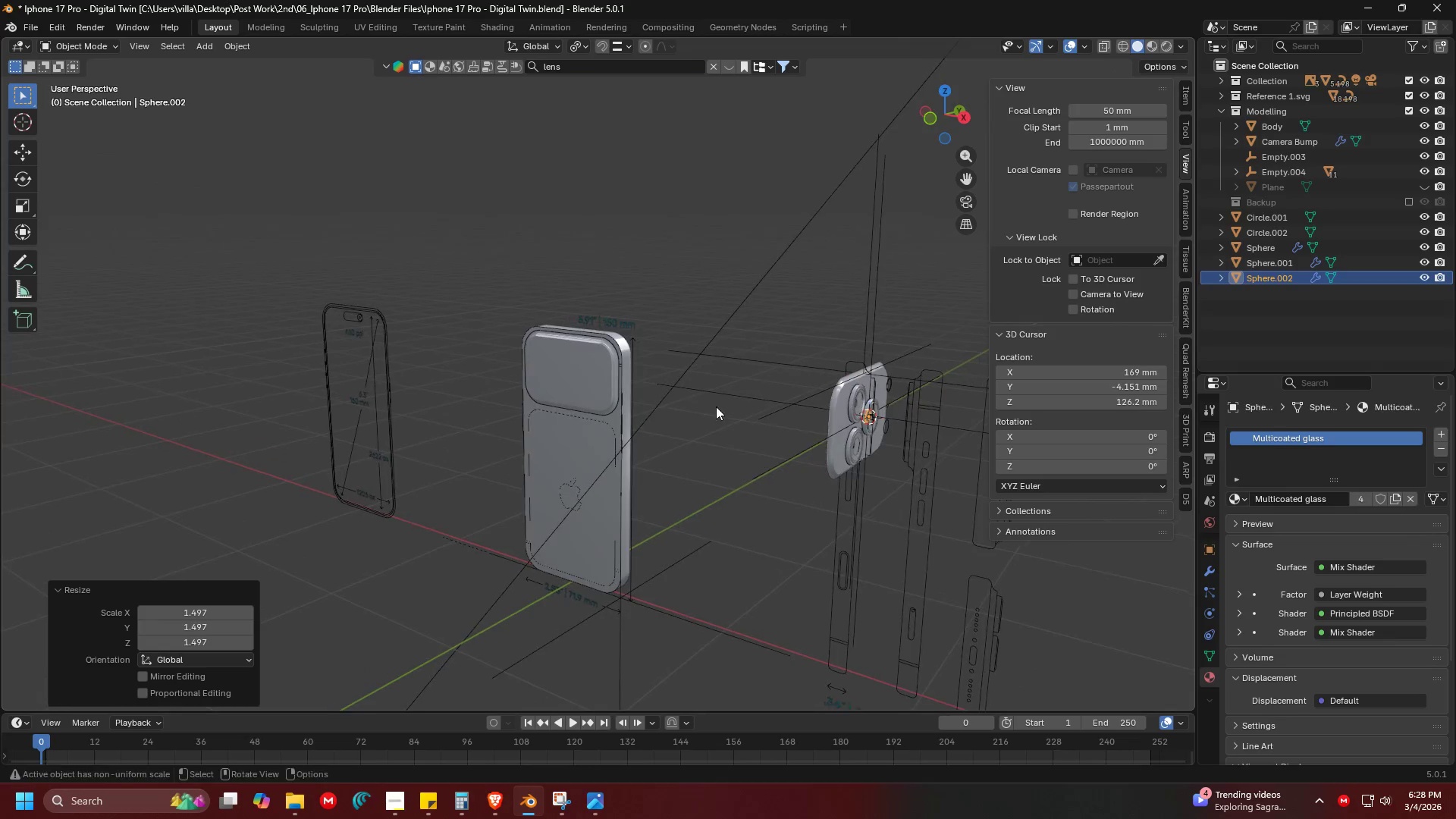 
key(Shift+ShiftLeft)
 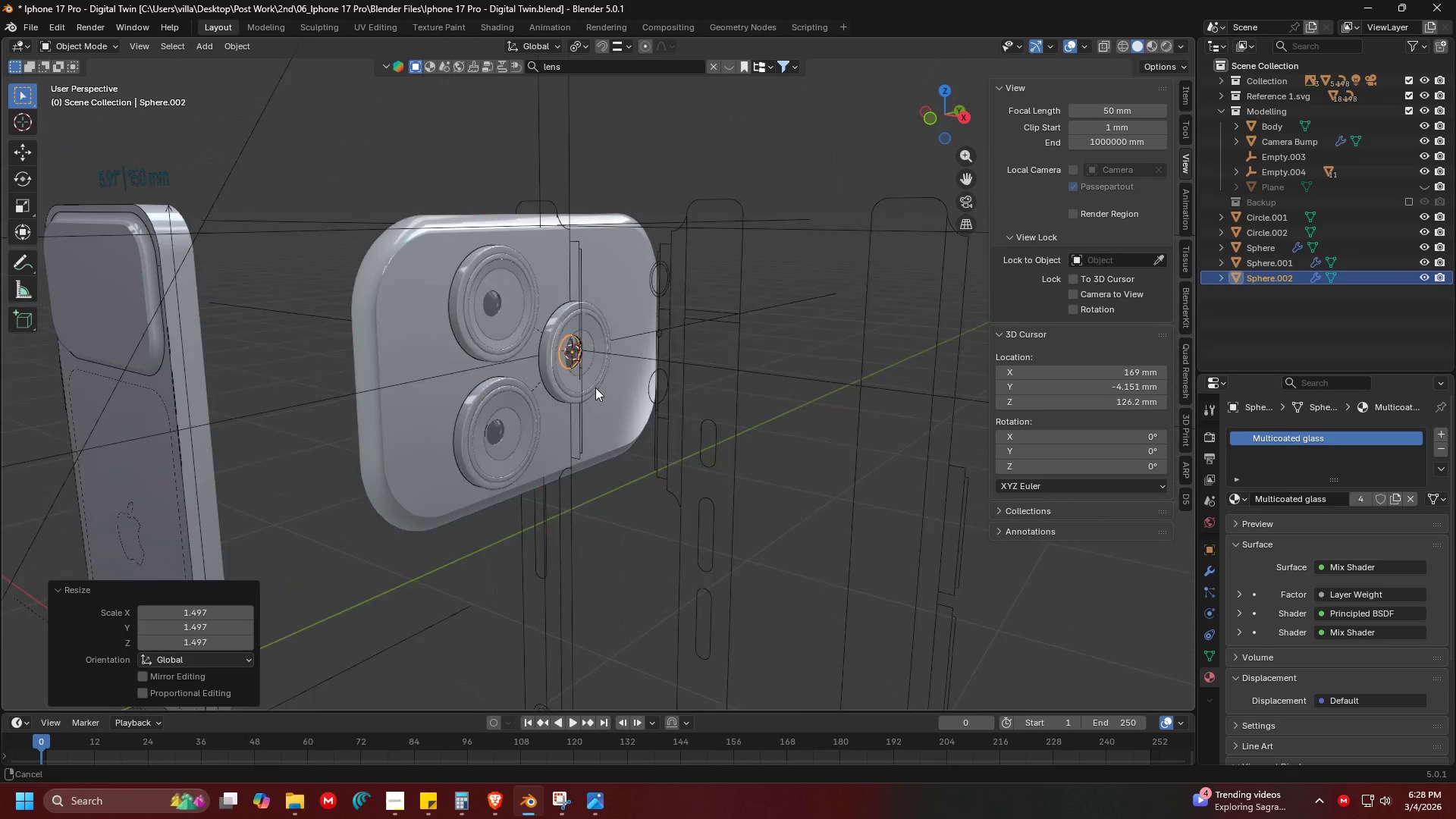 
scroll: coordinate [624, 364], scroll_direction: up, amount: 5.0
 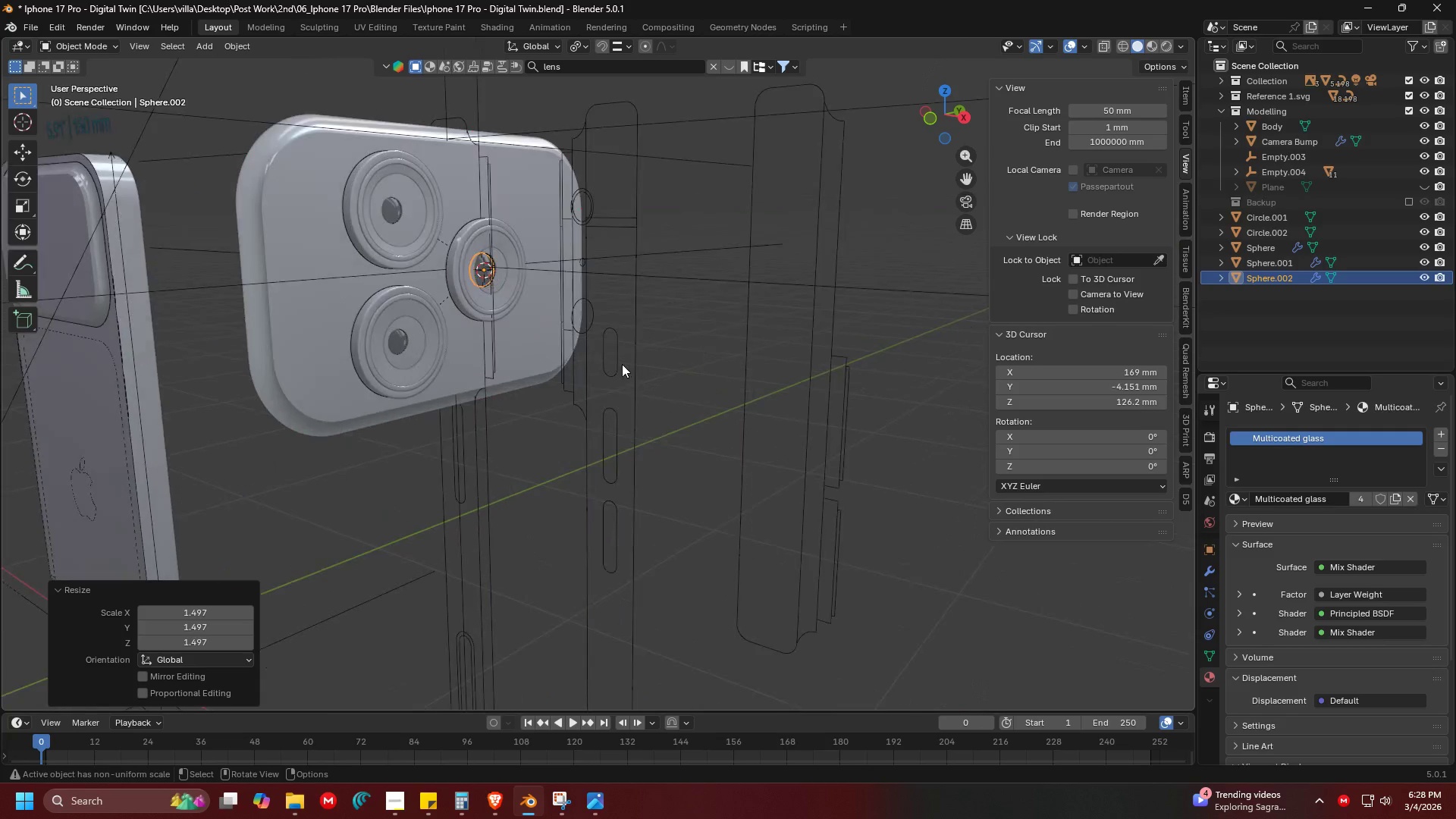 
key(Shift+ShiftLeft)
 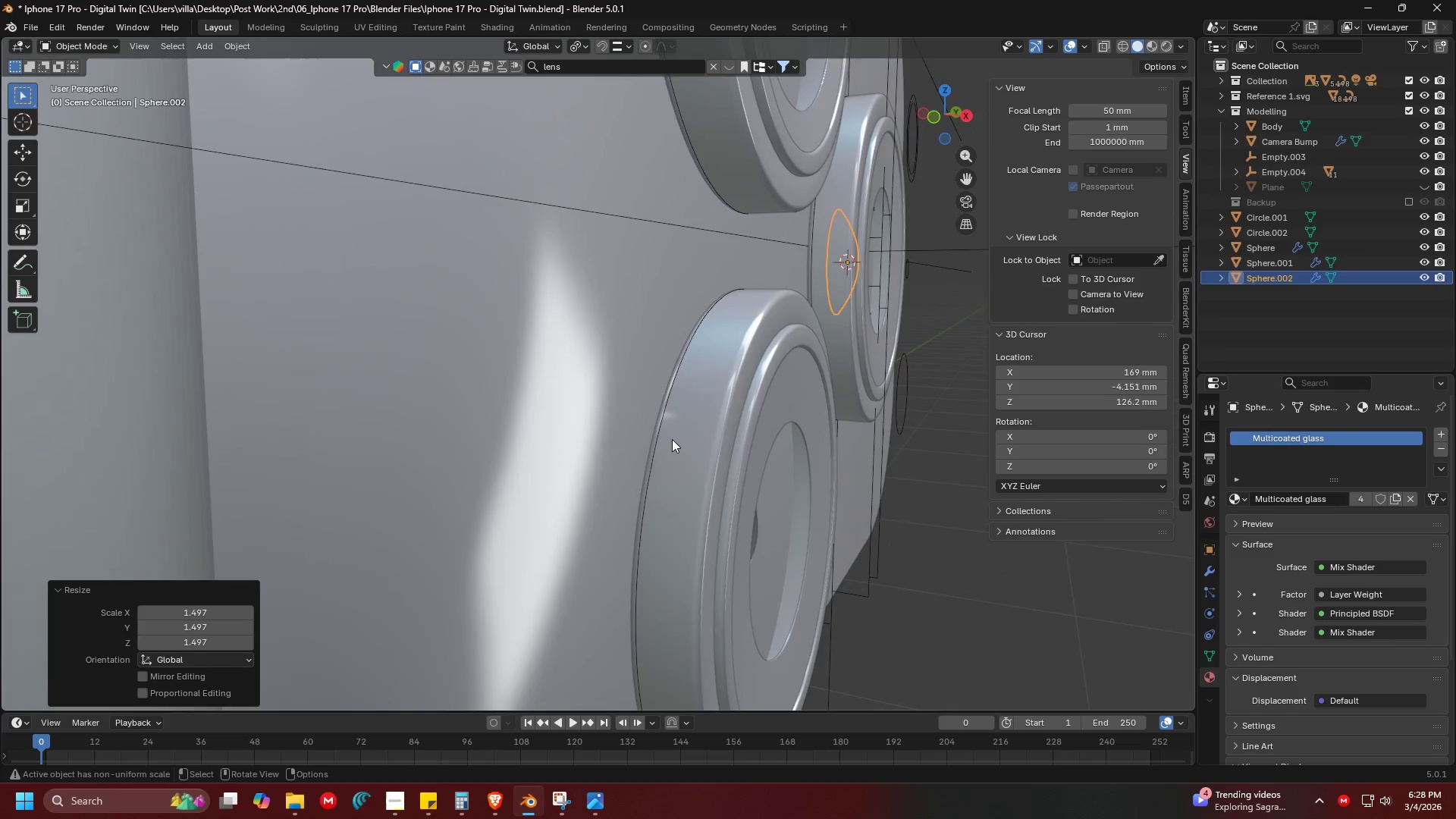 
scroll: coordinate [648, 384], scroll_direction: up, amount: 3.0
 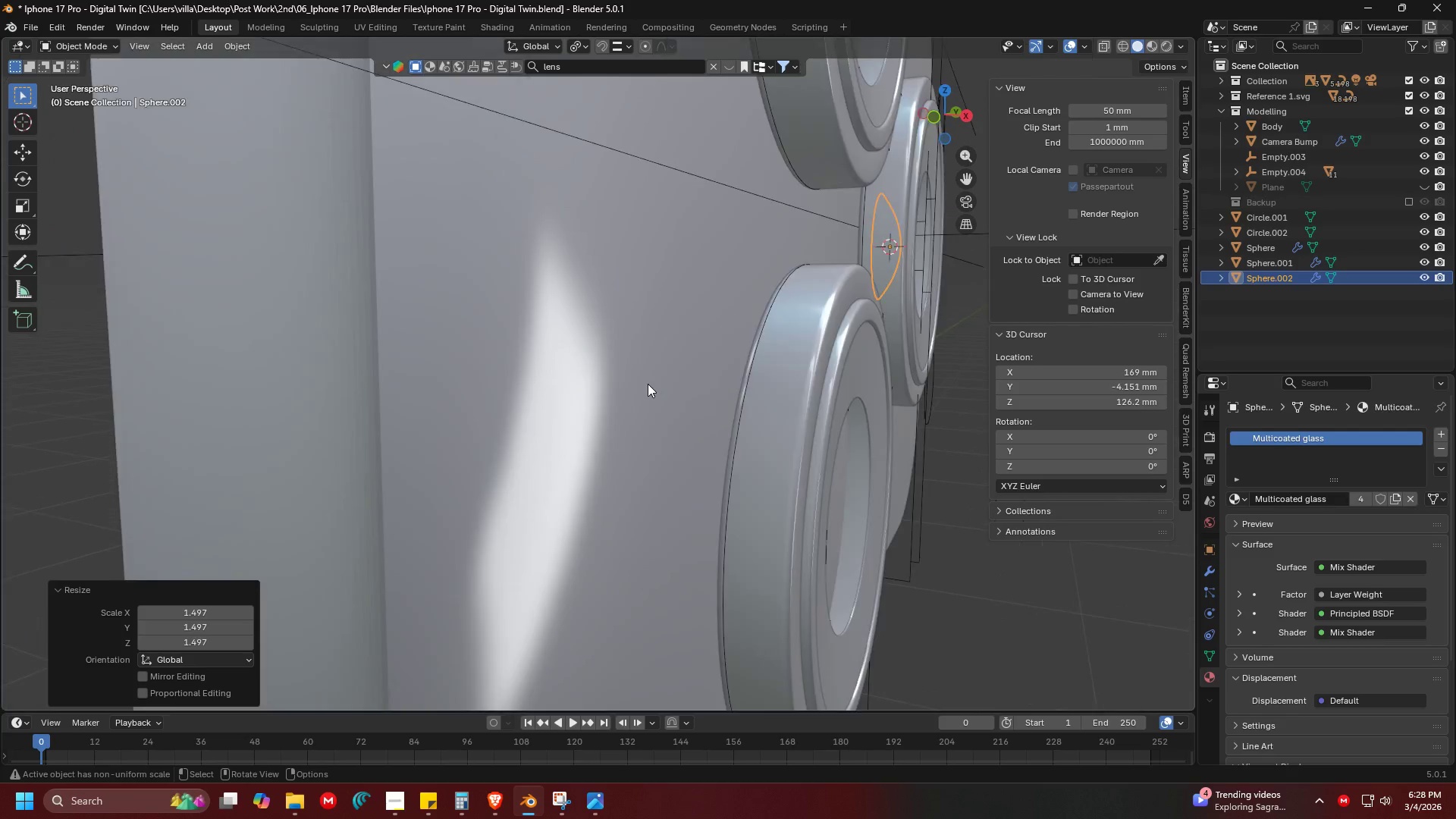 
key(Control+ControlLeft)
 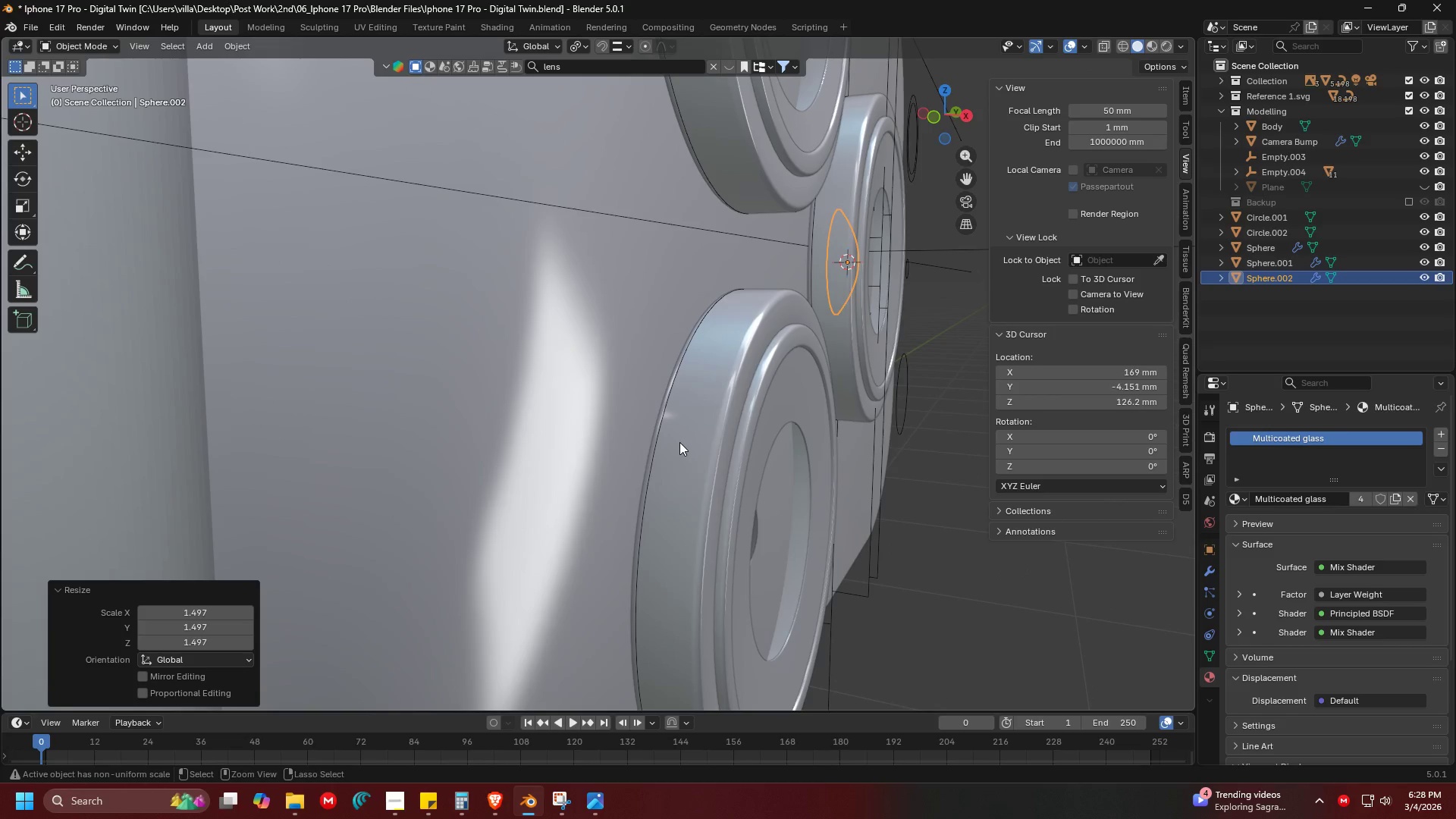 
key(Control+S)
 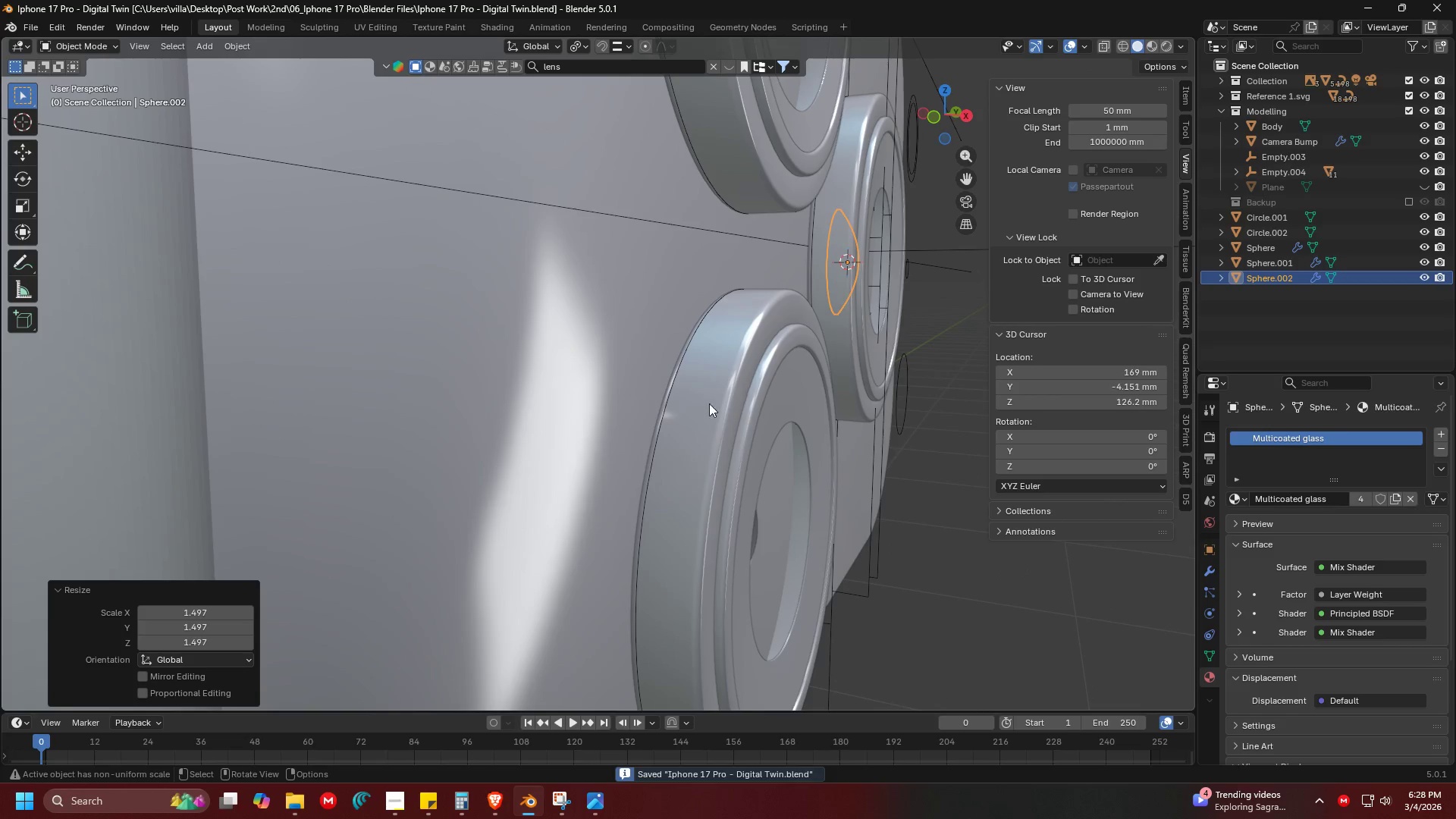 
hold_key(key=ShiftLeft, duration=0.61)
 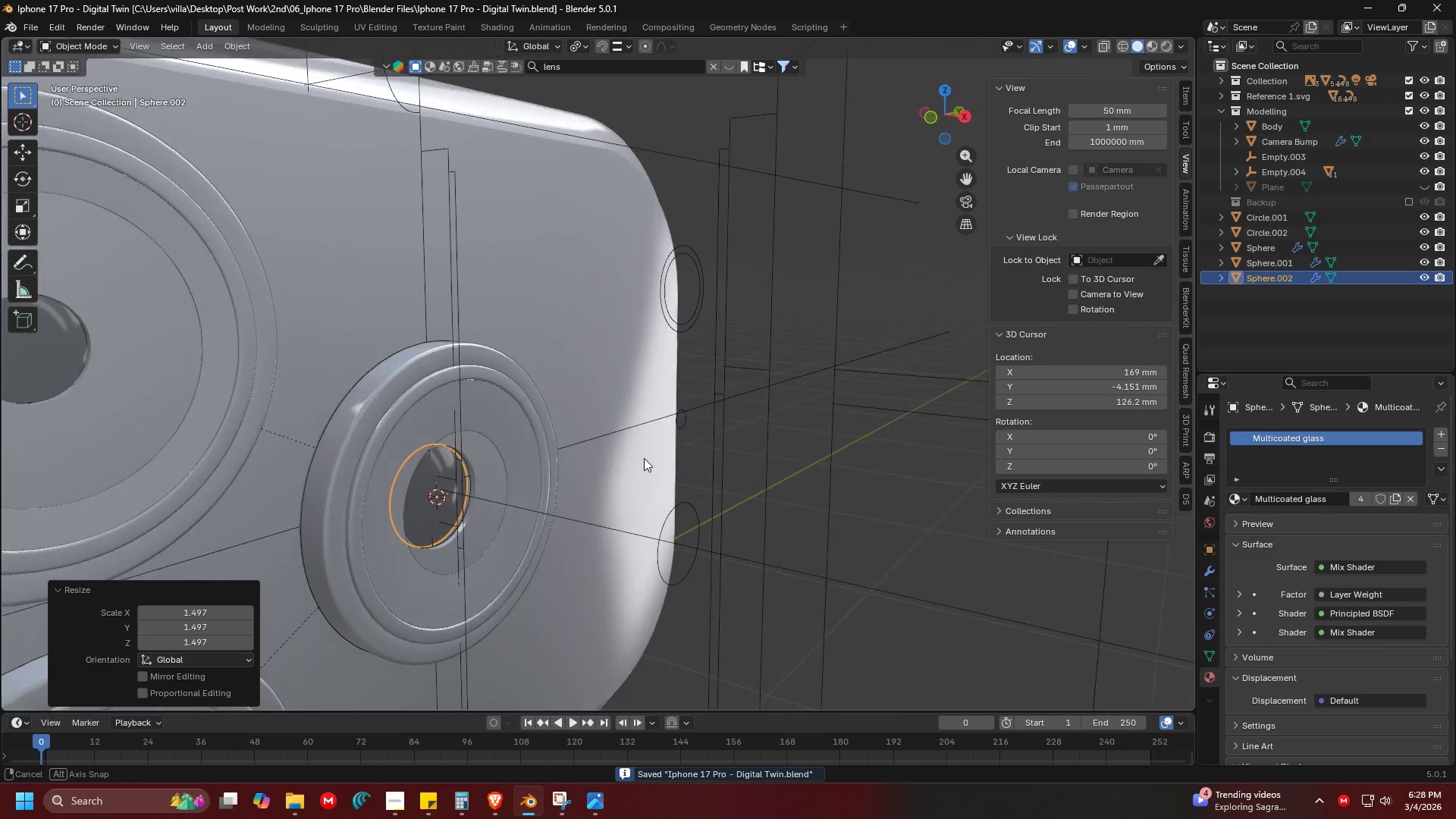 
key(Shift+ShiftLeft)
 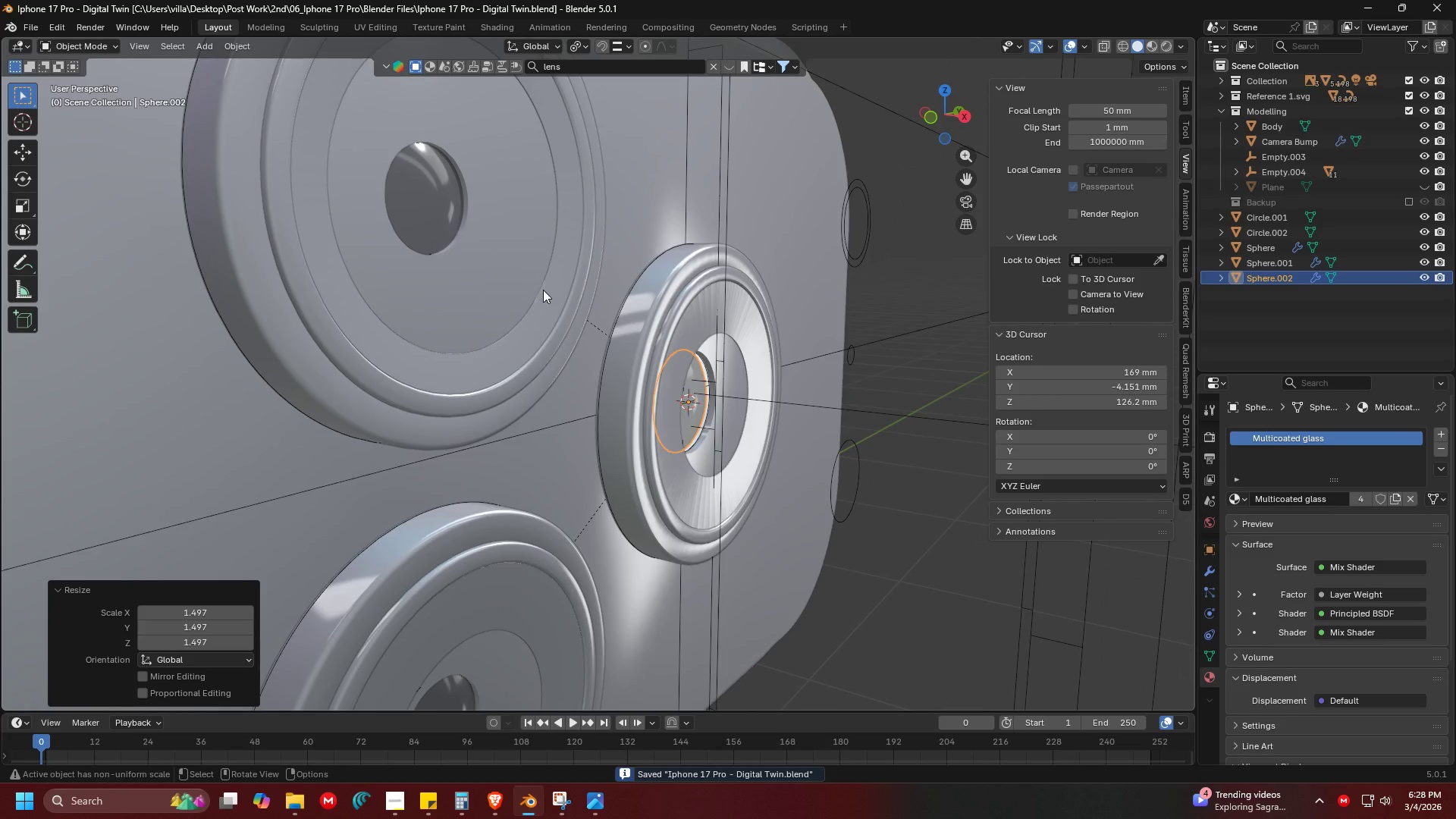 
left_click([456, 208])
 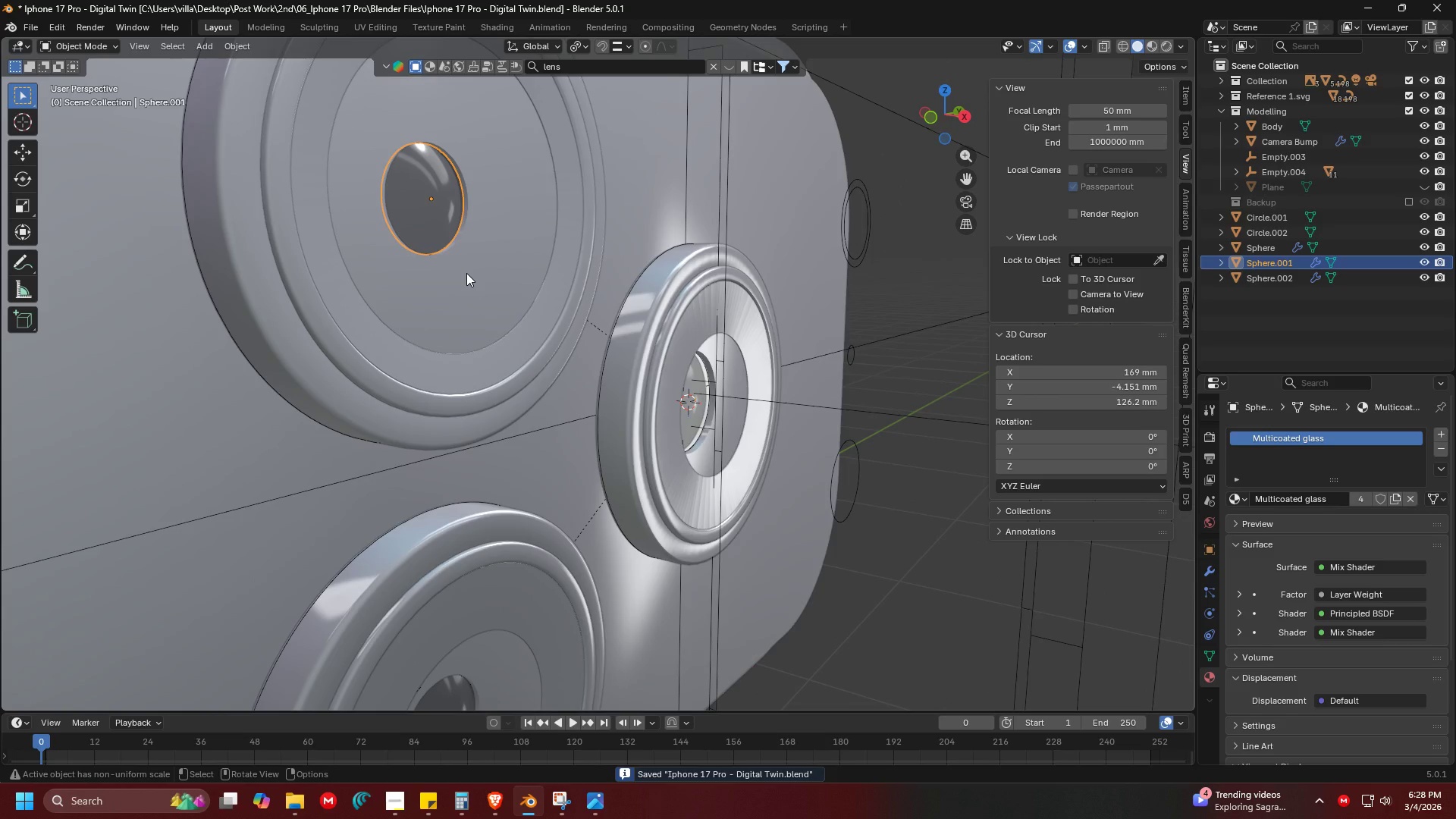 
scroll: coordinate [466, 273], scroll_direction: down, amount: 3.0
 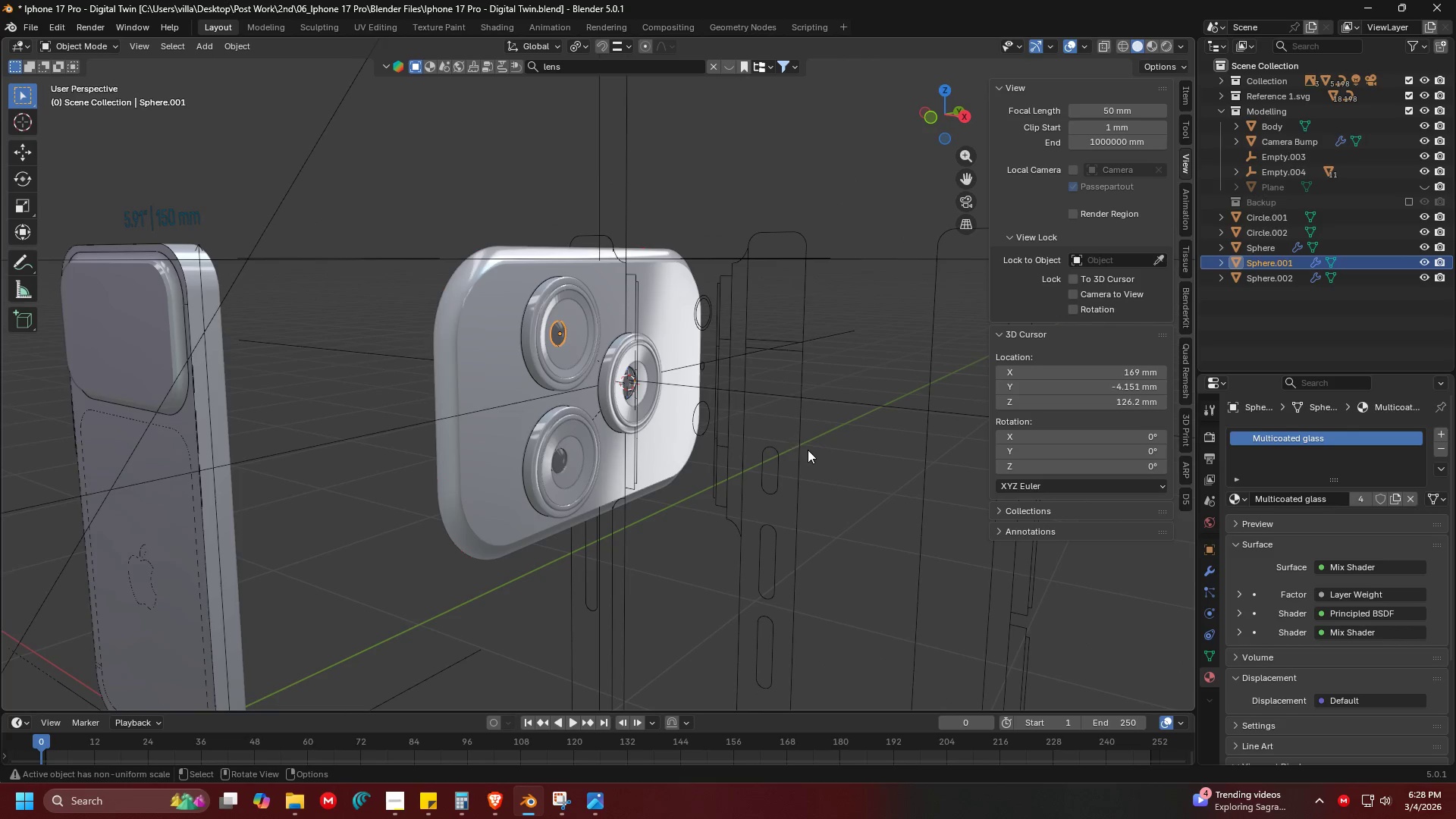 
key(Shift+ShiftLeft)
 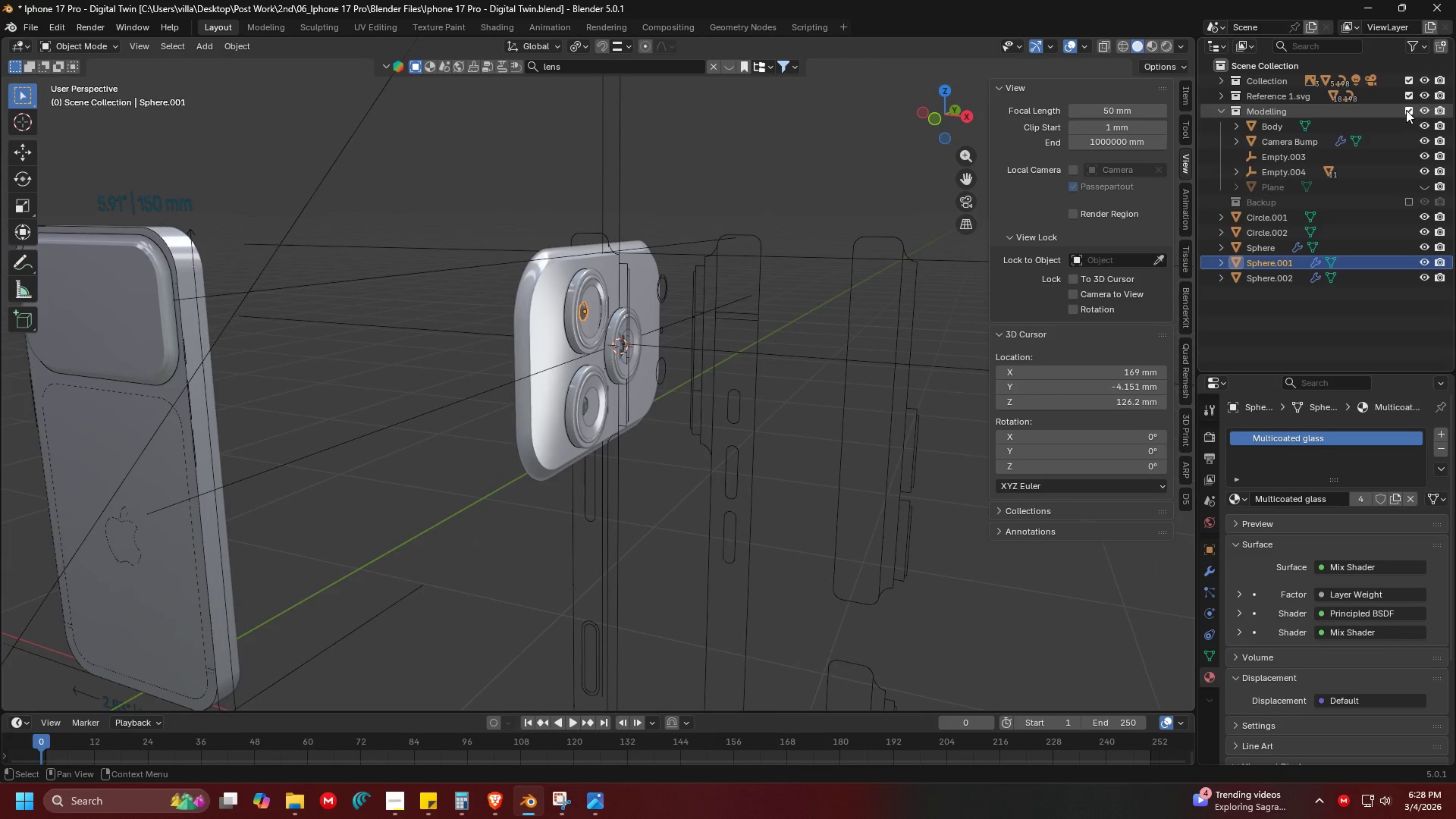 
scroll: coordinate [773, 435], scroll_direction: down, amount: 1.0
 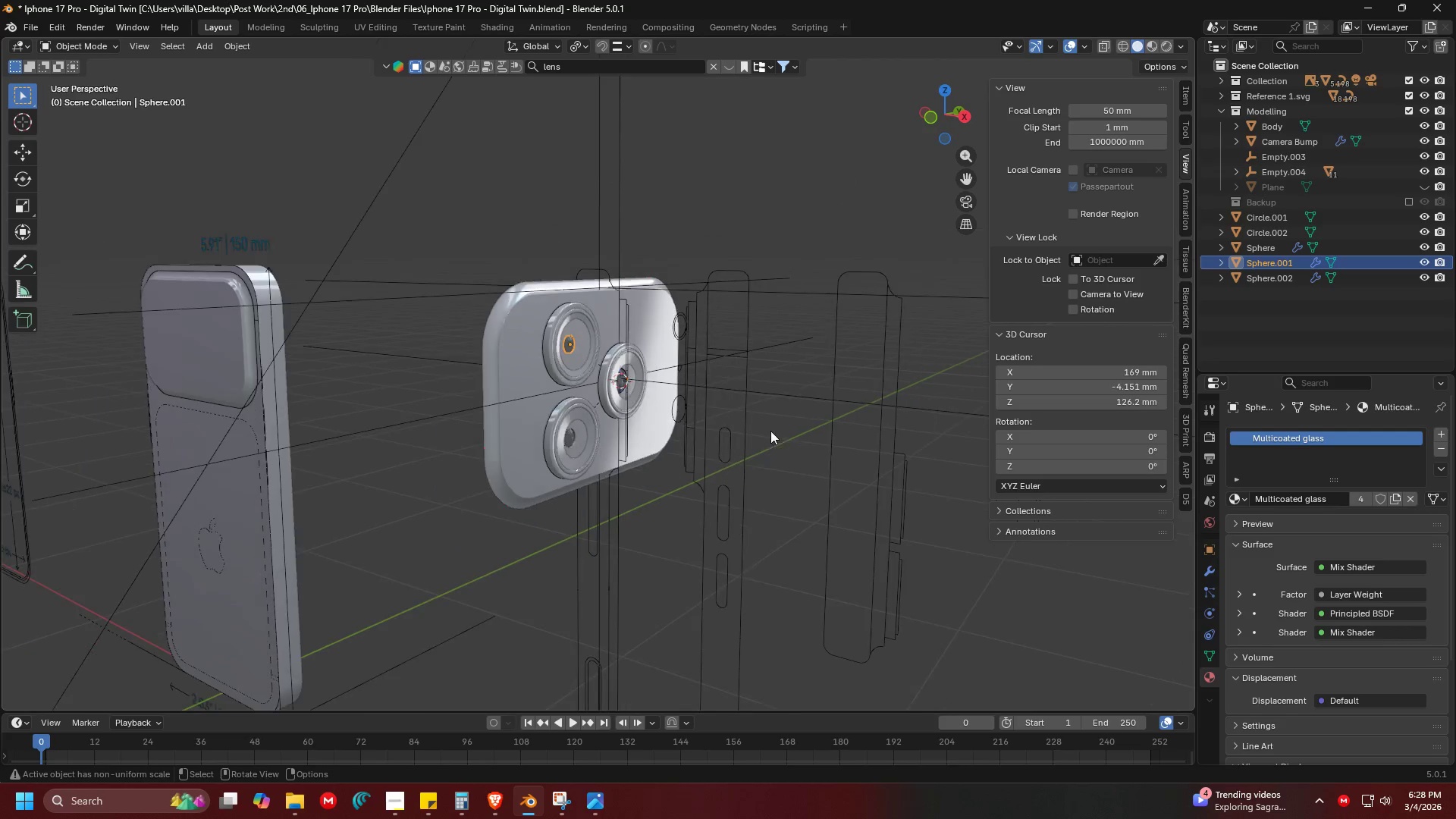 
left_click([1405, 97])
 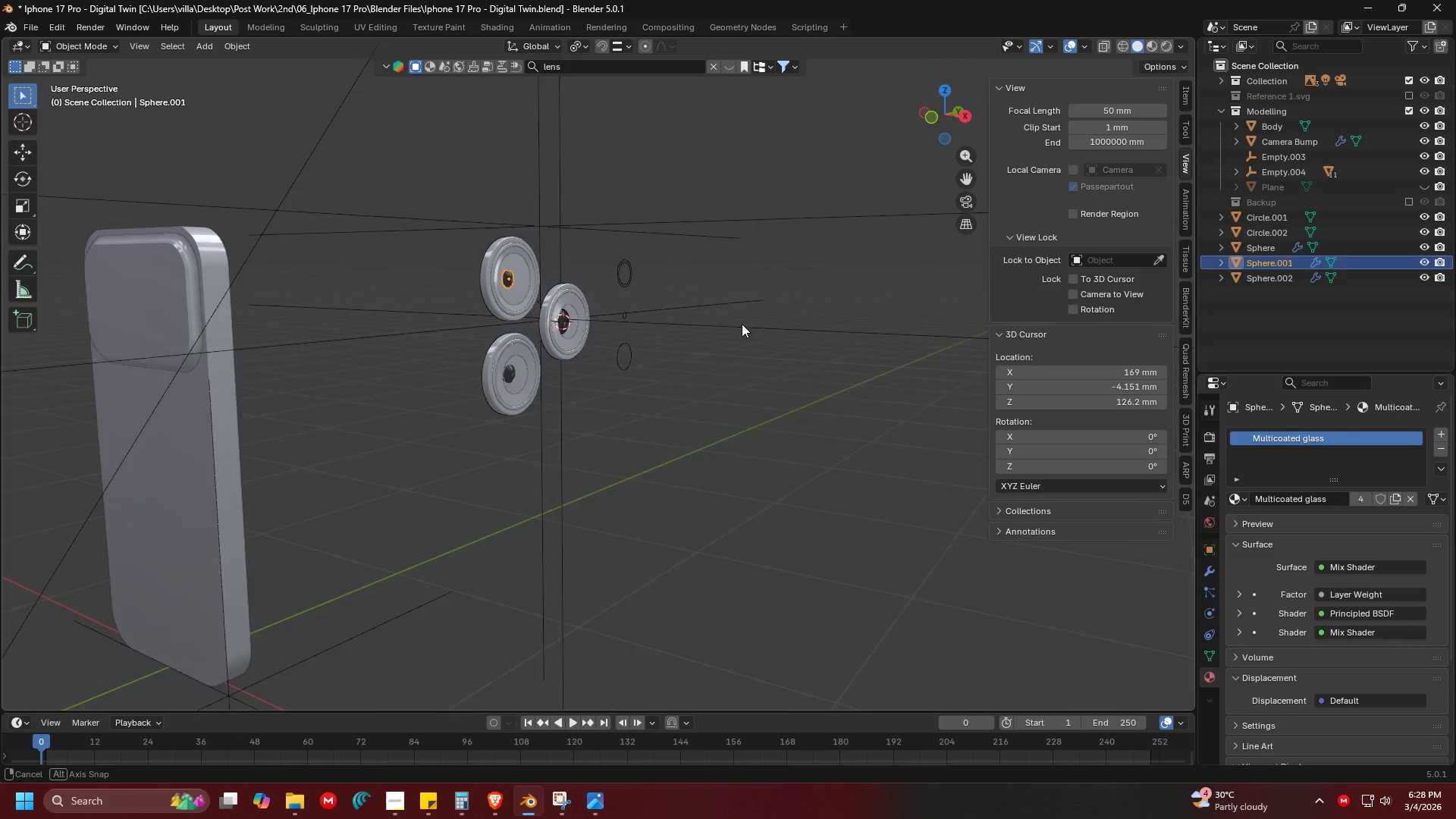 
key(Shift+ShiftLeft)
 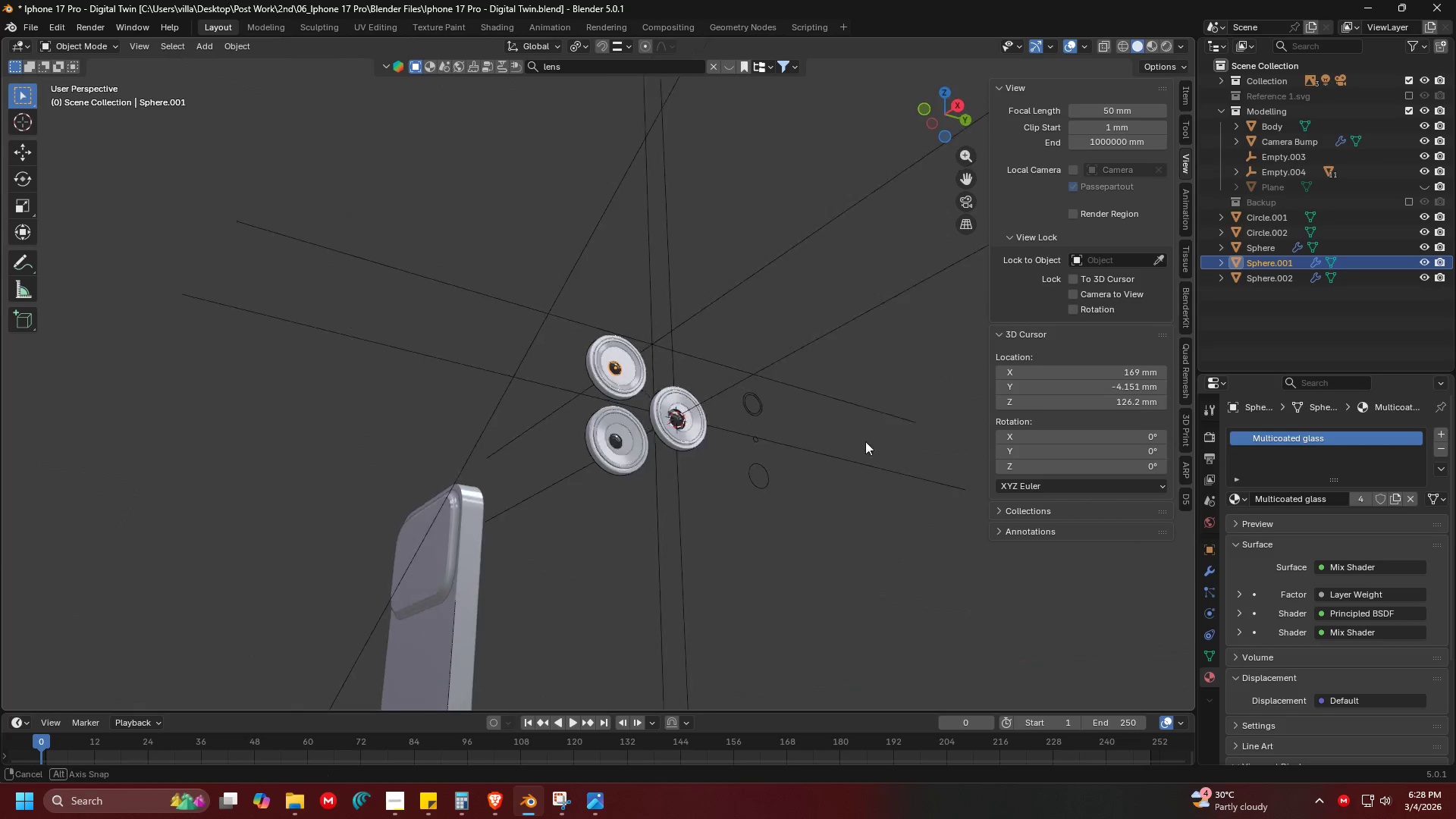 
key(Shift+ShiftLeft)
 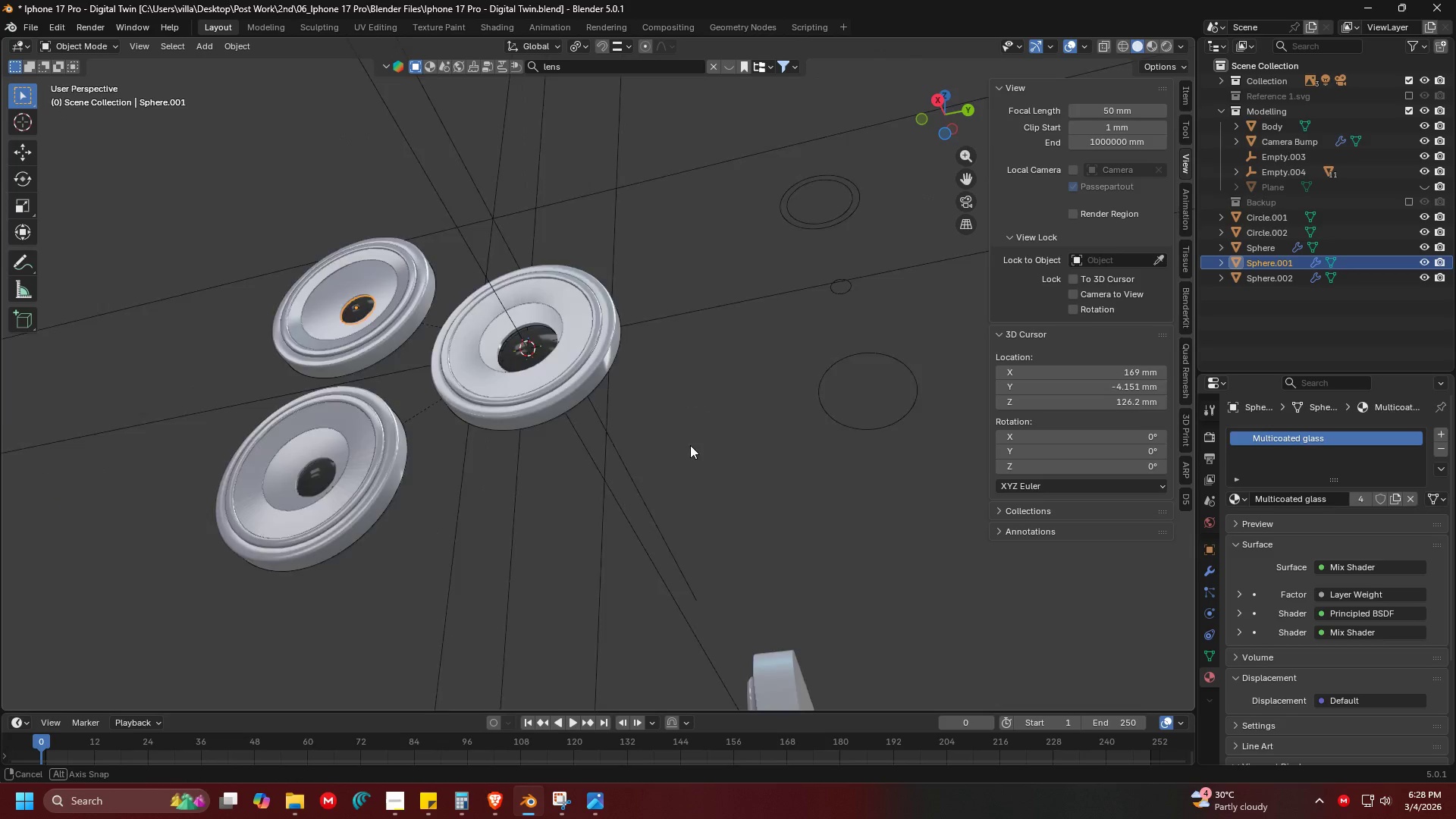 
scroll: coordinate [704, 448], scroll_direction: up, amount: 6.0
 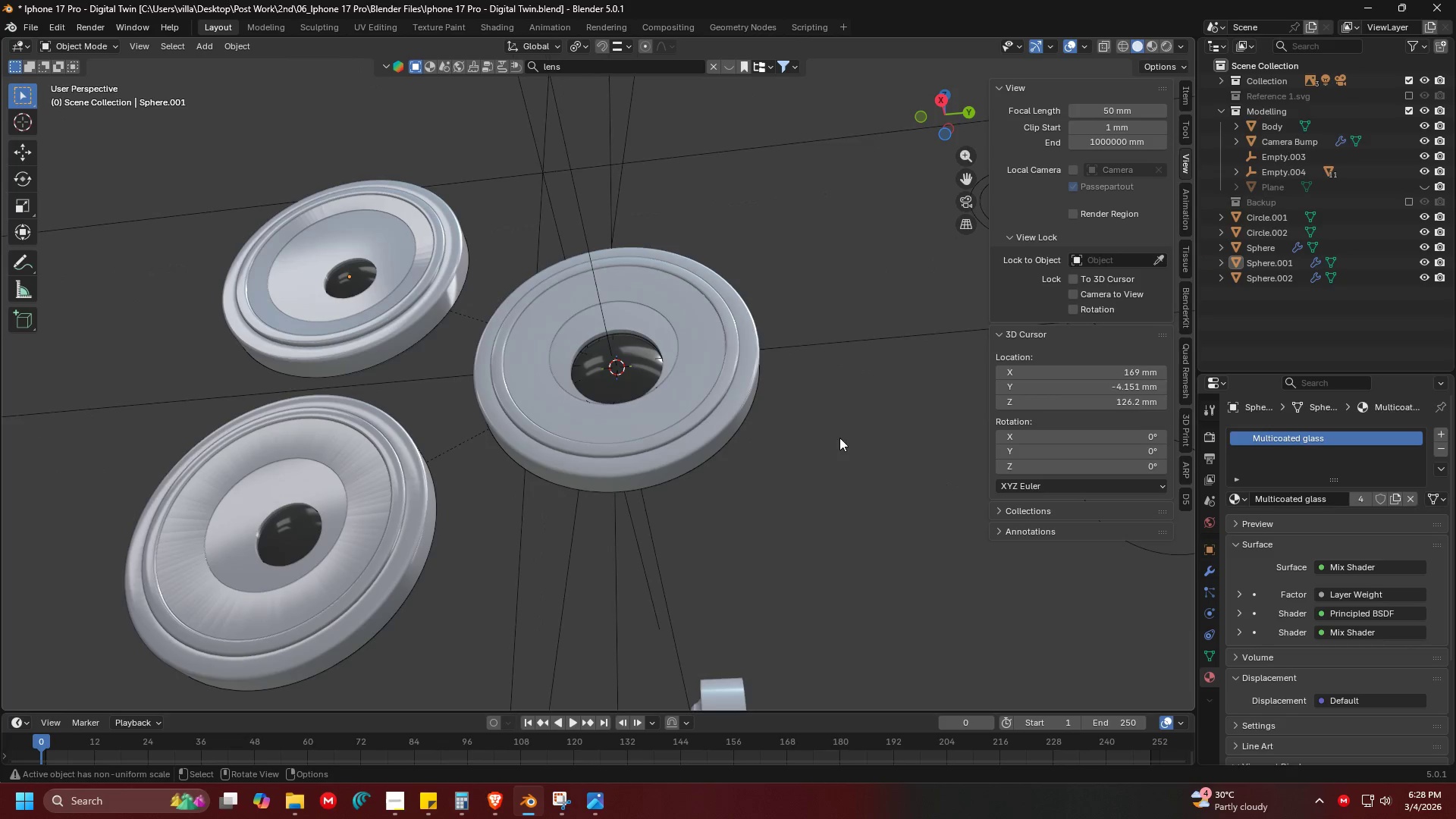 
key(Control+ControlLeft)
 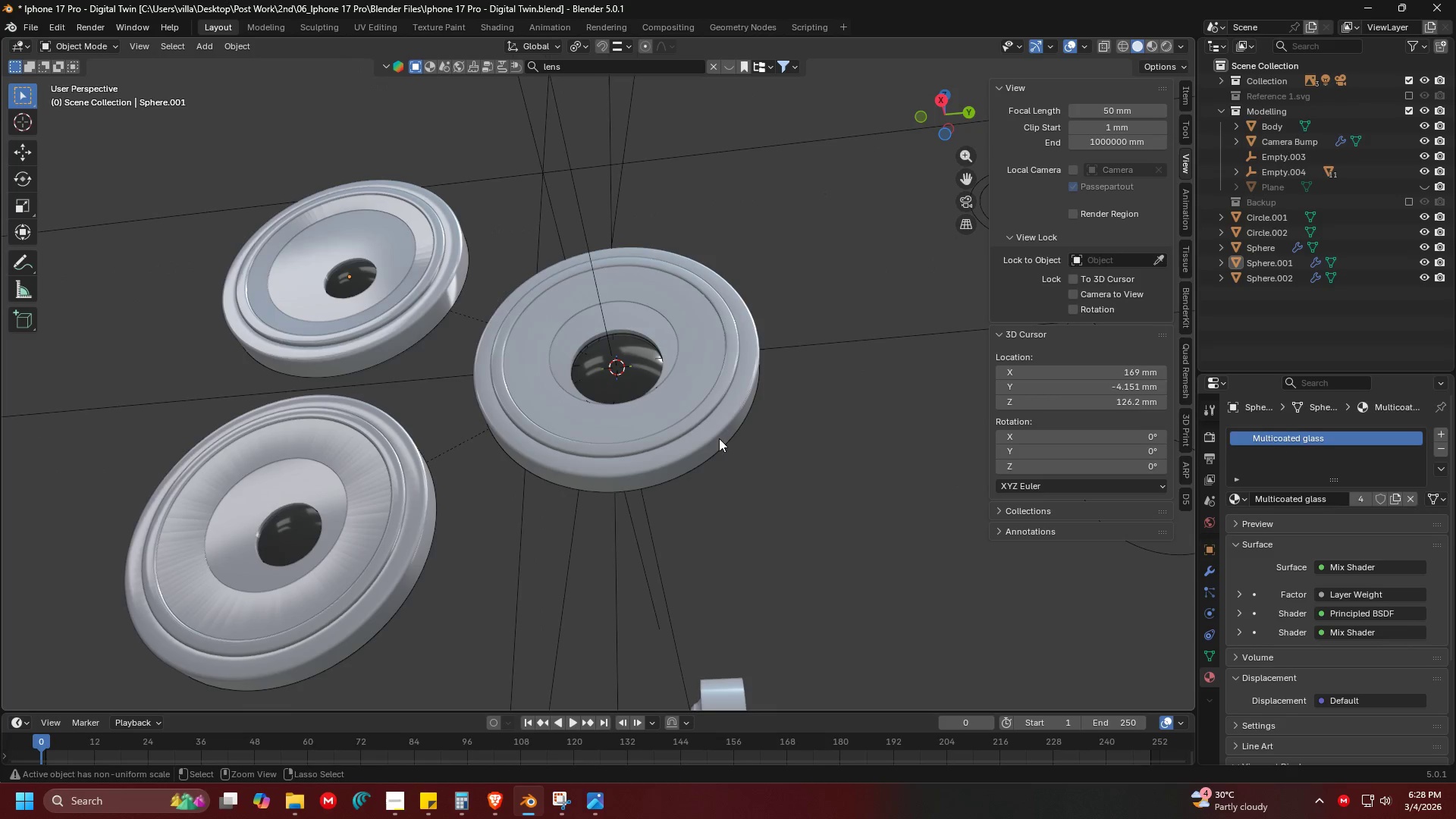 
key(Control+S)
 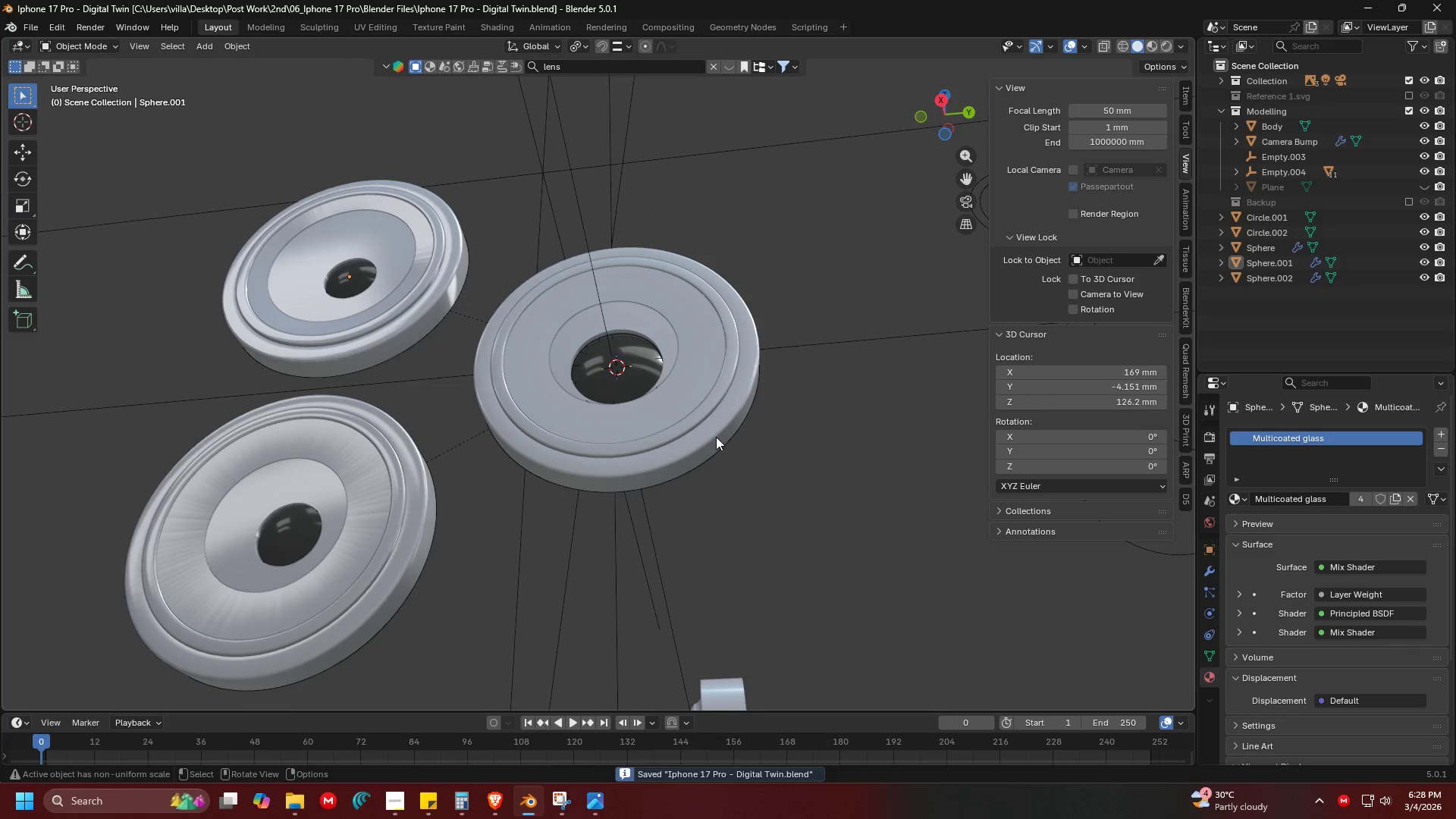 
key(Shift+ShiftLeft)
 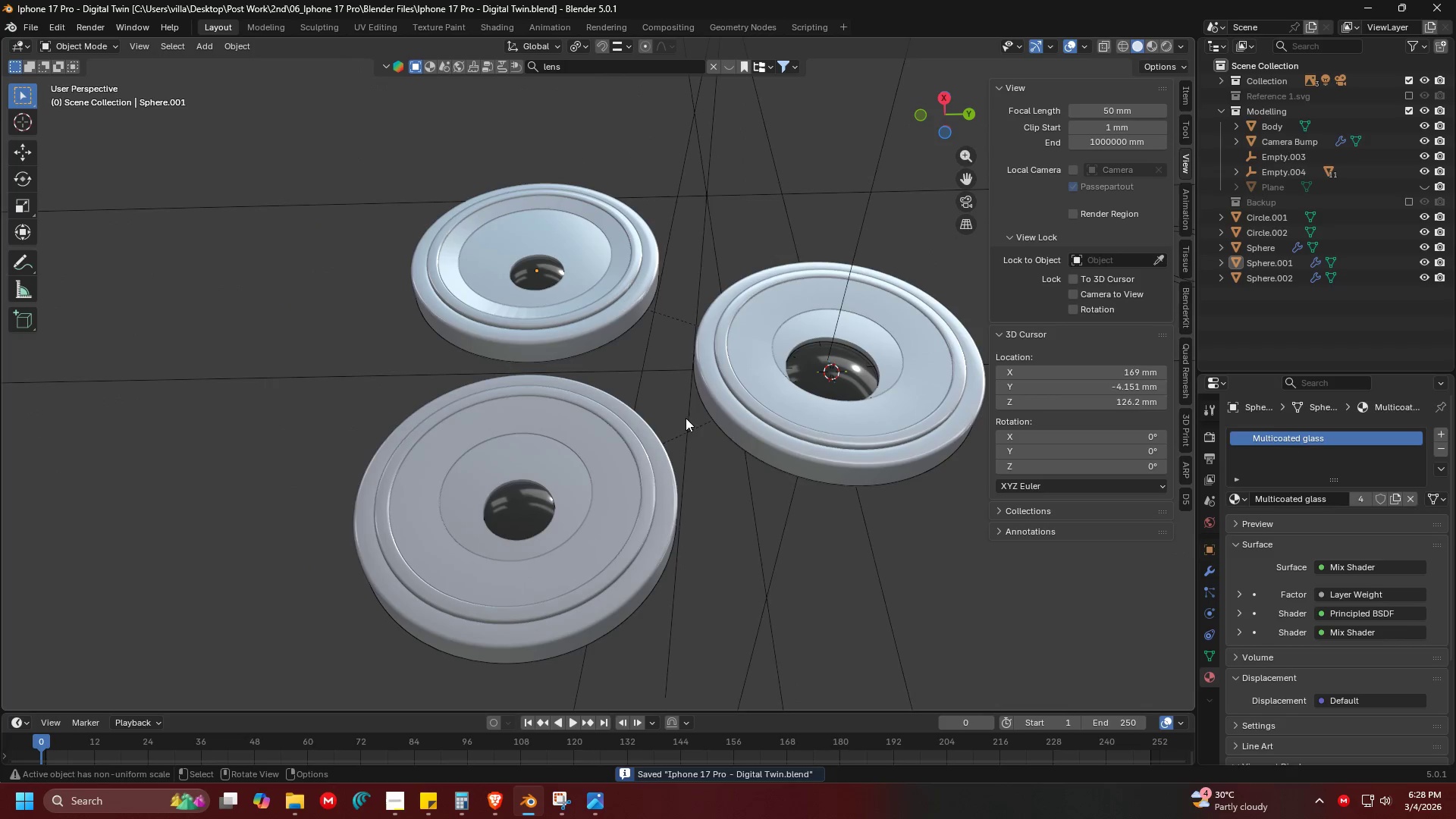 
key(Shift+ShiftLeft)
 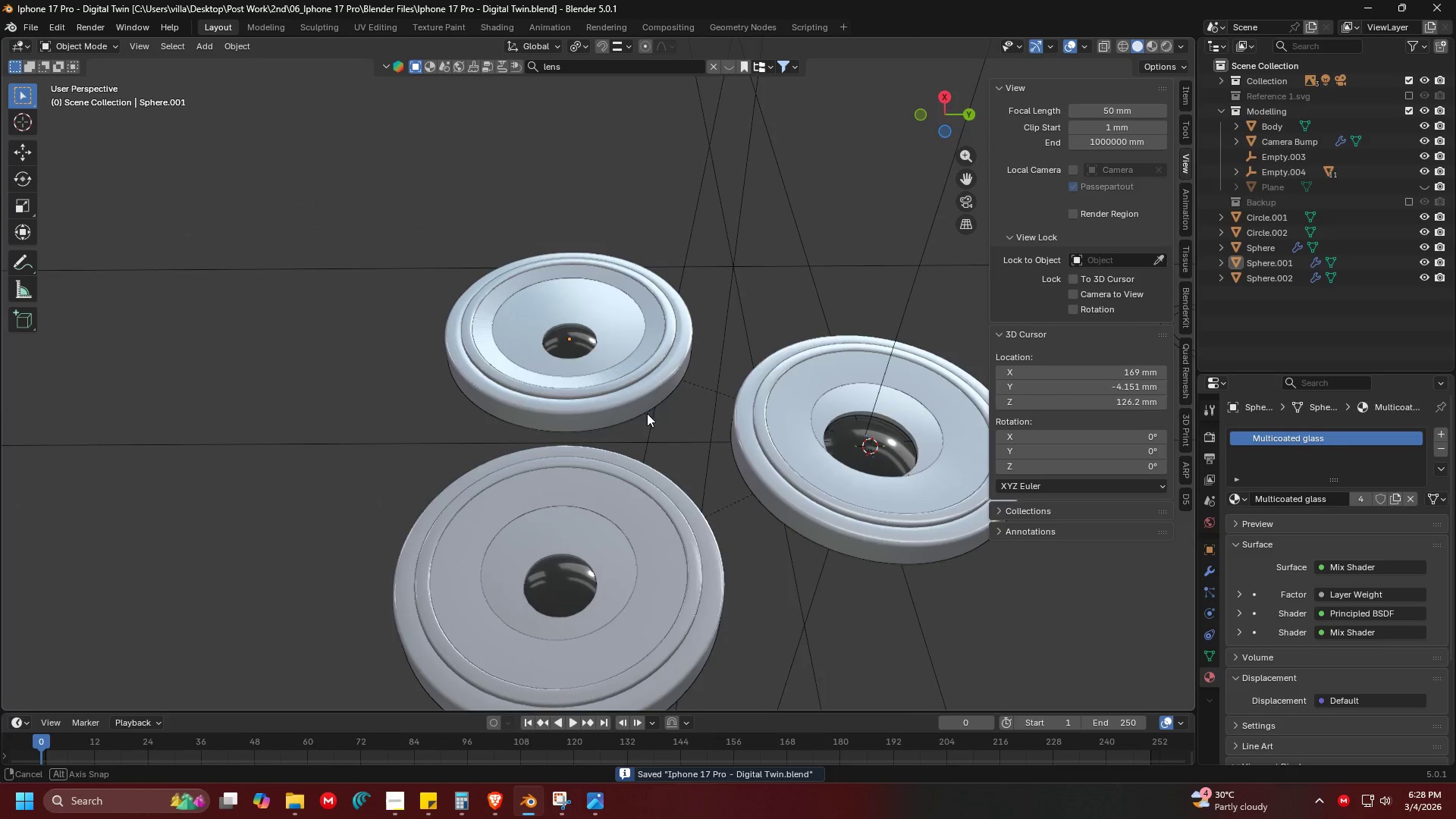 
scroll: coordinate [653, 378], scroll_direction: up, amount: 1.0
 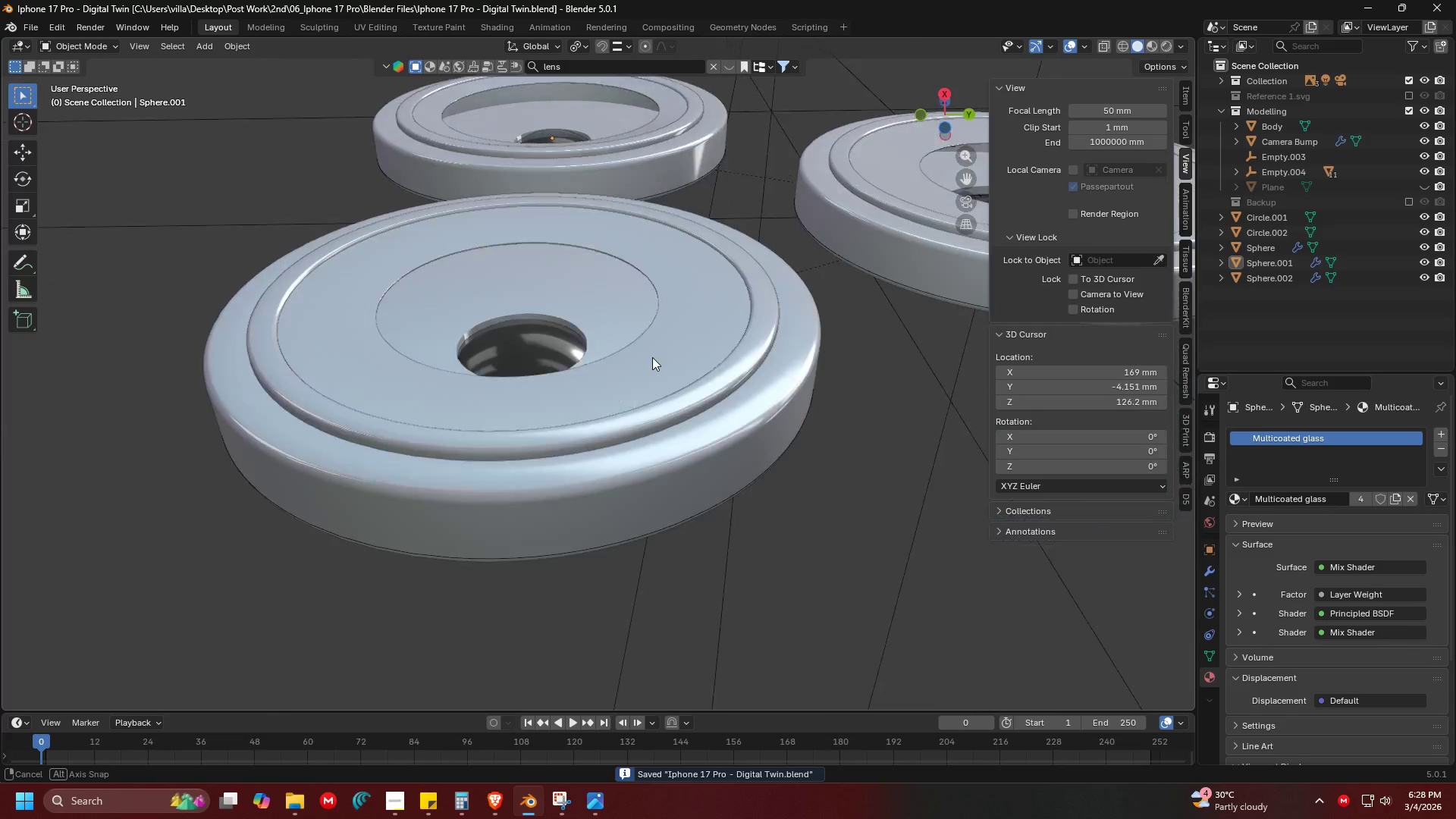 
key(Shift+ShiftLeft)
 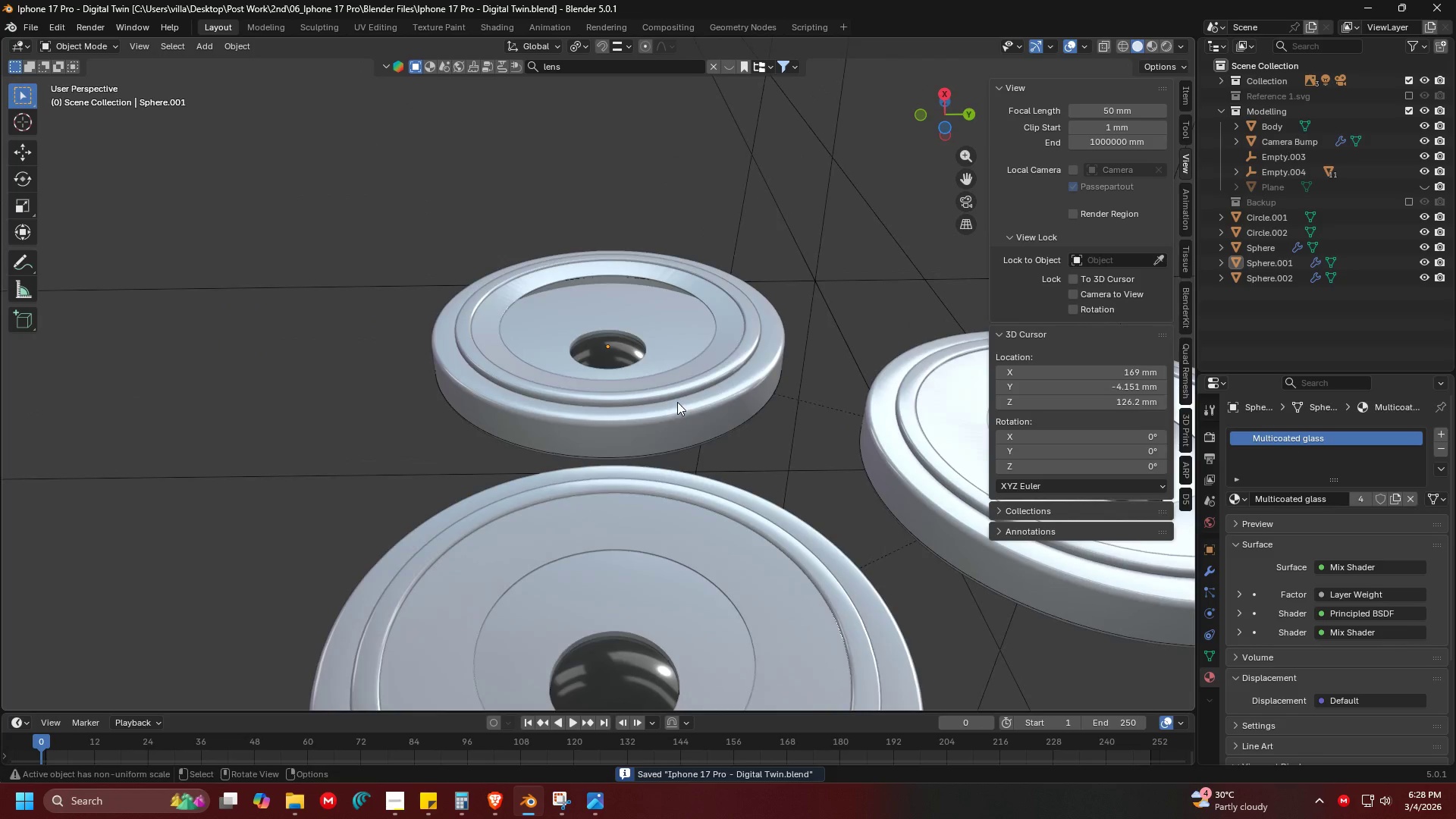 
hold_key(key=ShiftLeft, duration=0.84)
 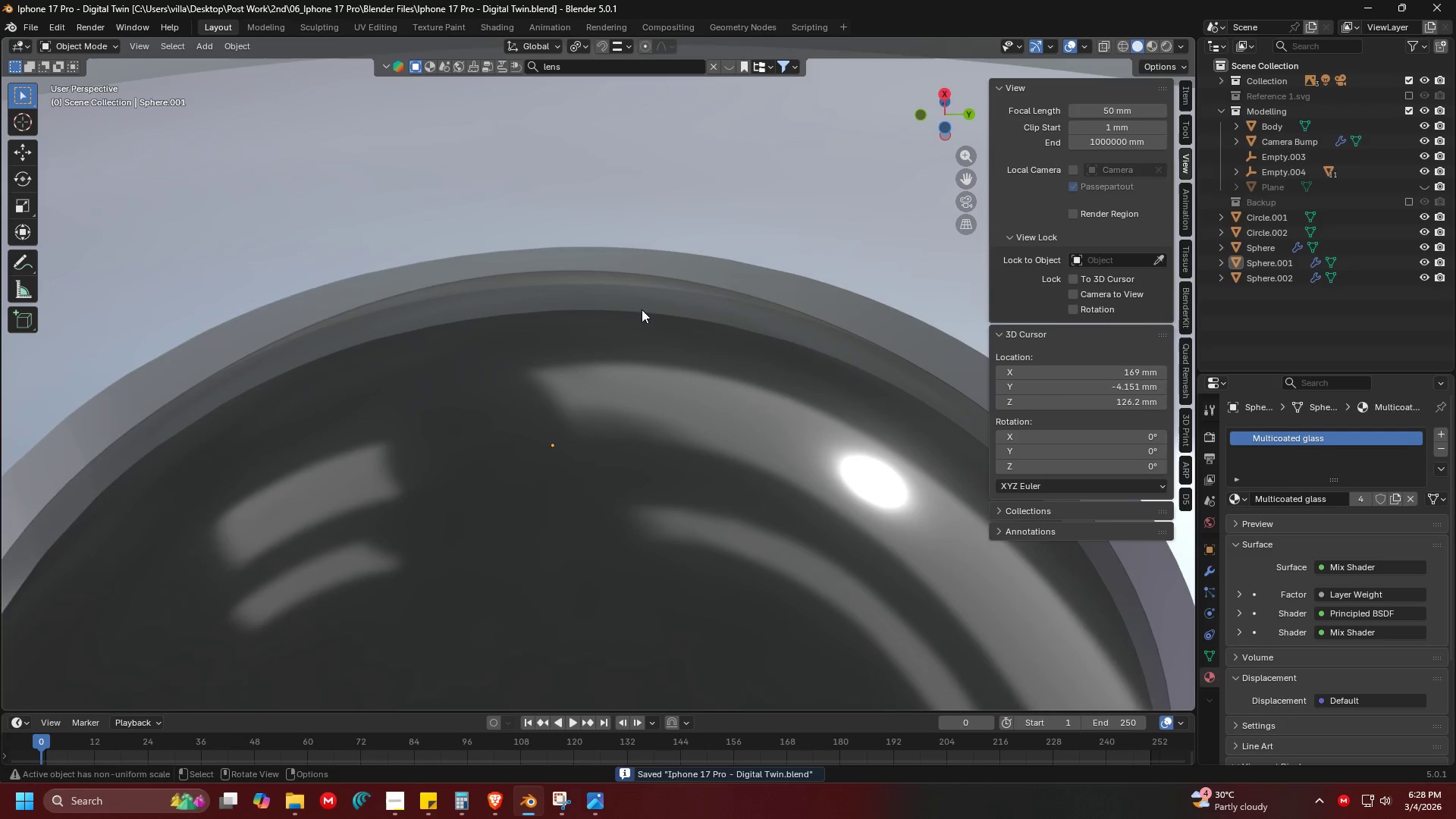 
scroll: coordinate [623, 336], scroll_direction: up, amount: 3.0
 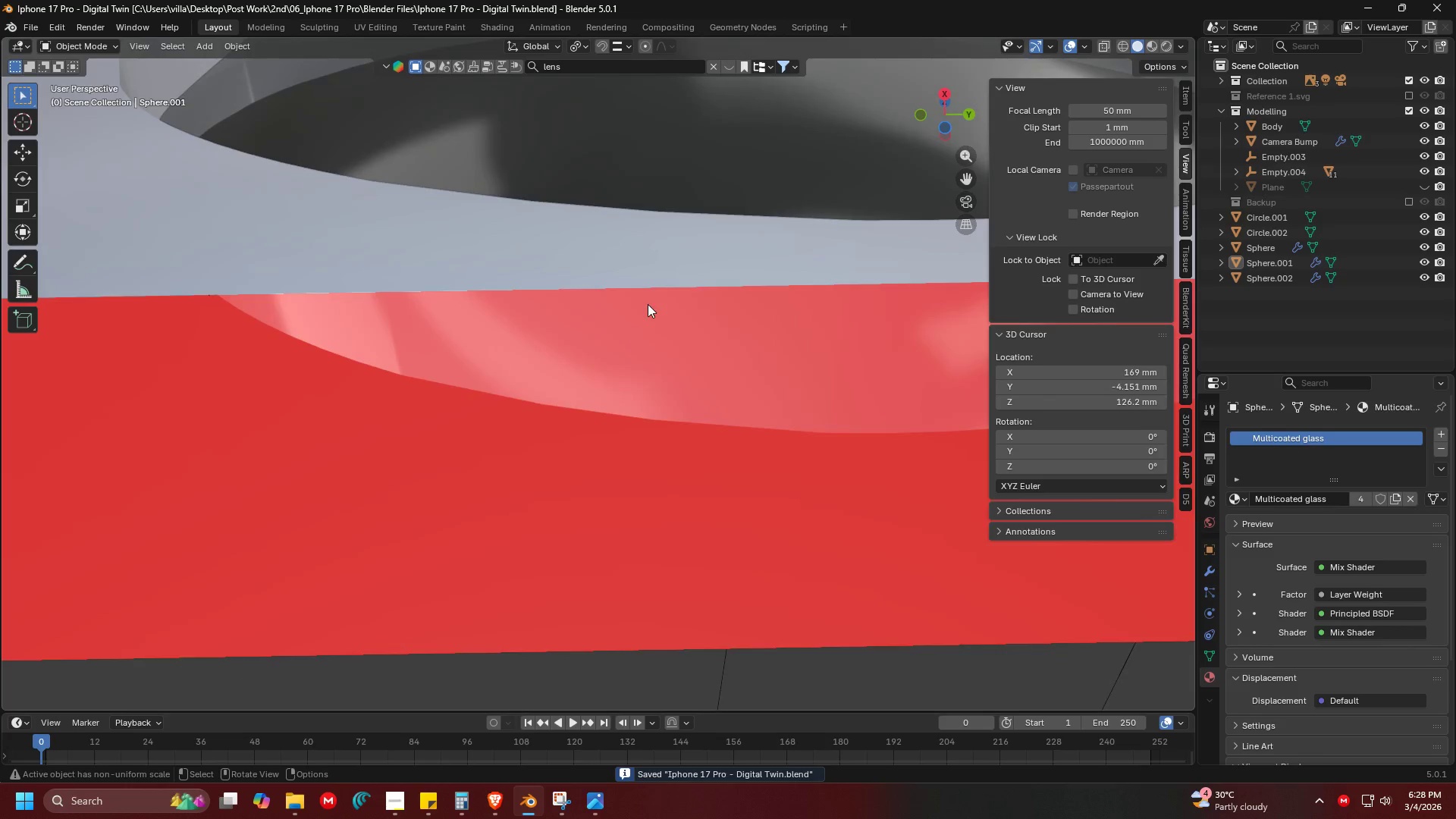 
hold_key(key=ControlLeft, duration=0.31)
 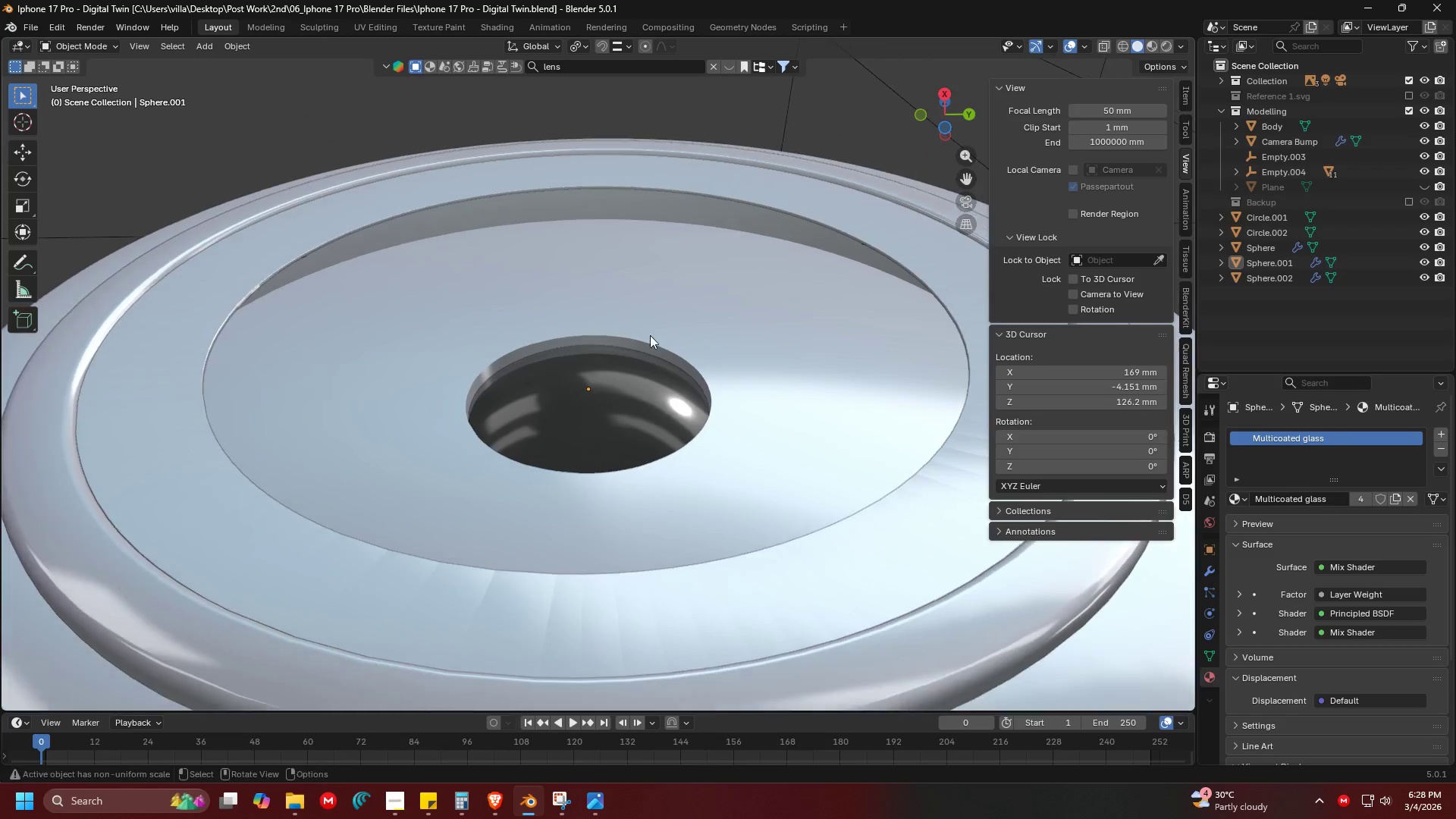 
key(Shift+ShiftLeft)
 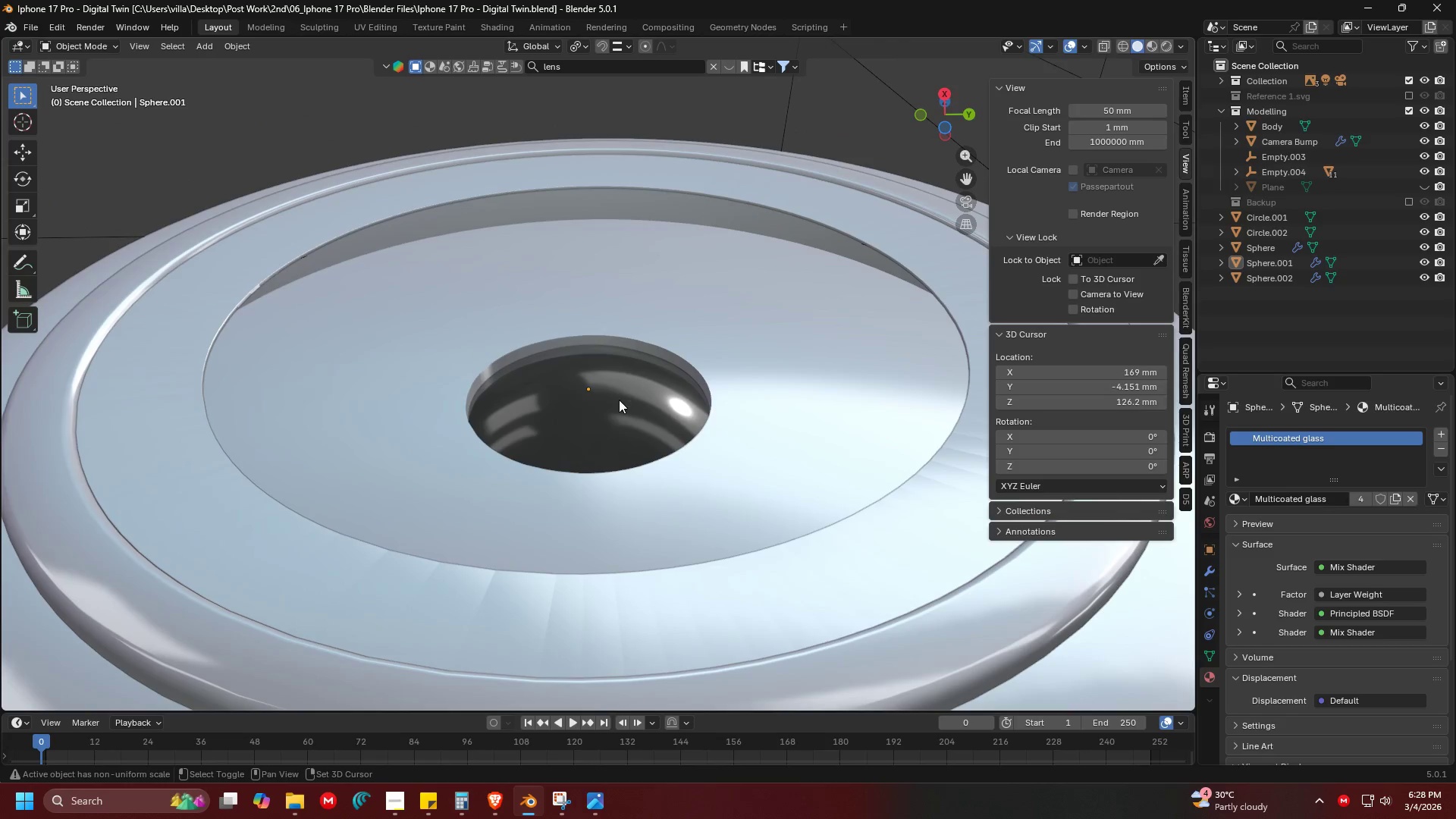 
left_click([618, 400])
 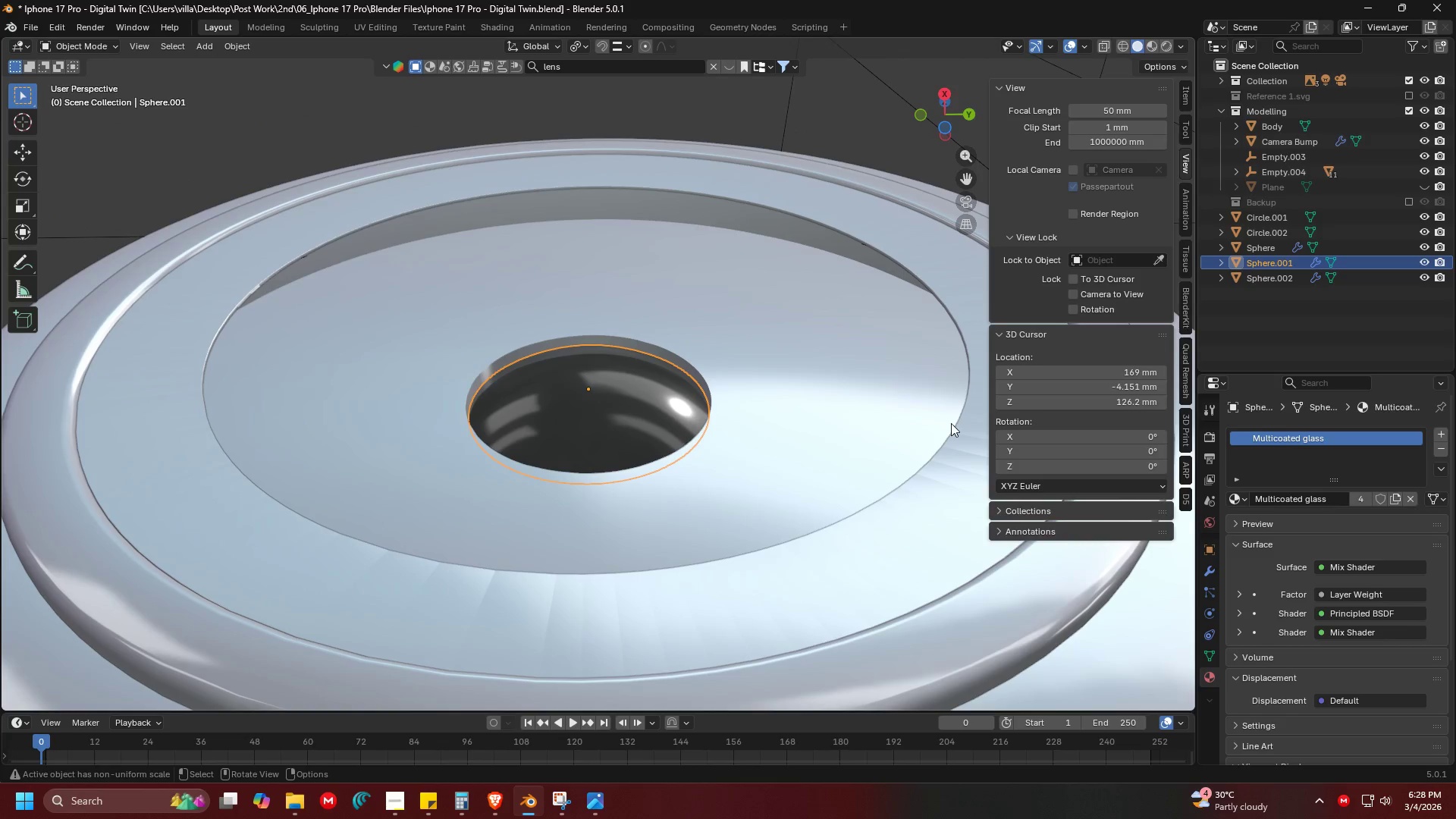 
hold_key(key=ShiftLeft, duration=0.59)
 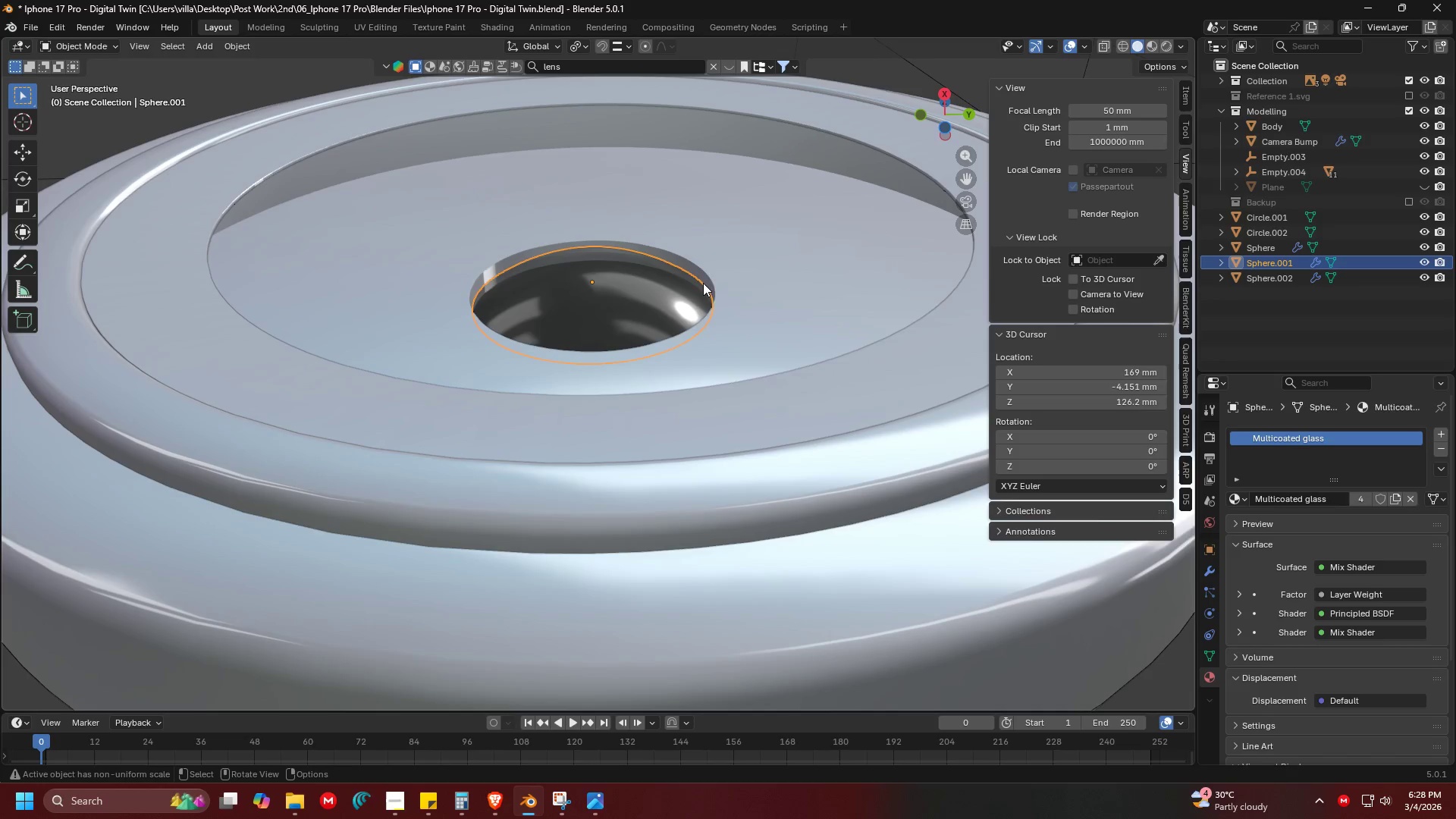 
key(Tab)
 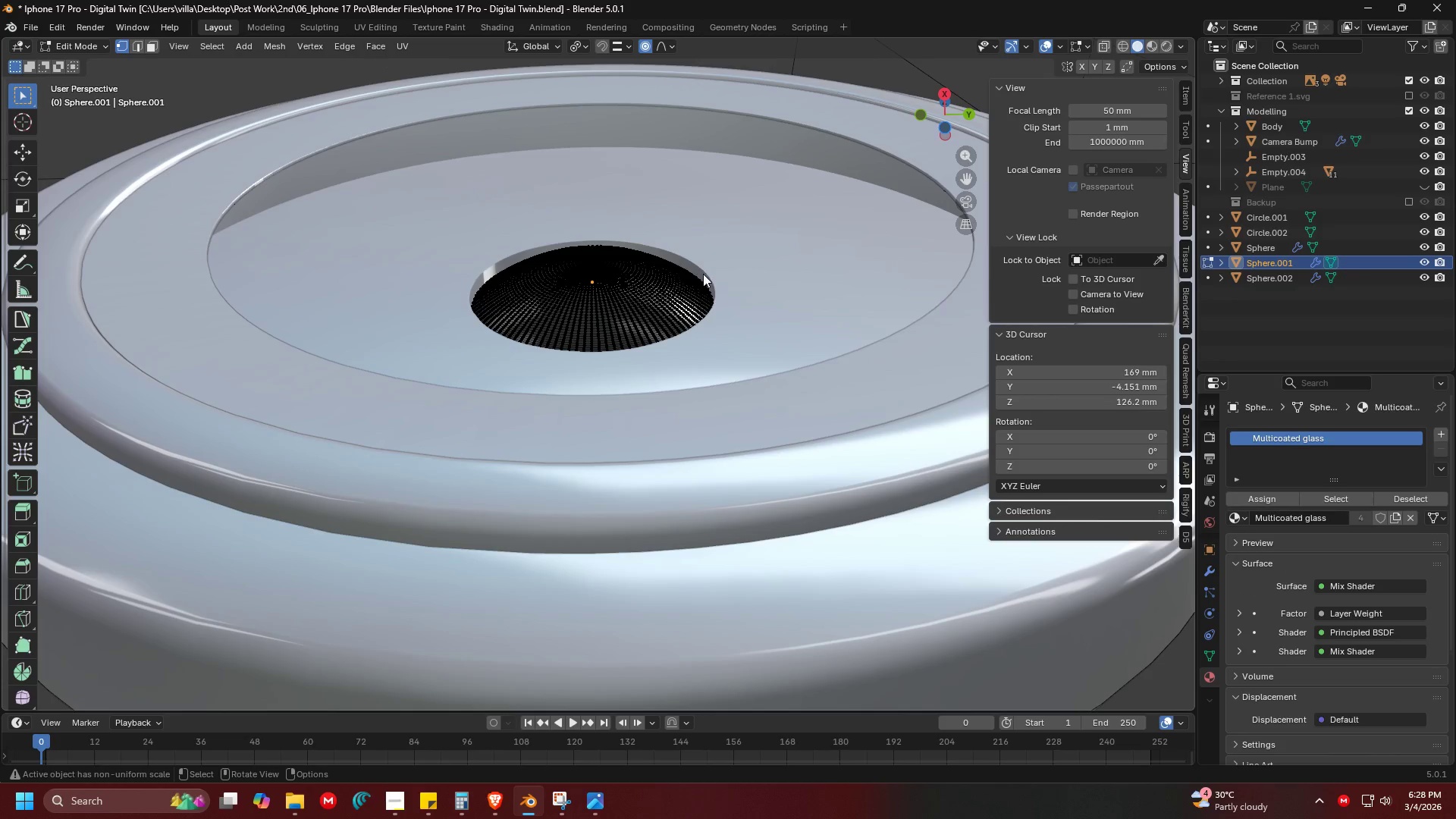 
key(Tab)
 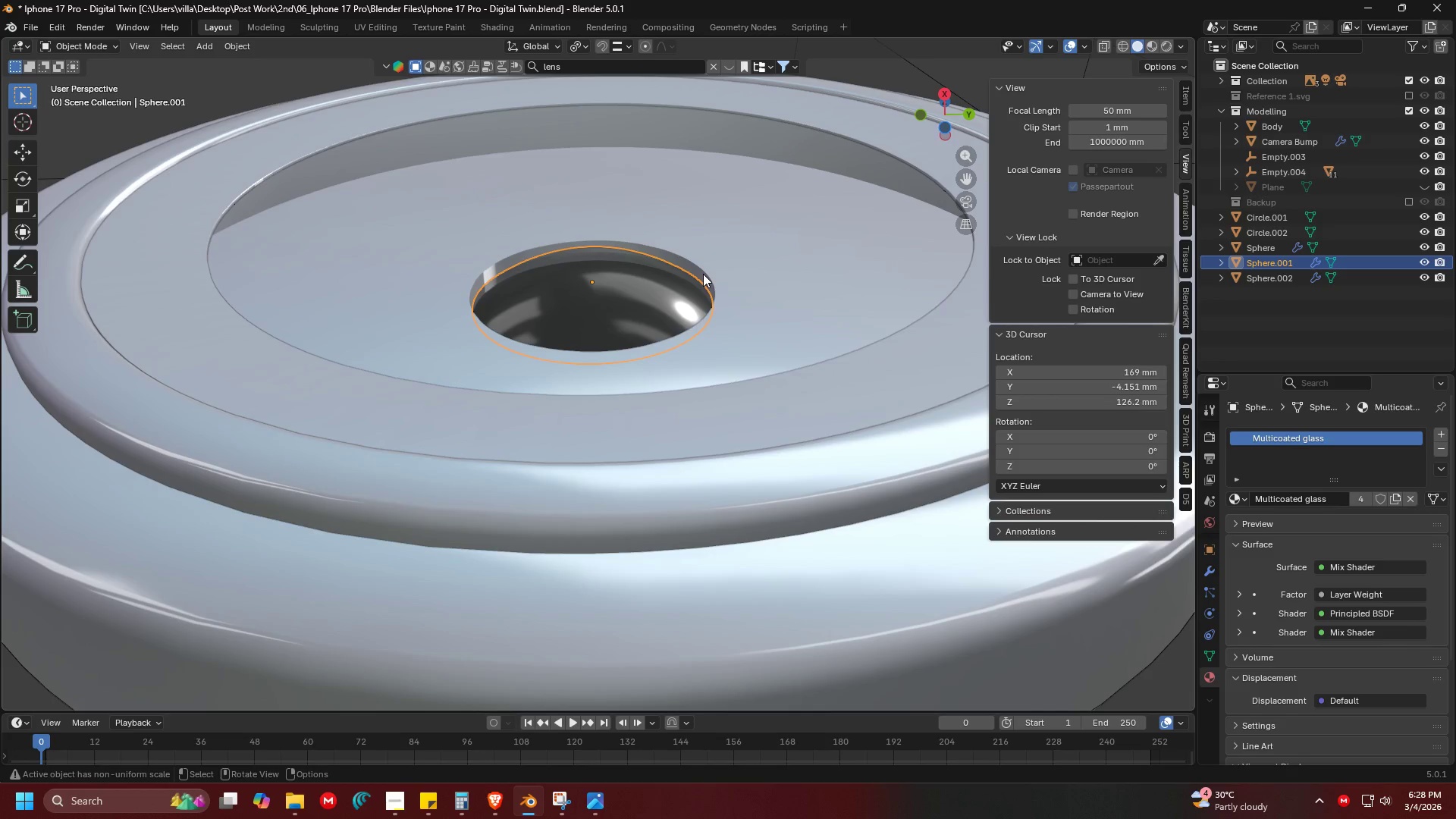 
key(Alt+Tab)
 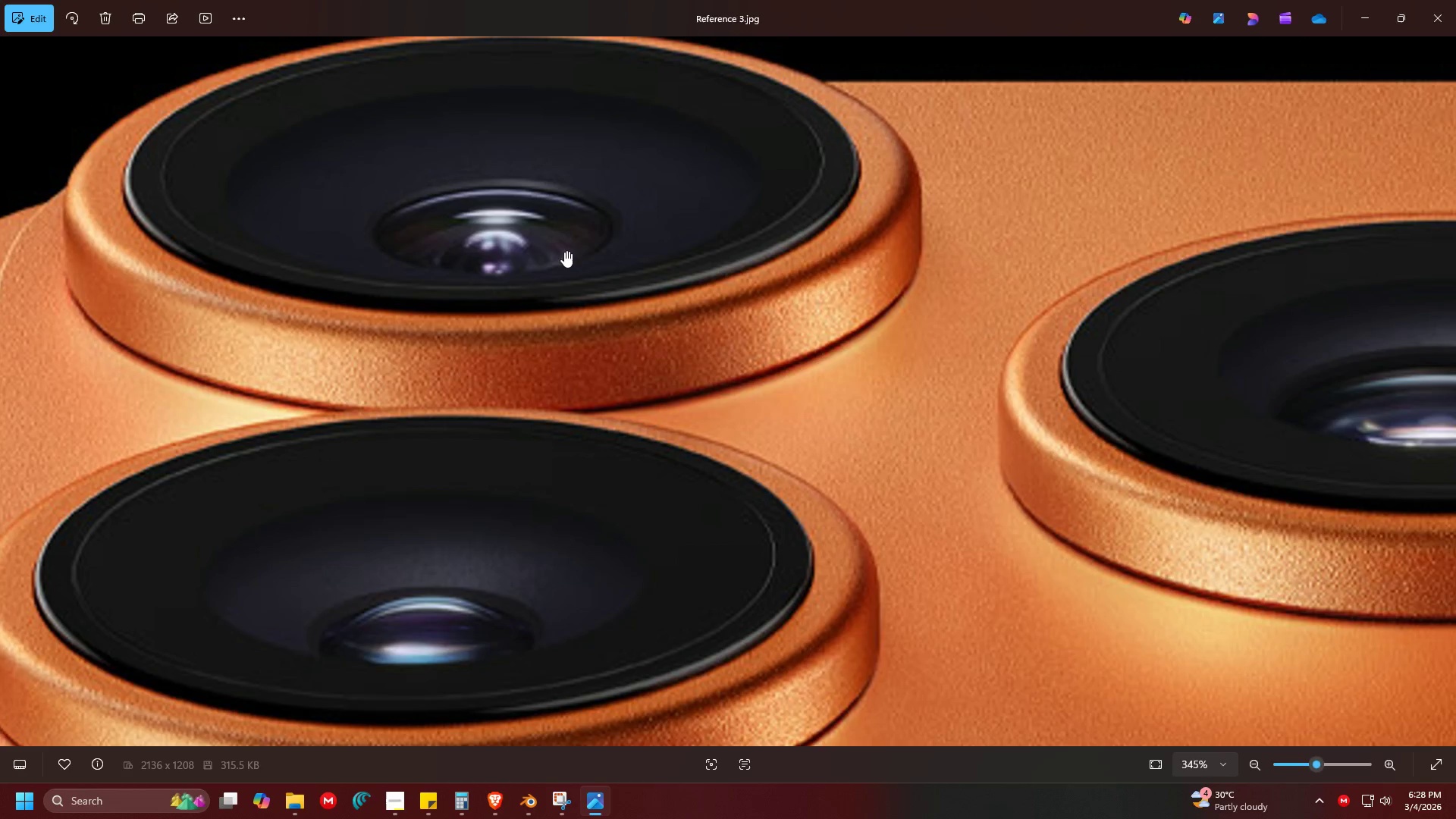 
key(Alt+AltLeft)
 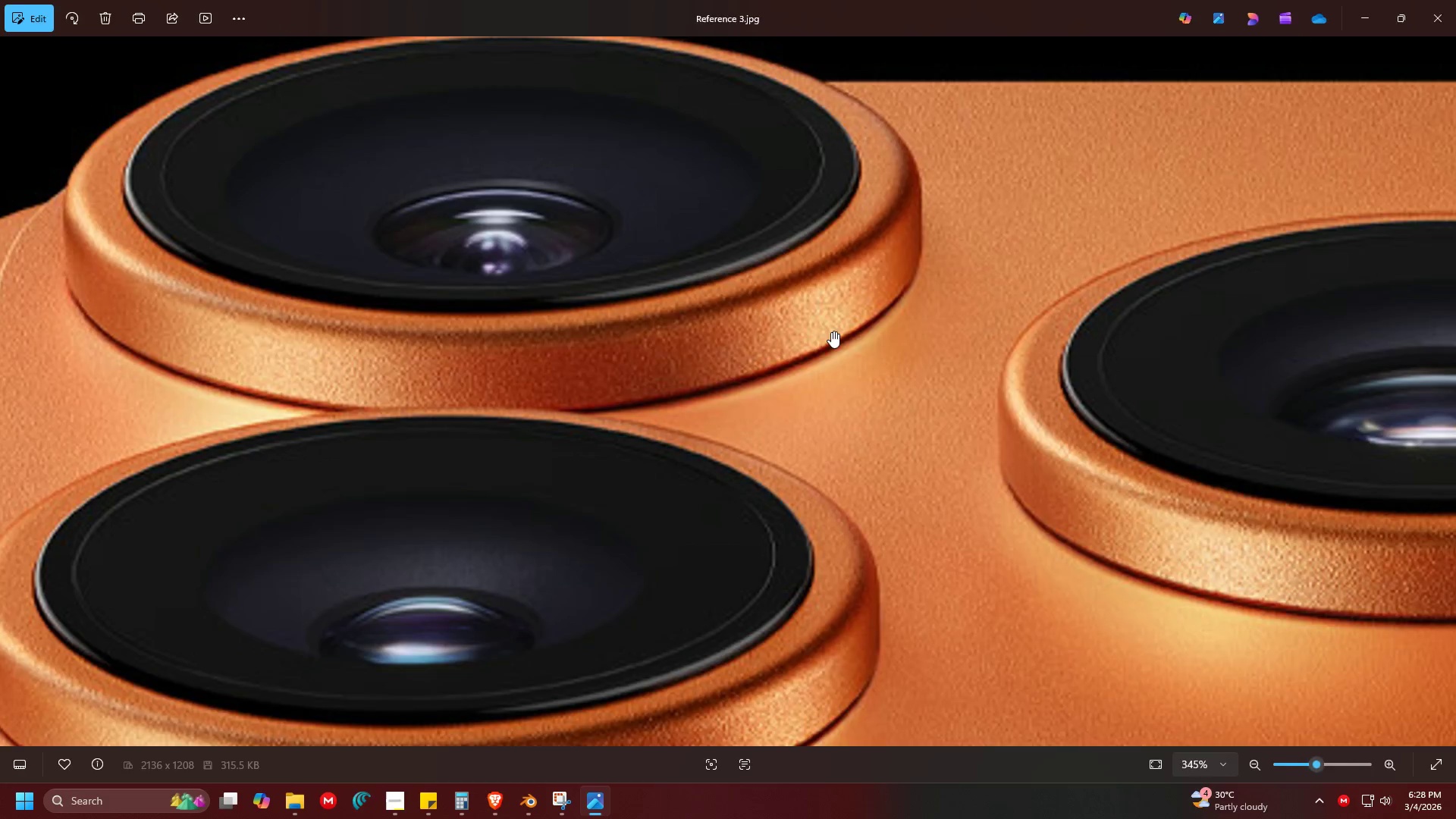 
key(Alt+Tab)
 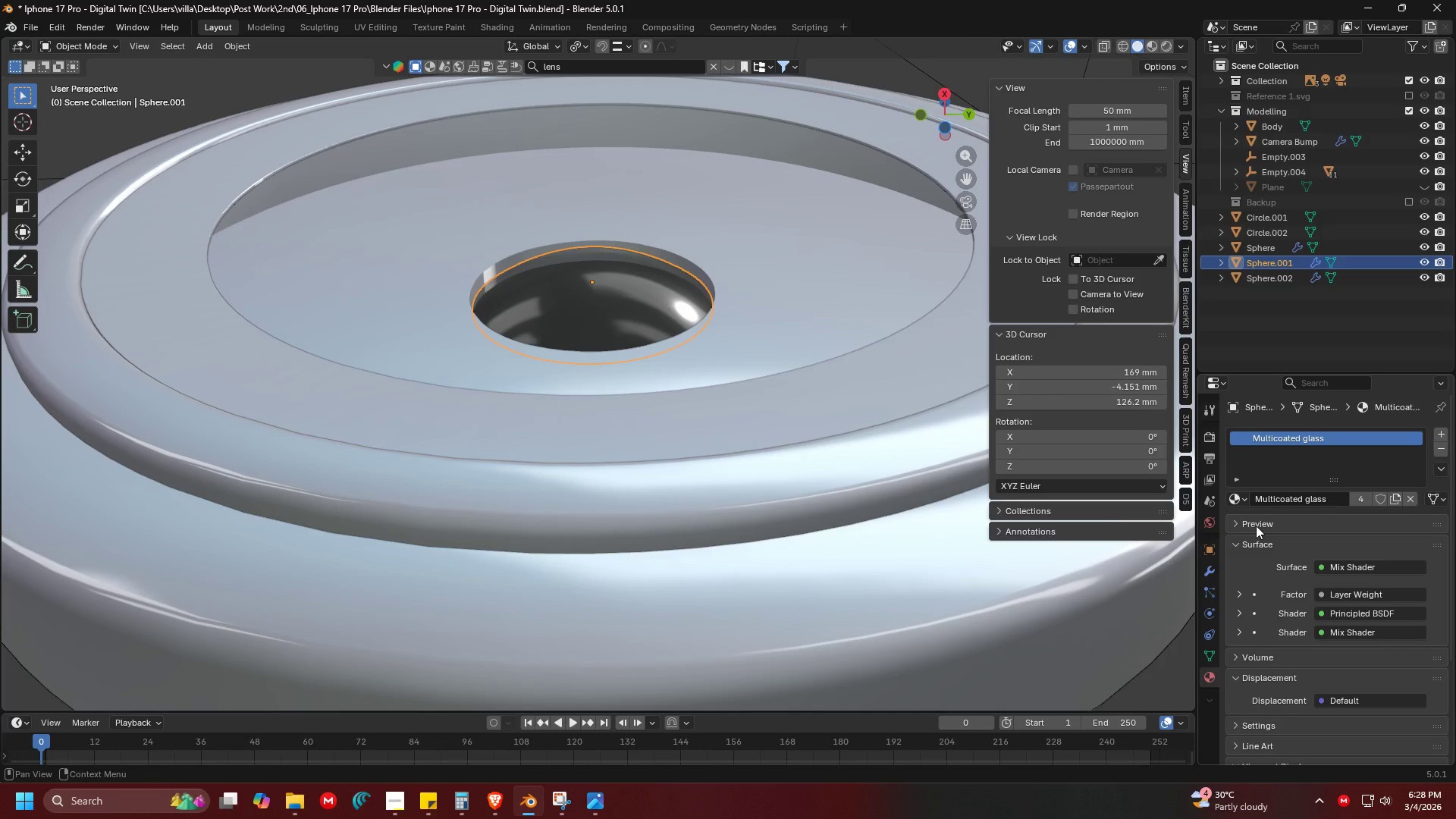 
scroll: coordinate [1288, 569], scroll_direction: down, amount: 11.0
 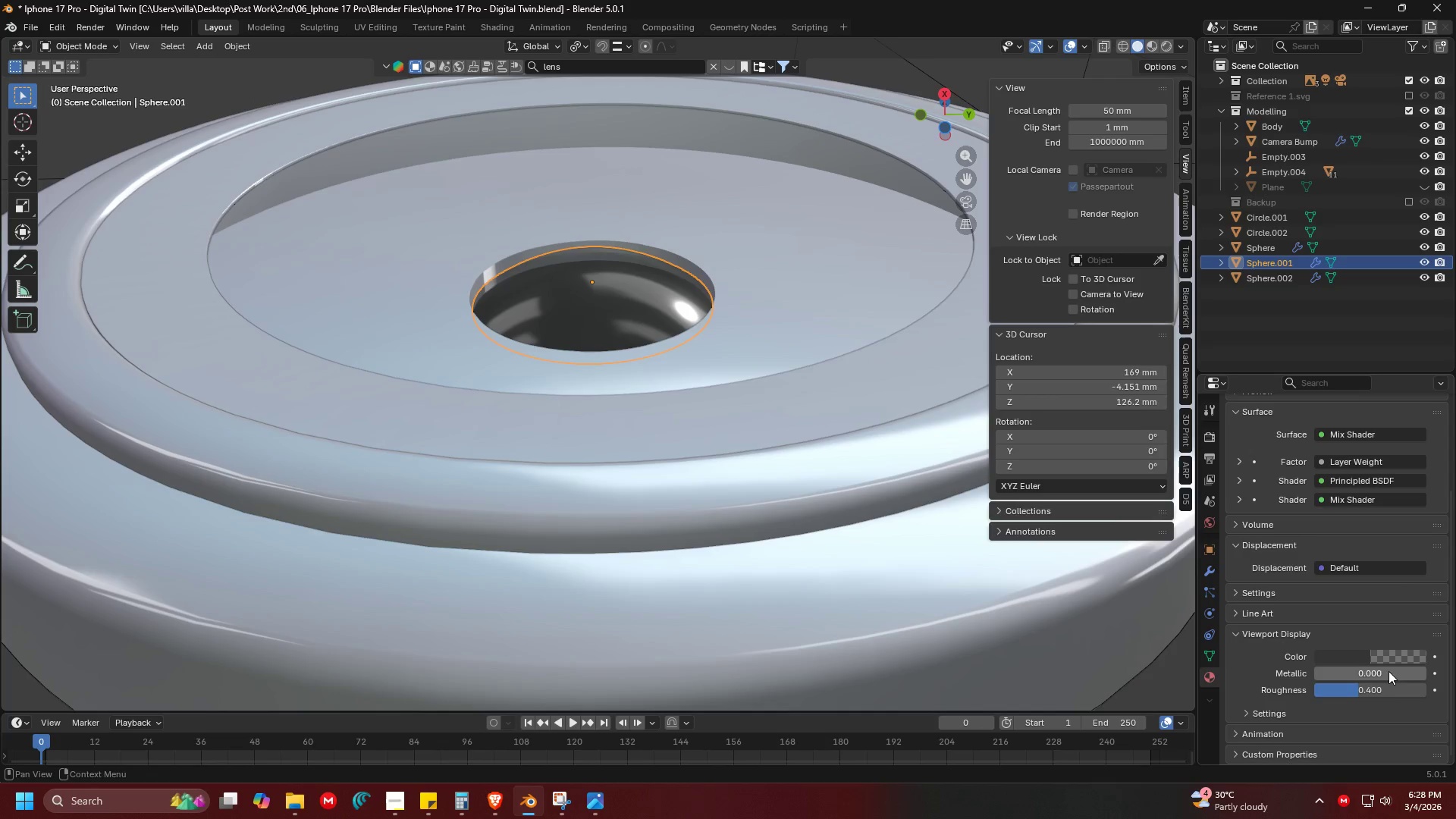 
left_click([1387, 661])
 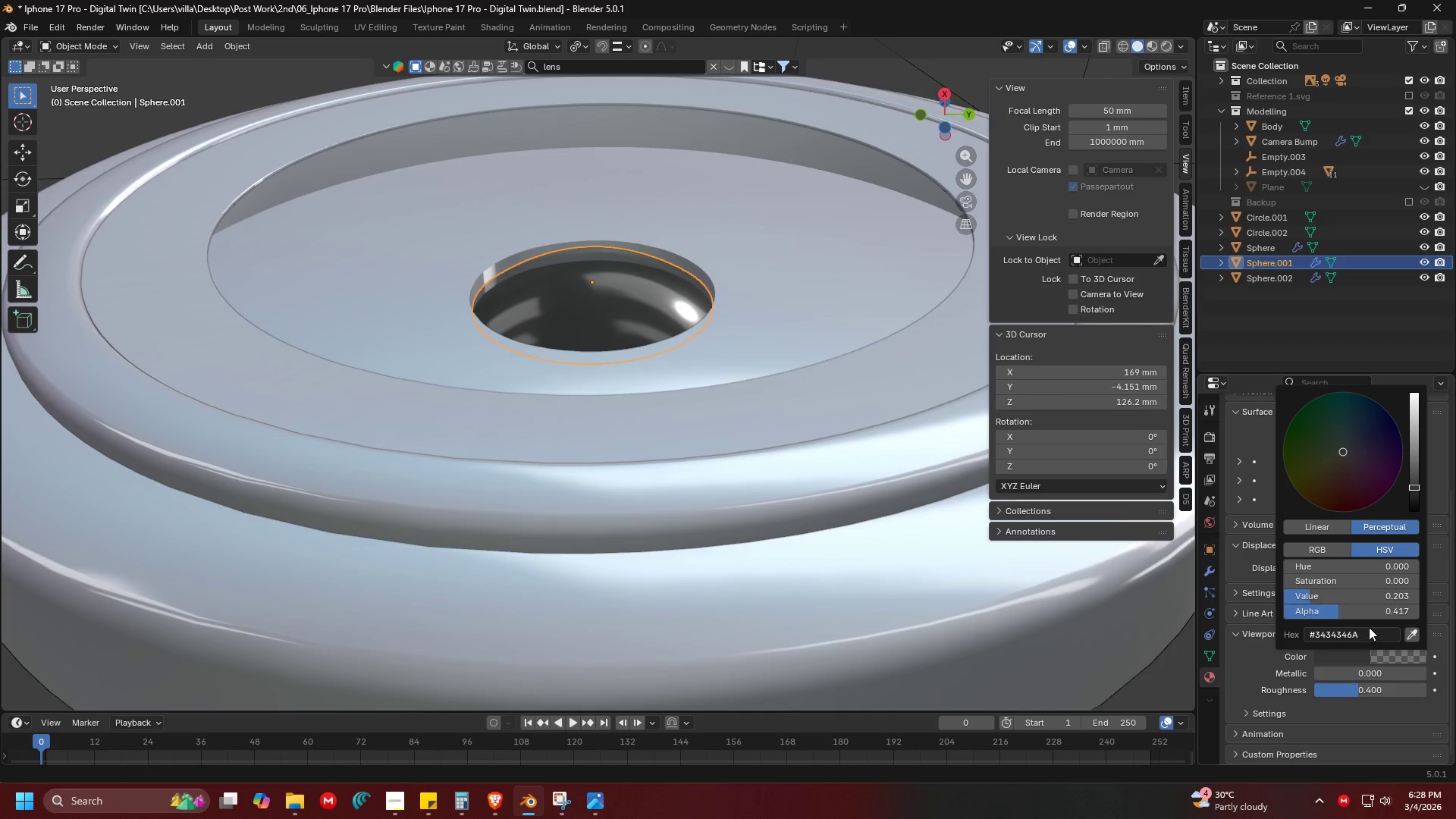 
left_click_drag(start_coordinate=[1369, 613], to_coordinate=[183, 615])
 